 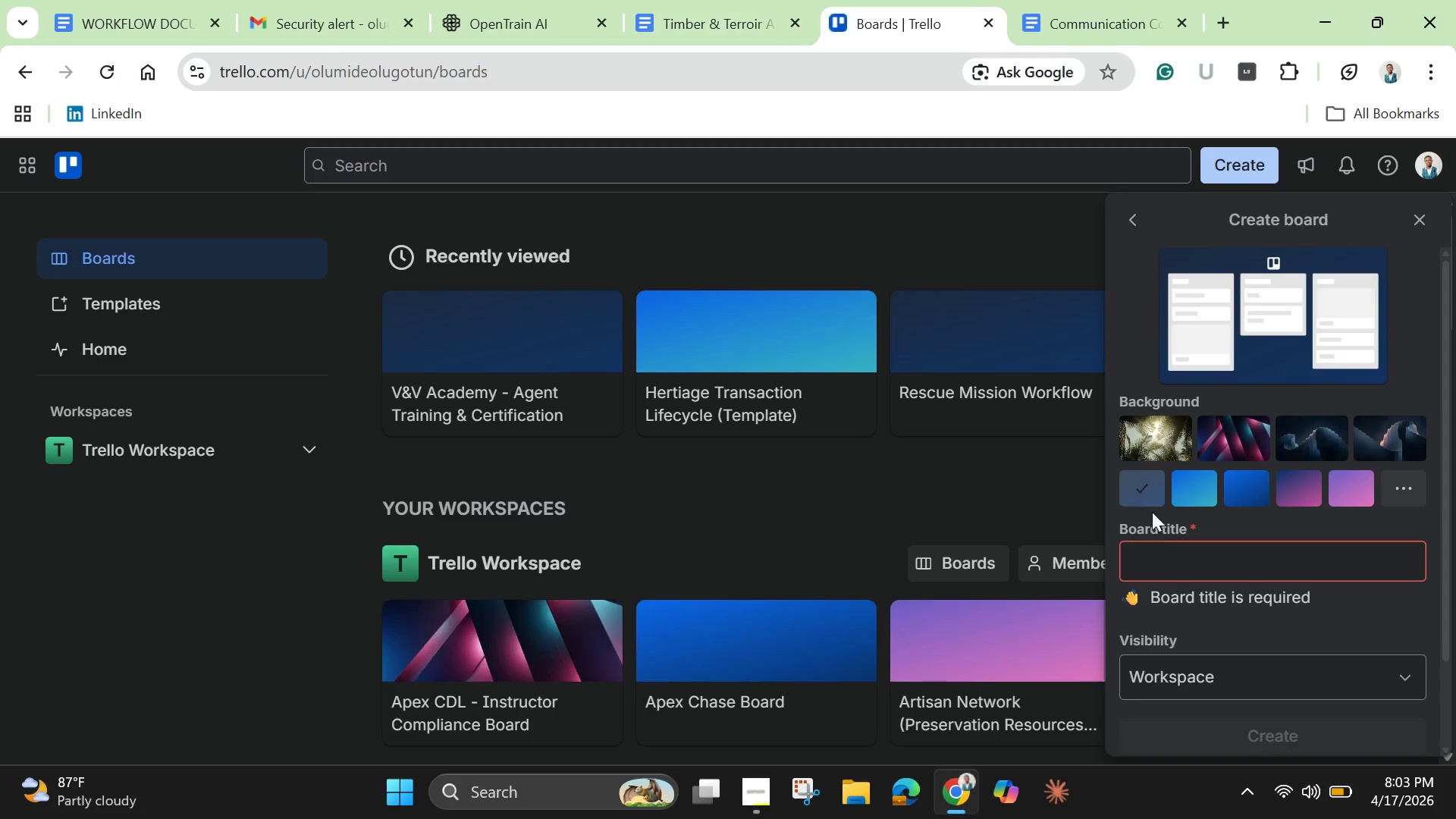 
left_click([1157, 577])
 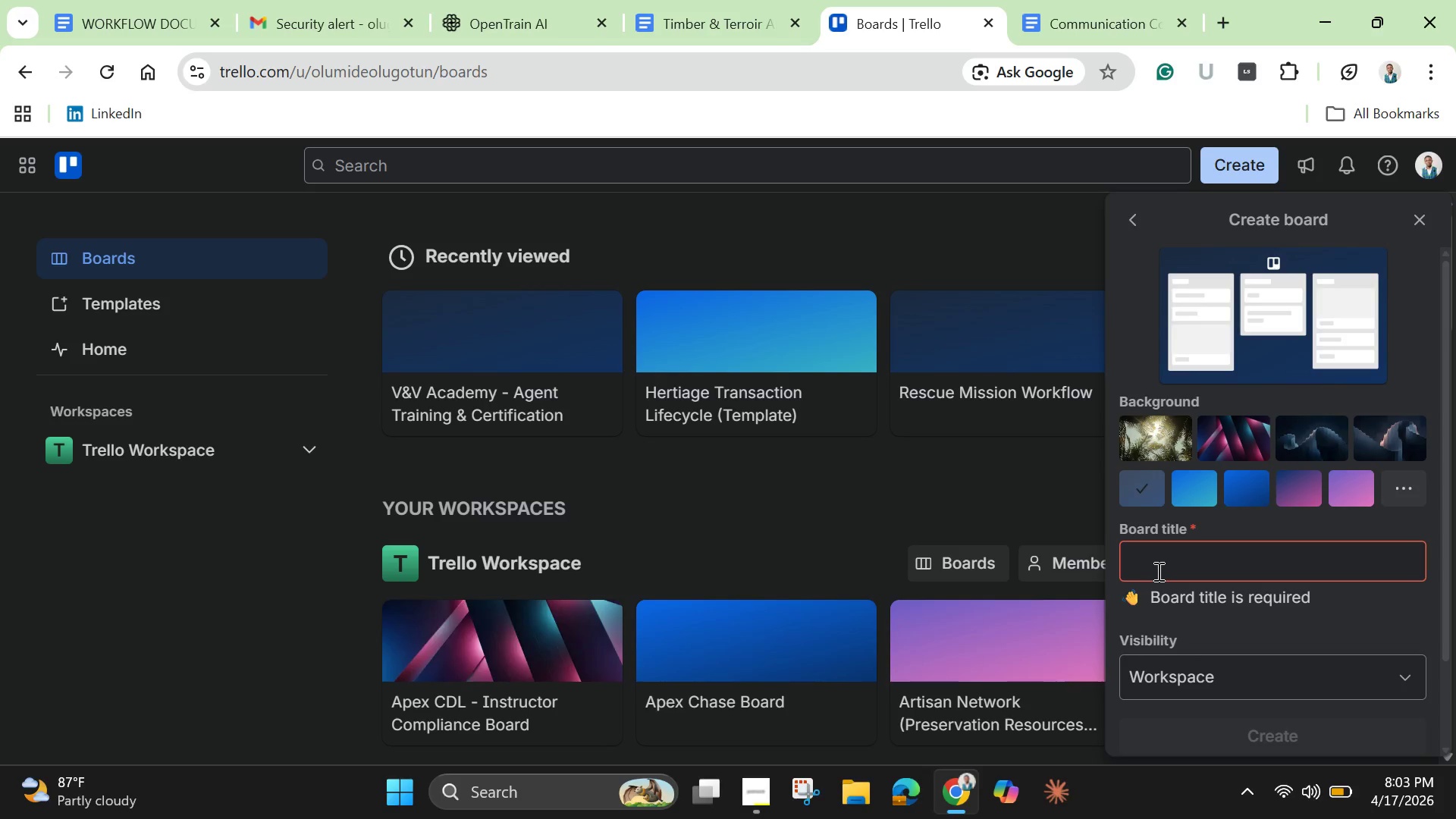 
wait(6.41)
 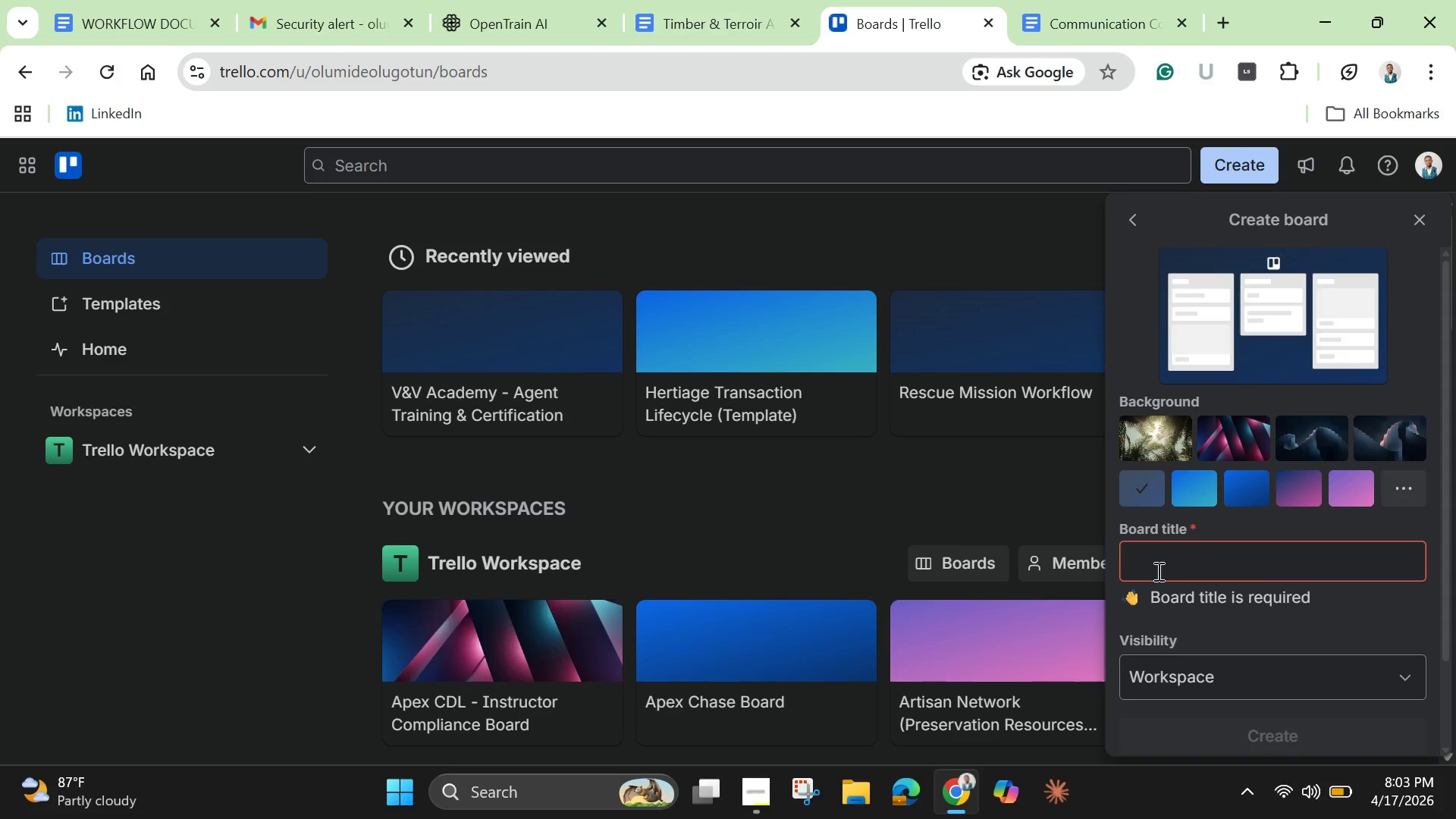 
type(Sub )
key(Backspace)
type(-Zero Emergency)
 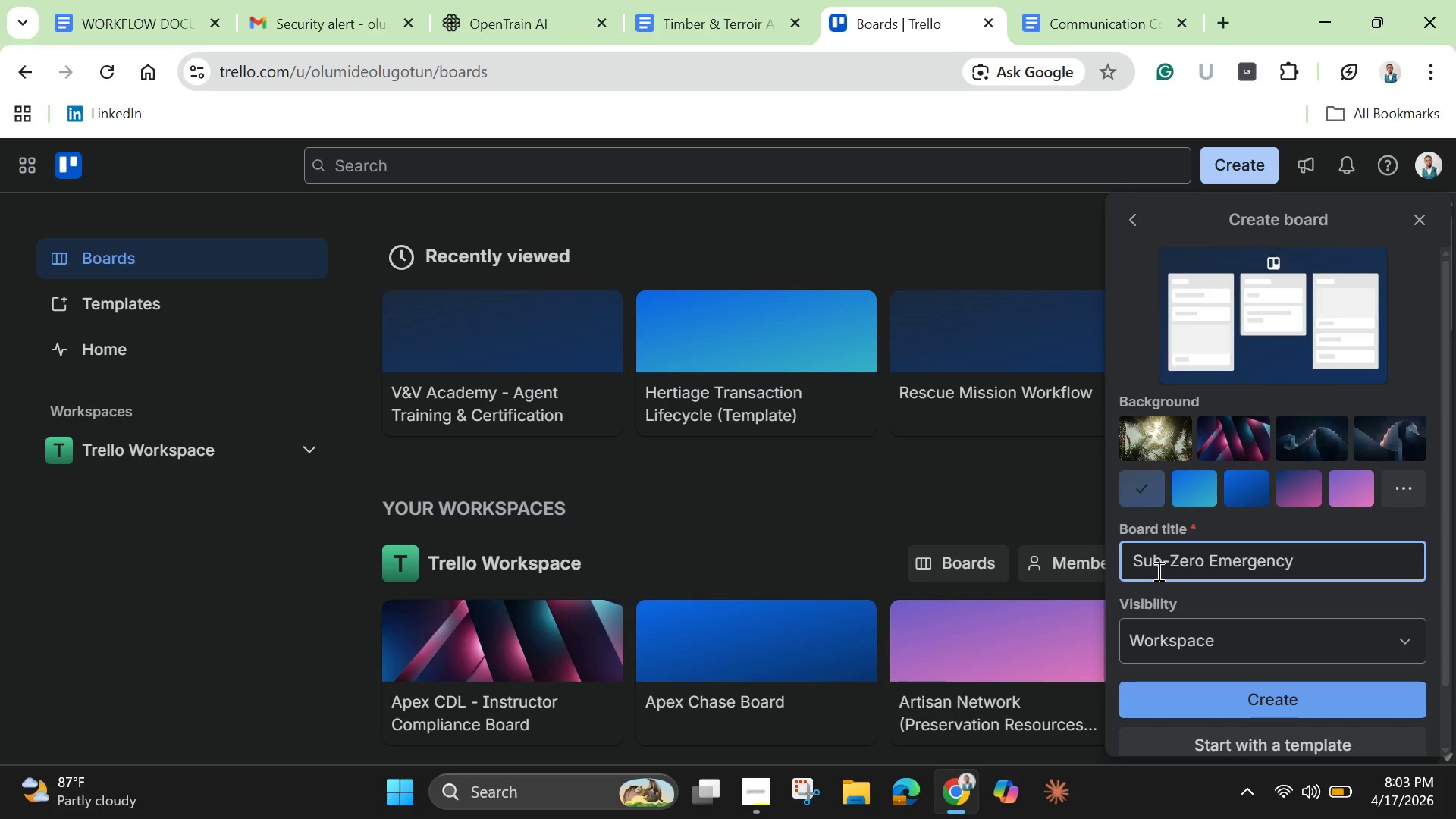 
type( Dispatch Hub)
 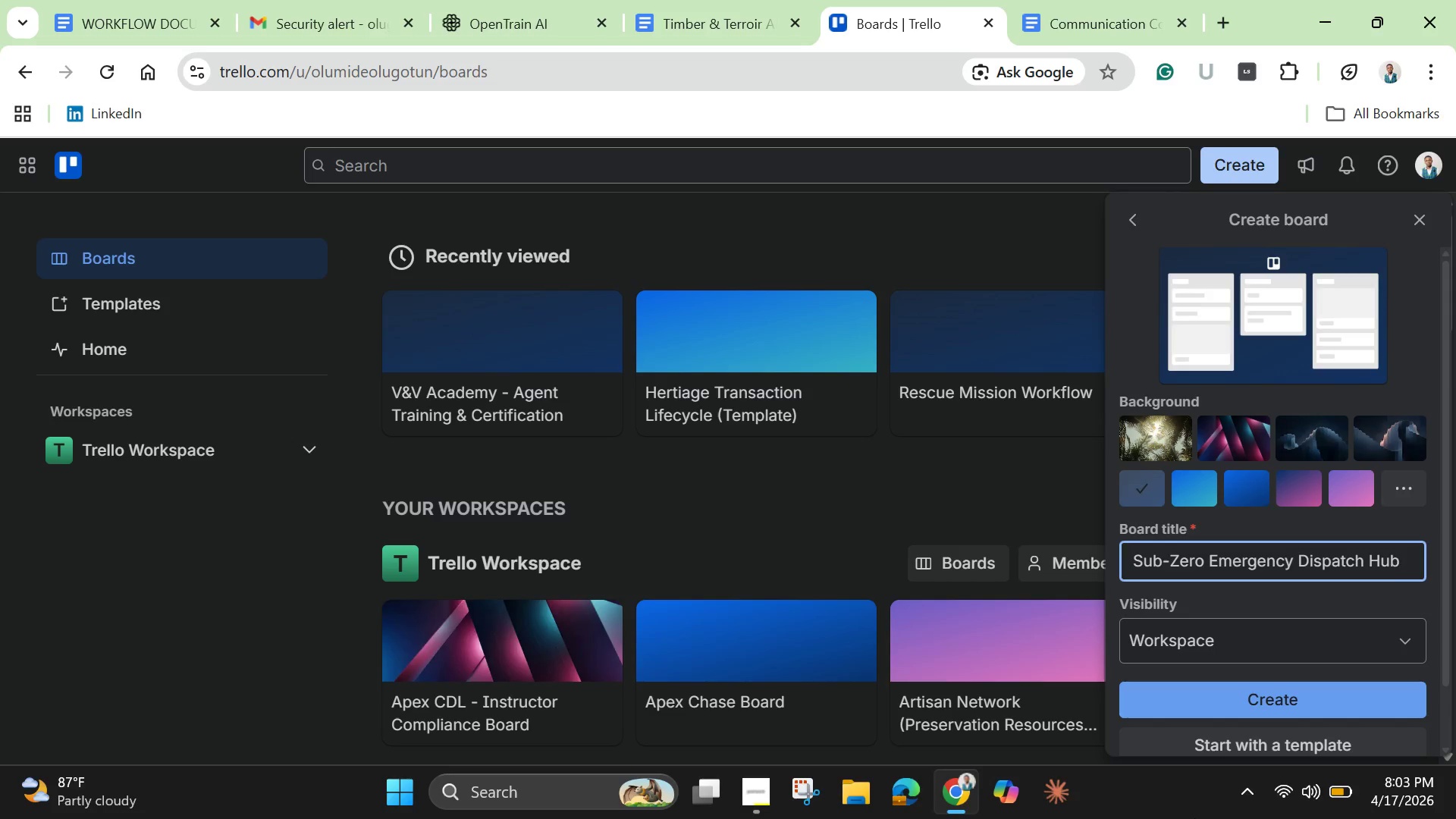 
left_click([1269, 639])
 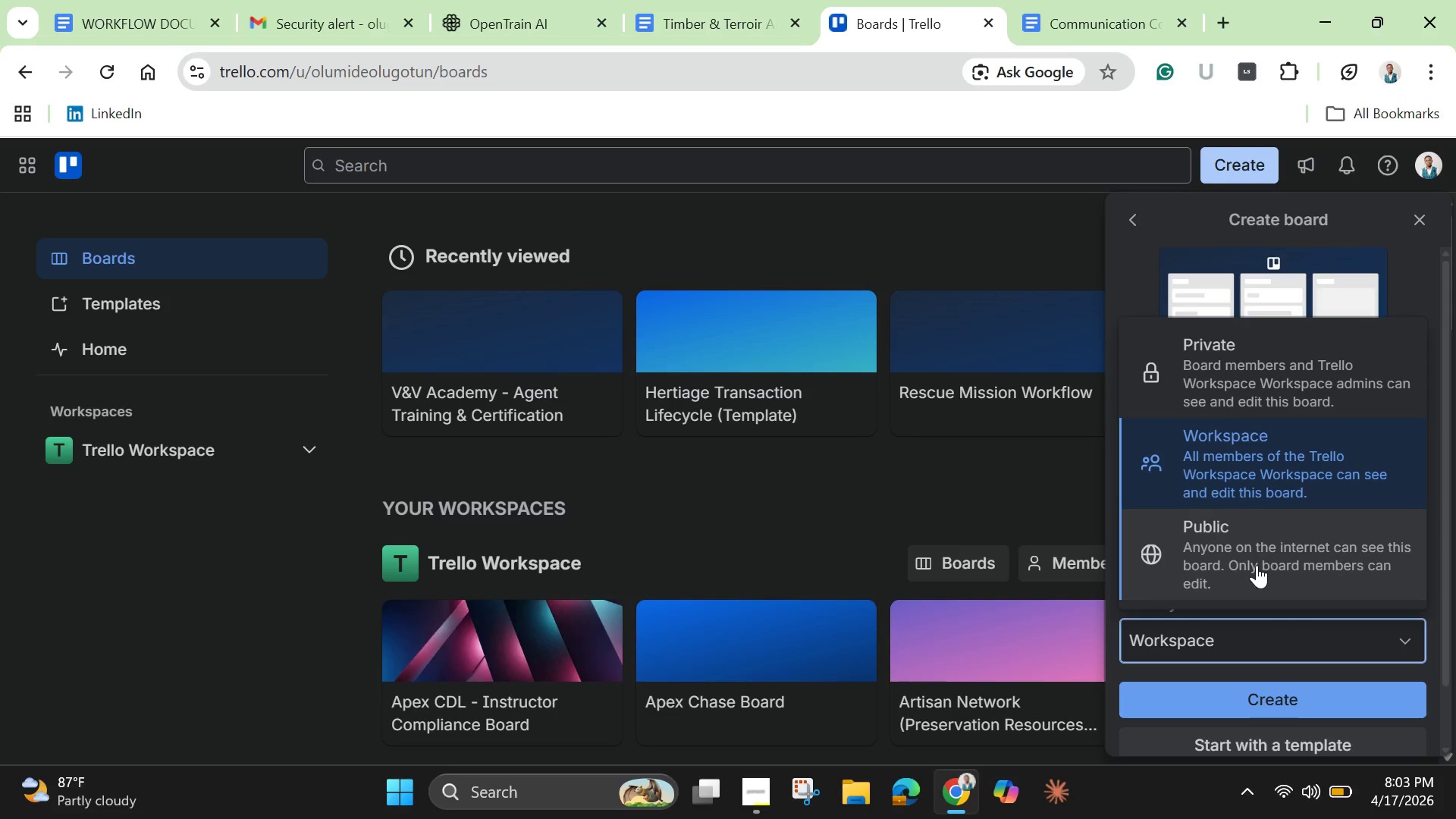 
left_click([1257, 565])
 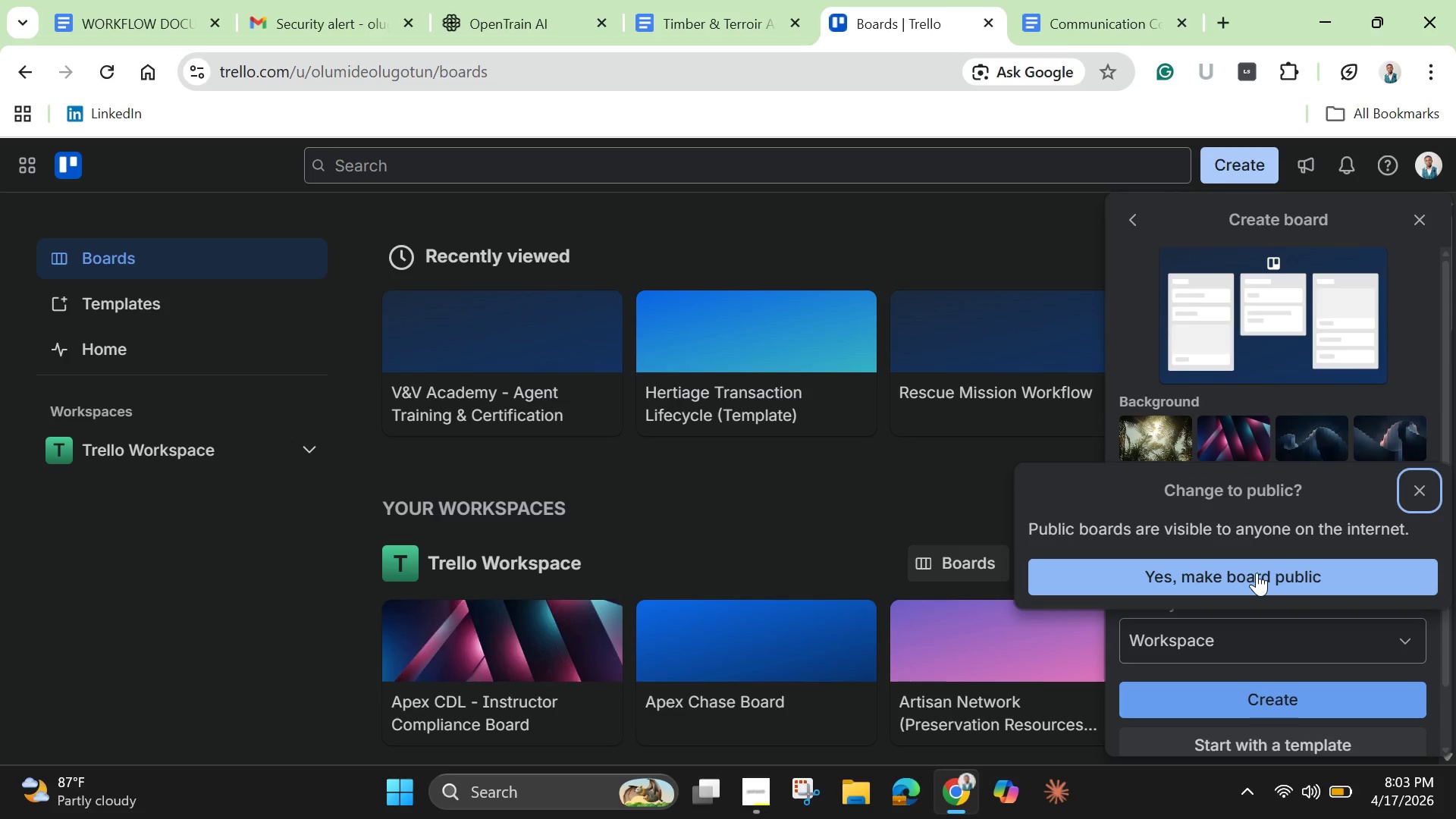 
left_click([1257, 573])
 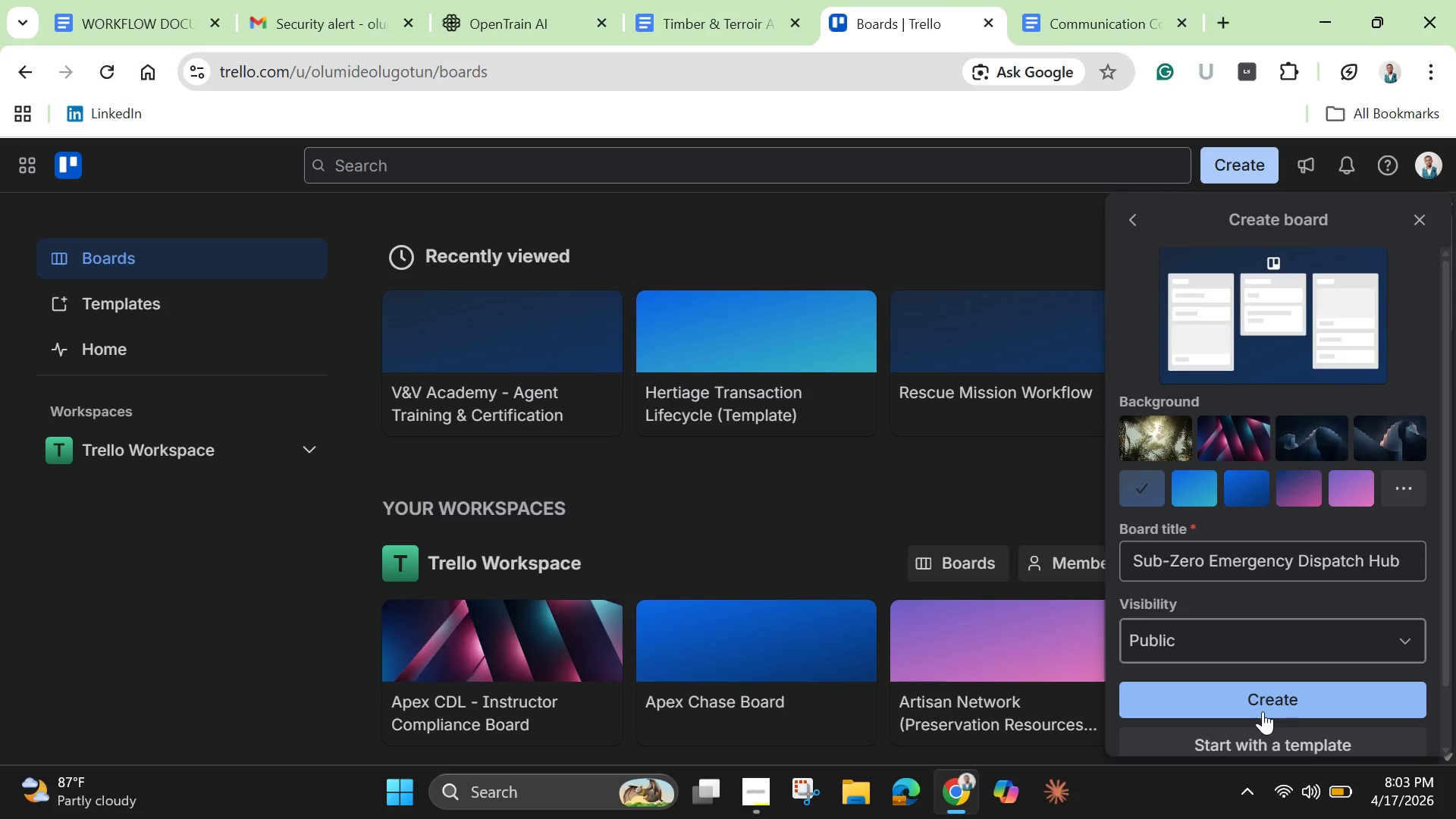 
left_click([1263, 711])
 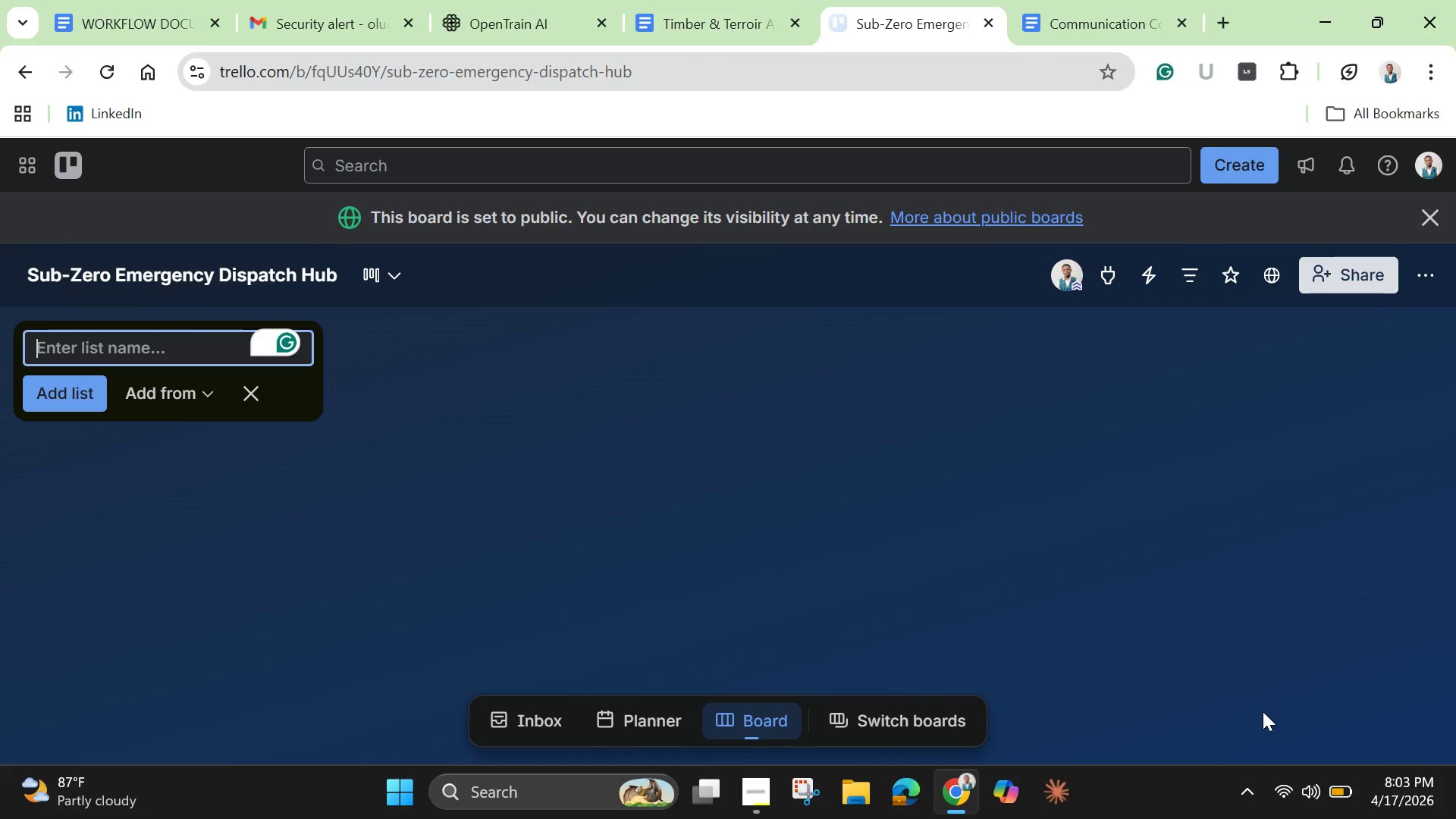 
wait(11.23)
 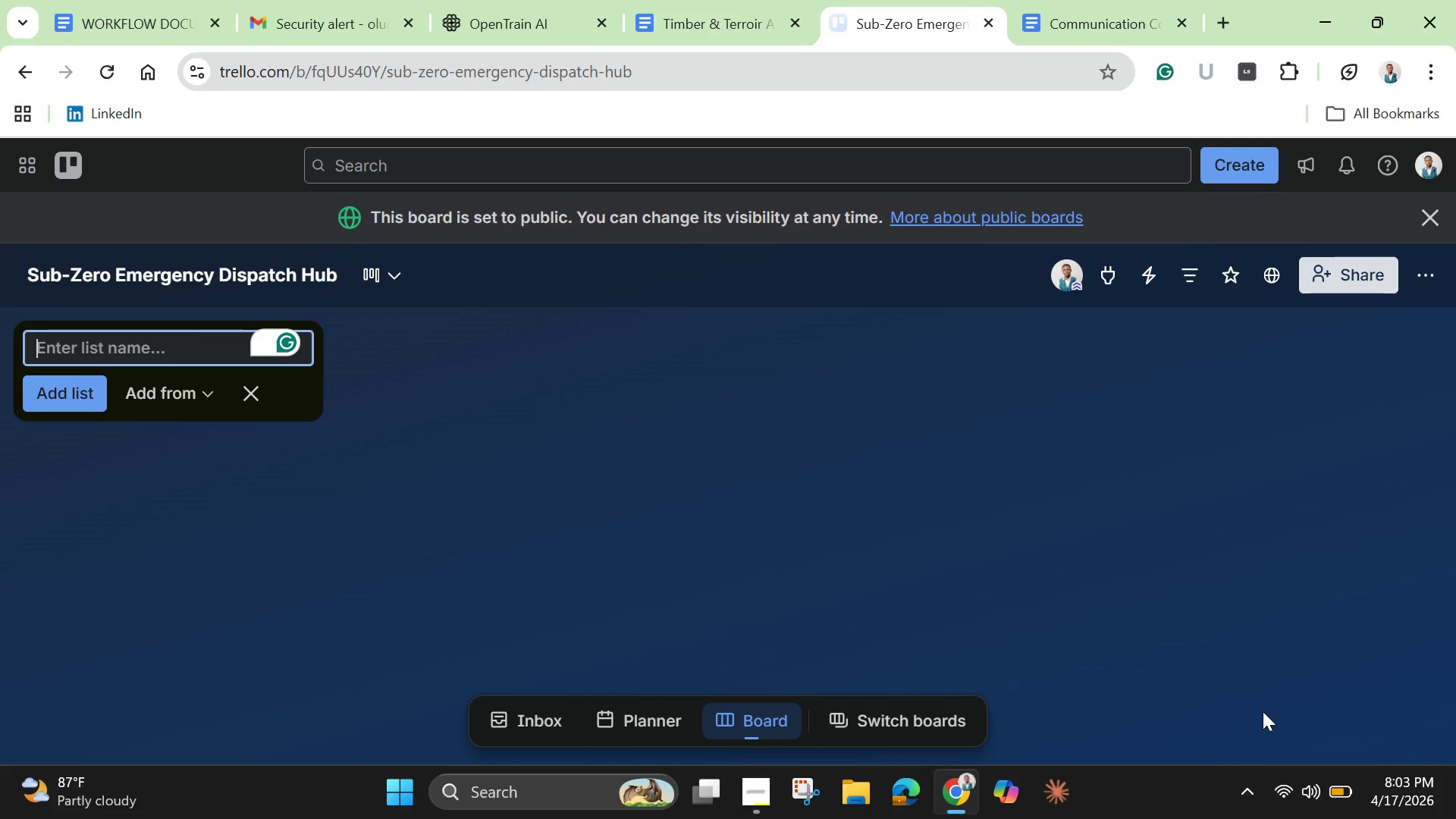 
left_click([1435, 212])
 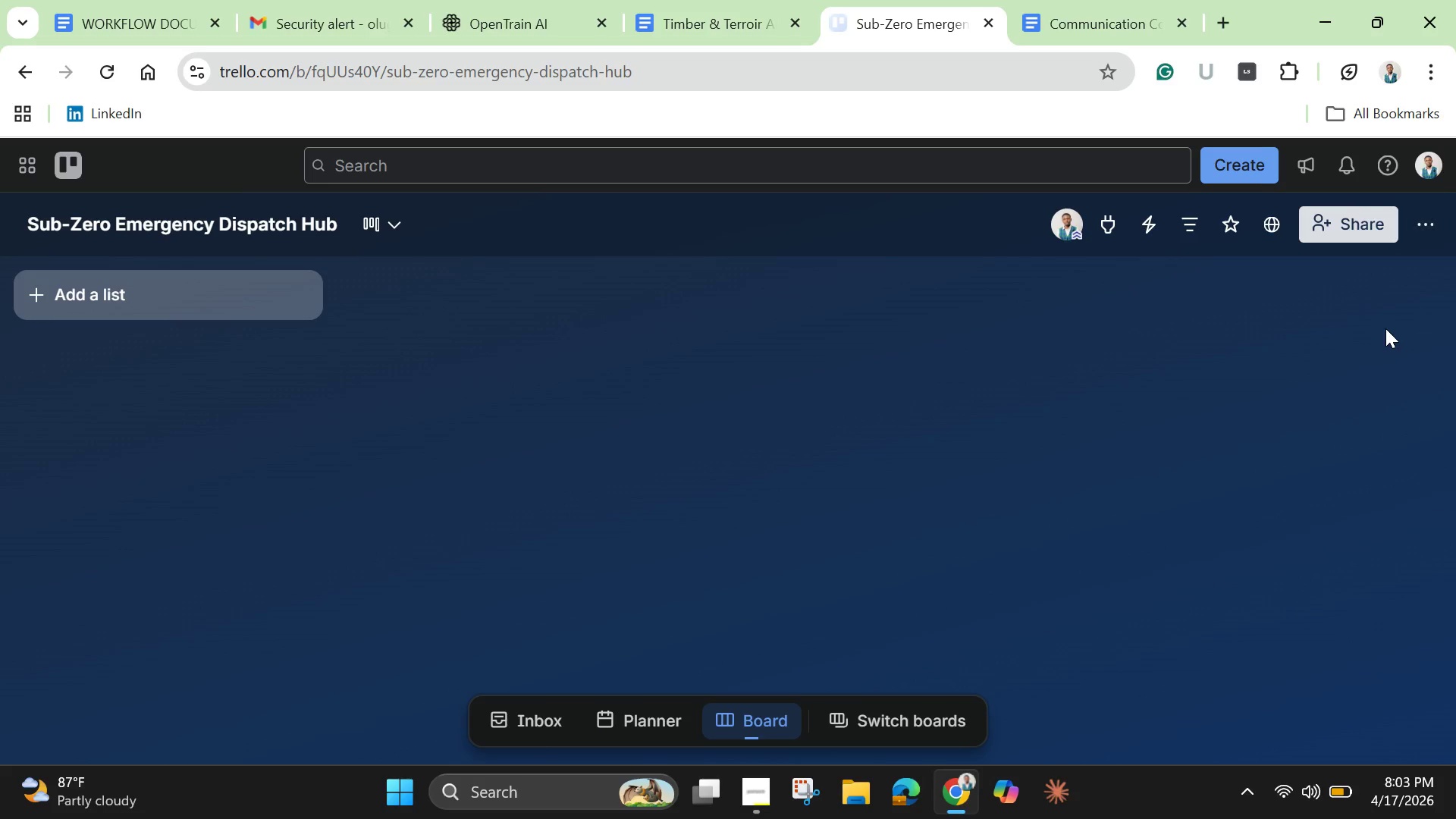 
wait(6.41)
 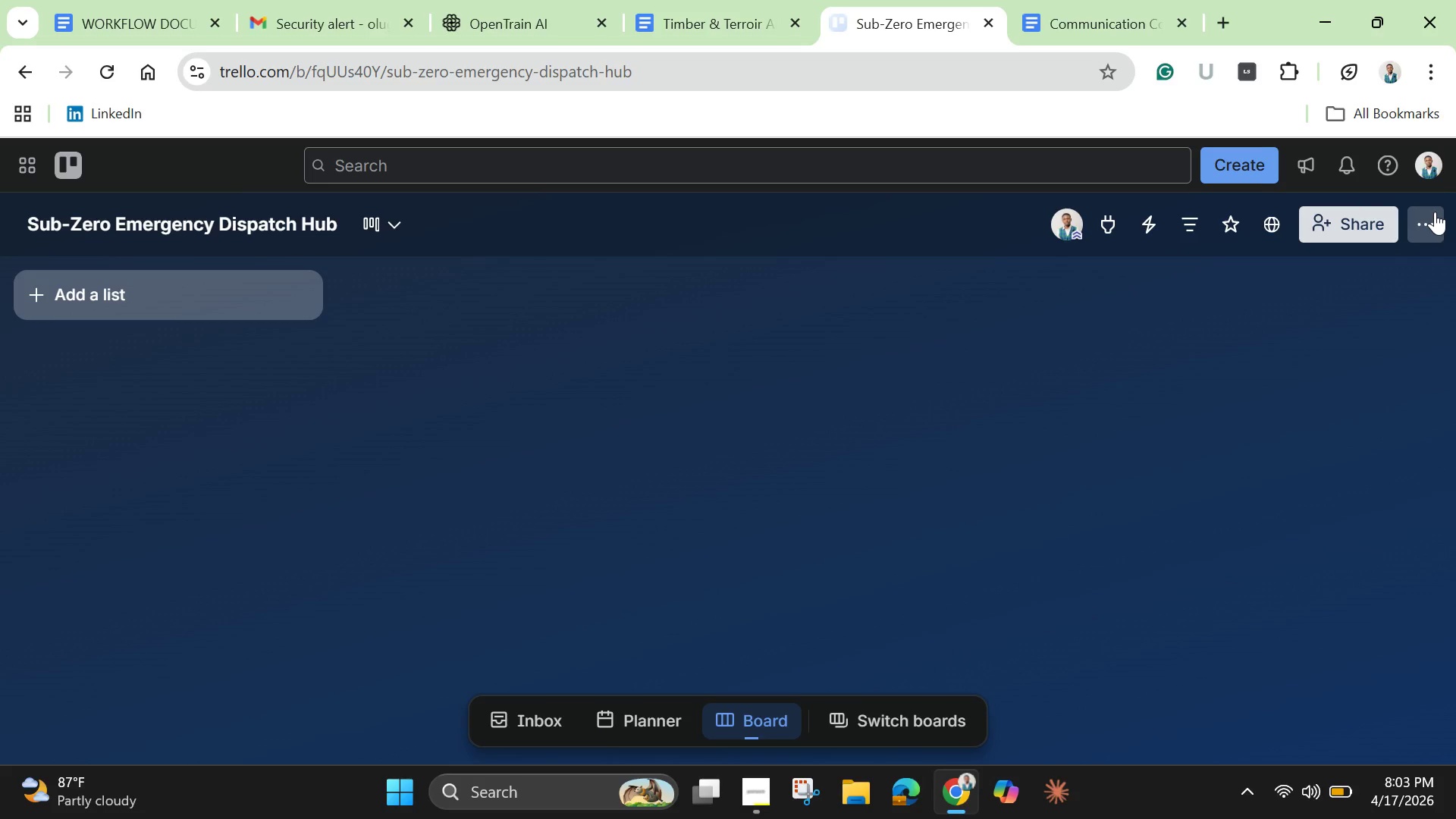 
left_click([104, 299])
 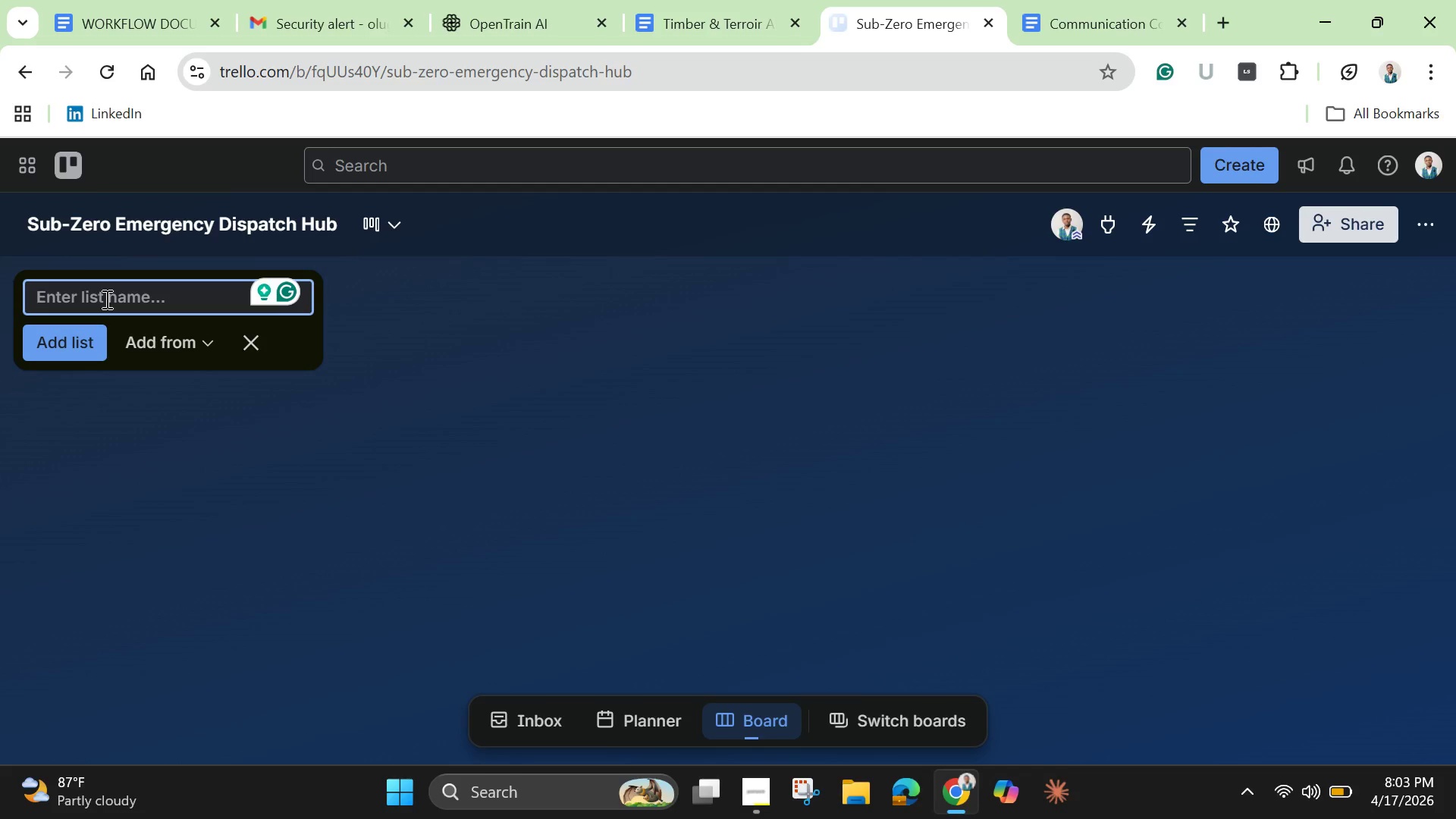 
type(Incoming Incident )
 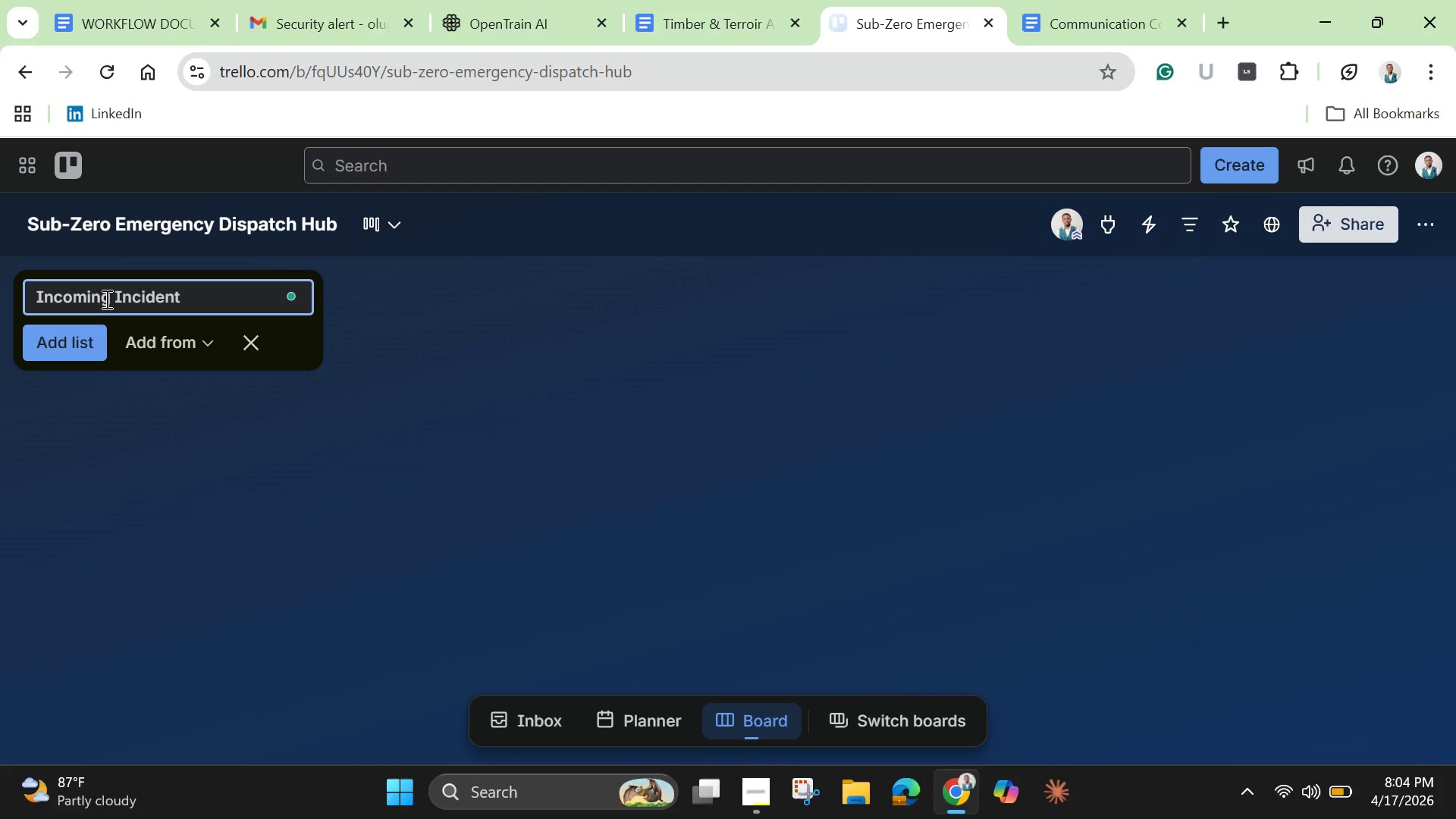 
key(Enter)
 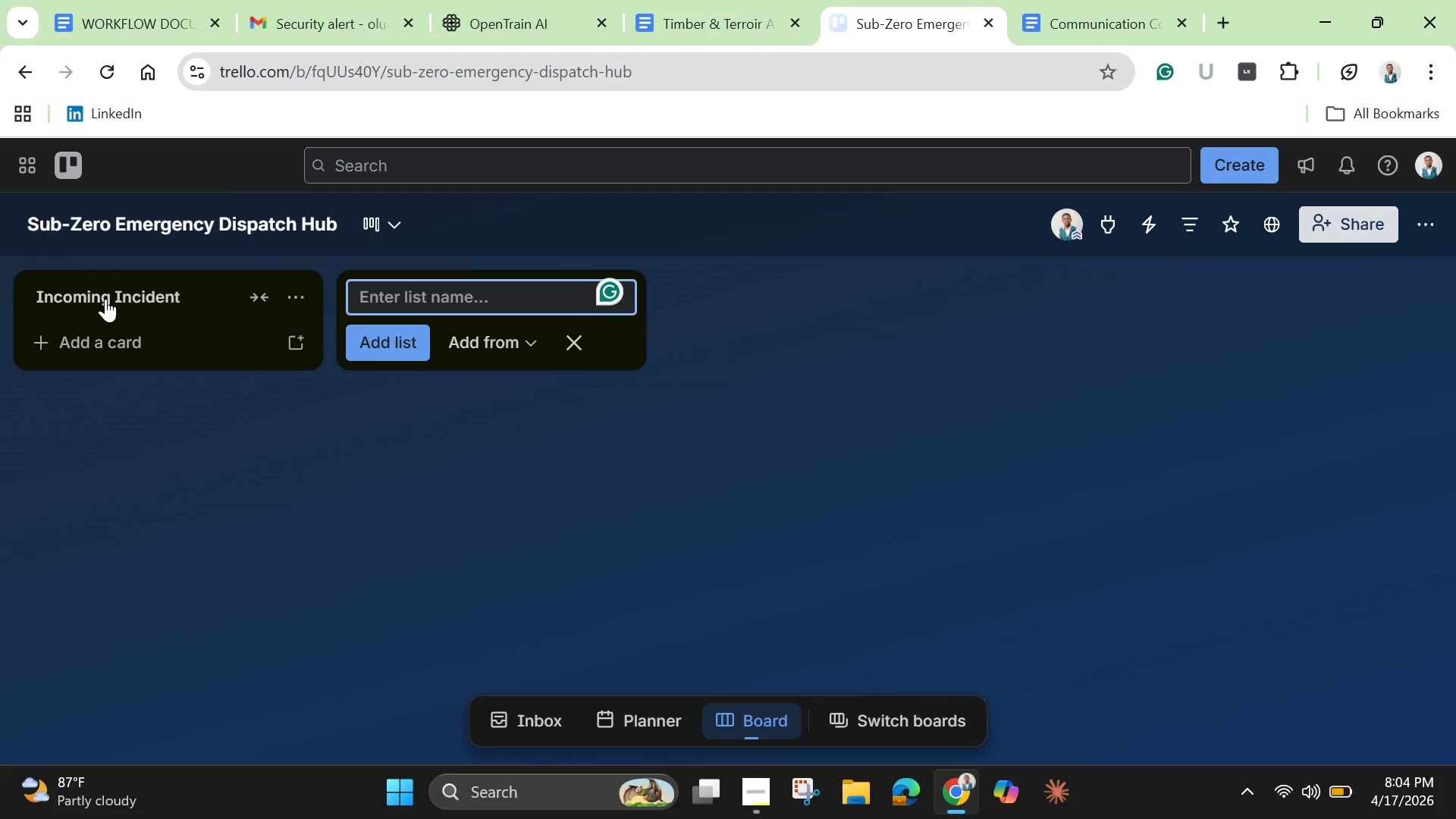 
type(Initial Diagnosis)
 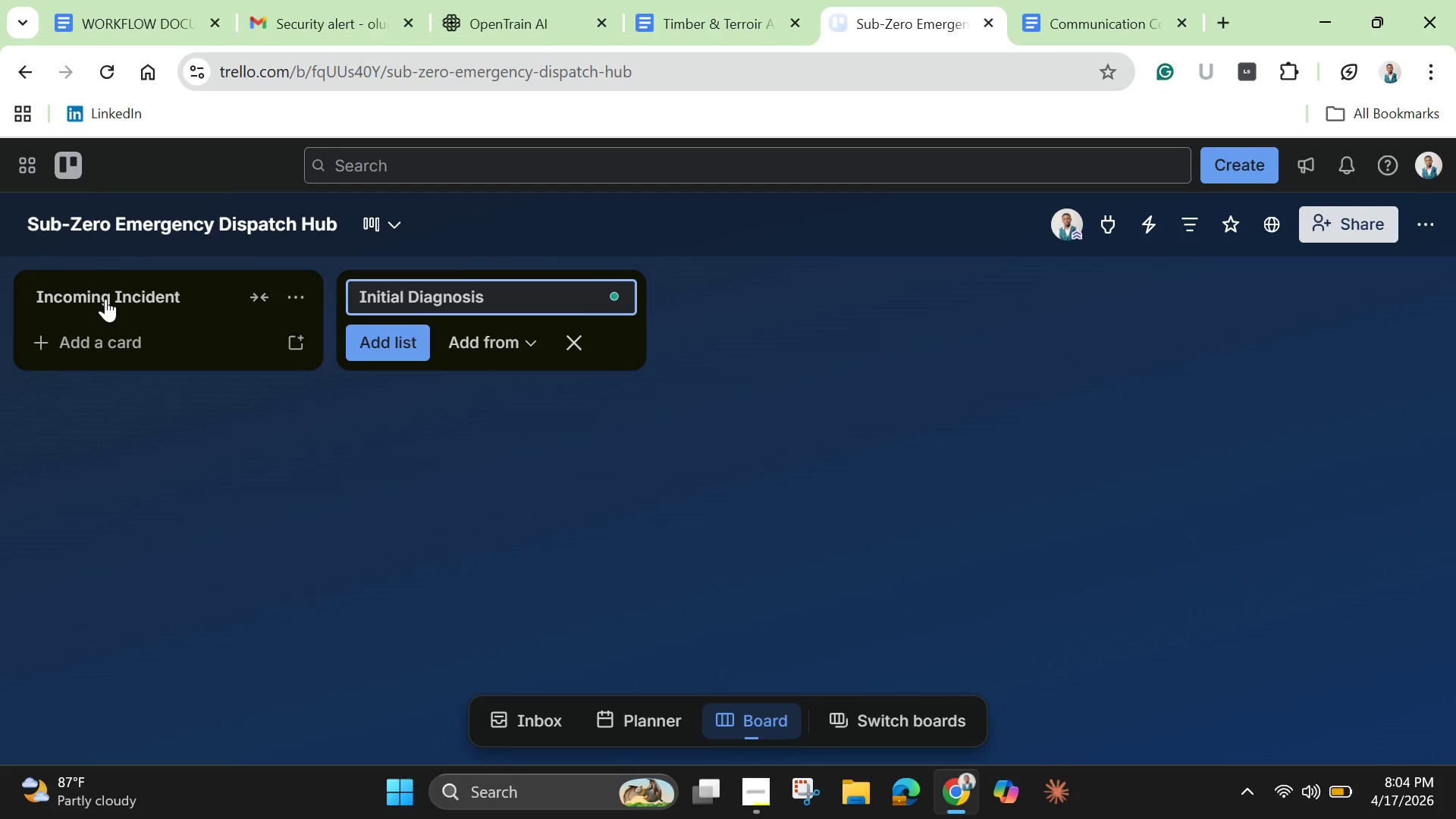 
key(Enter)
 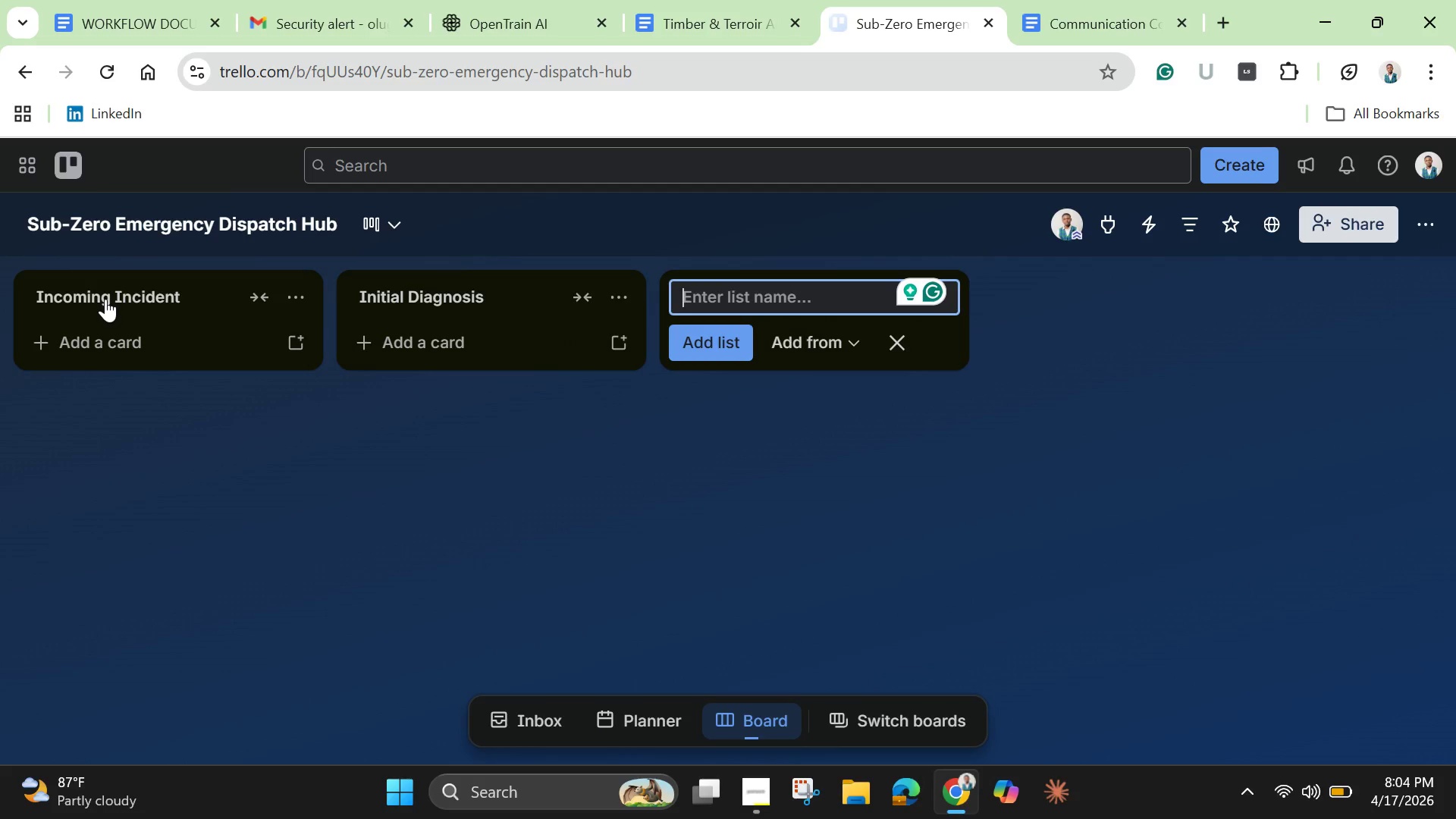 
type(En Route)
 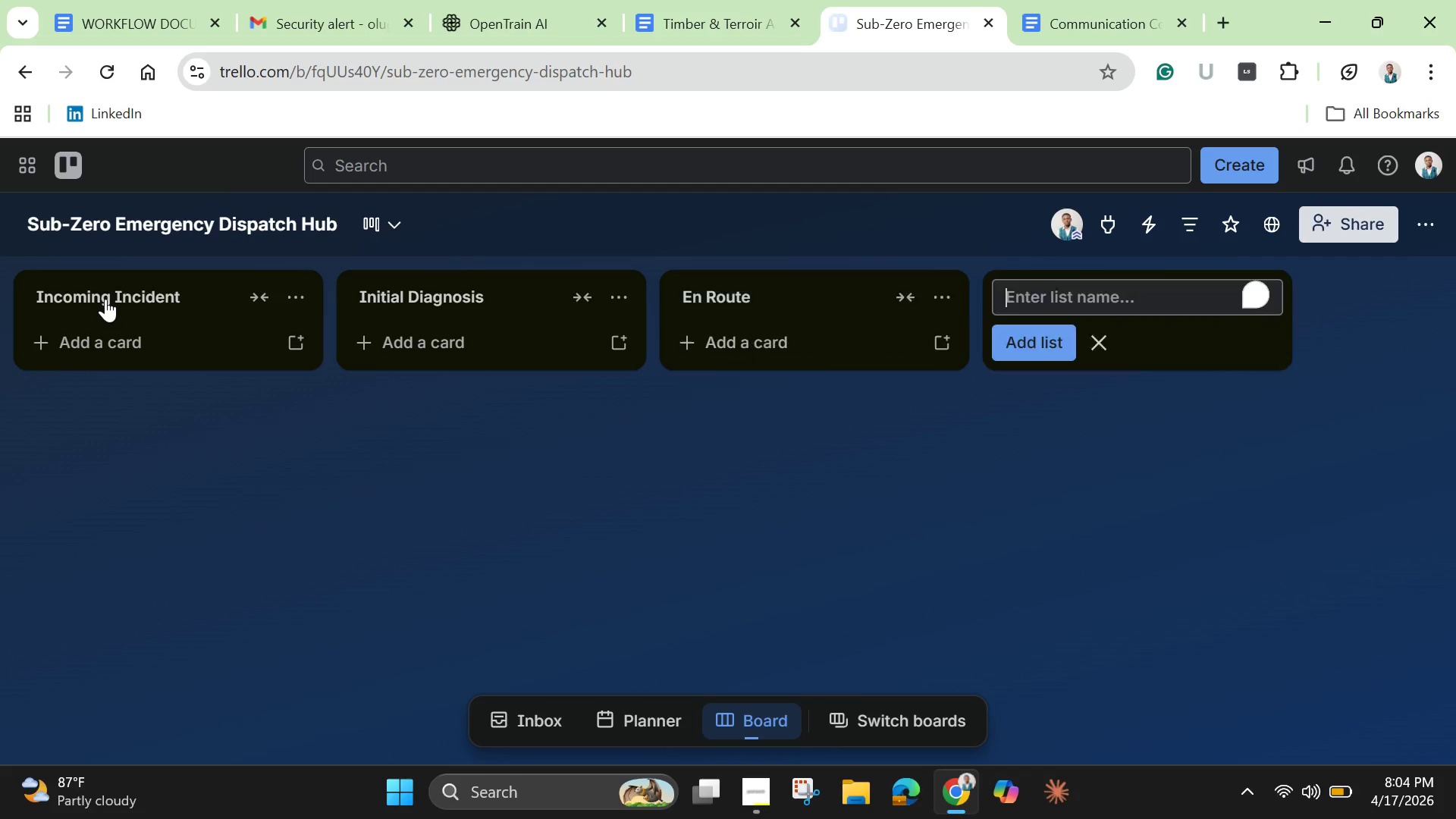 
 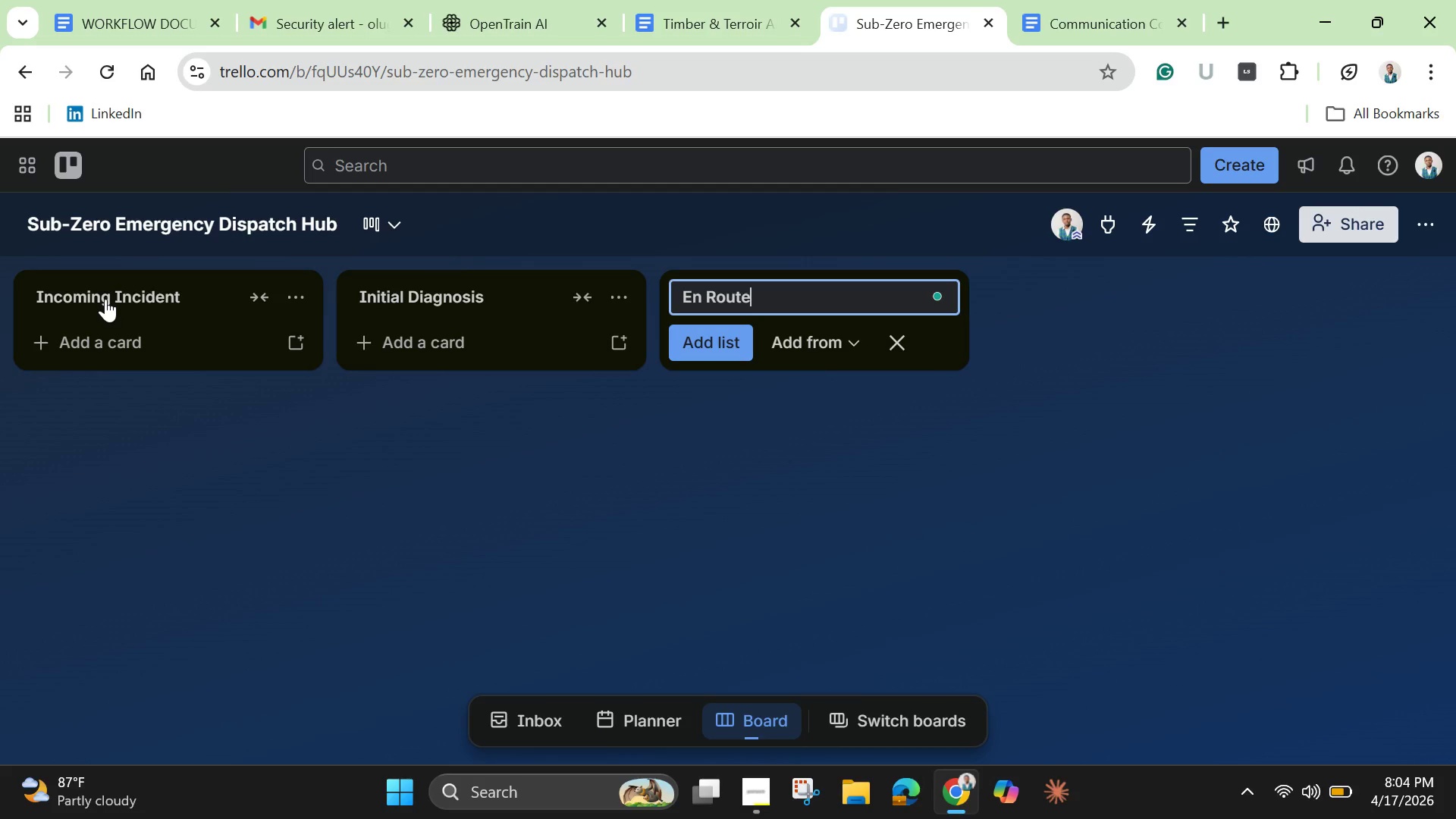 
key(Enter)
 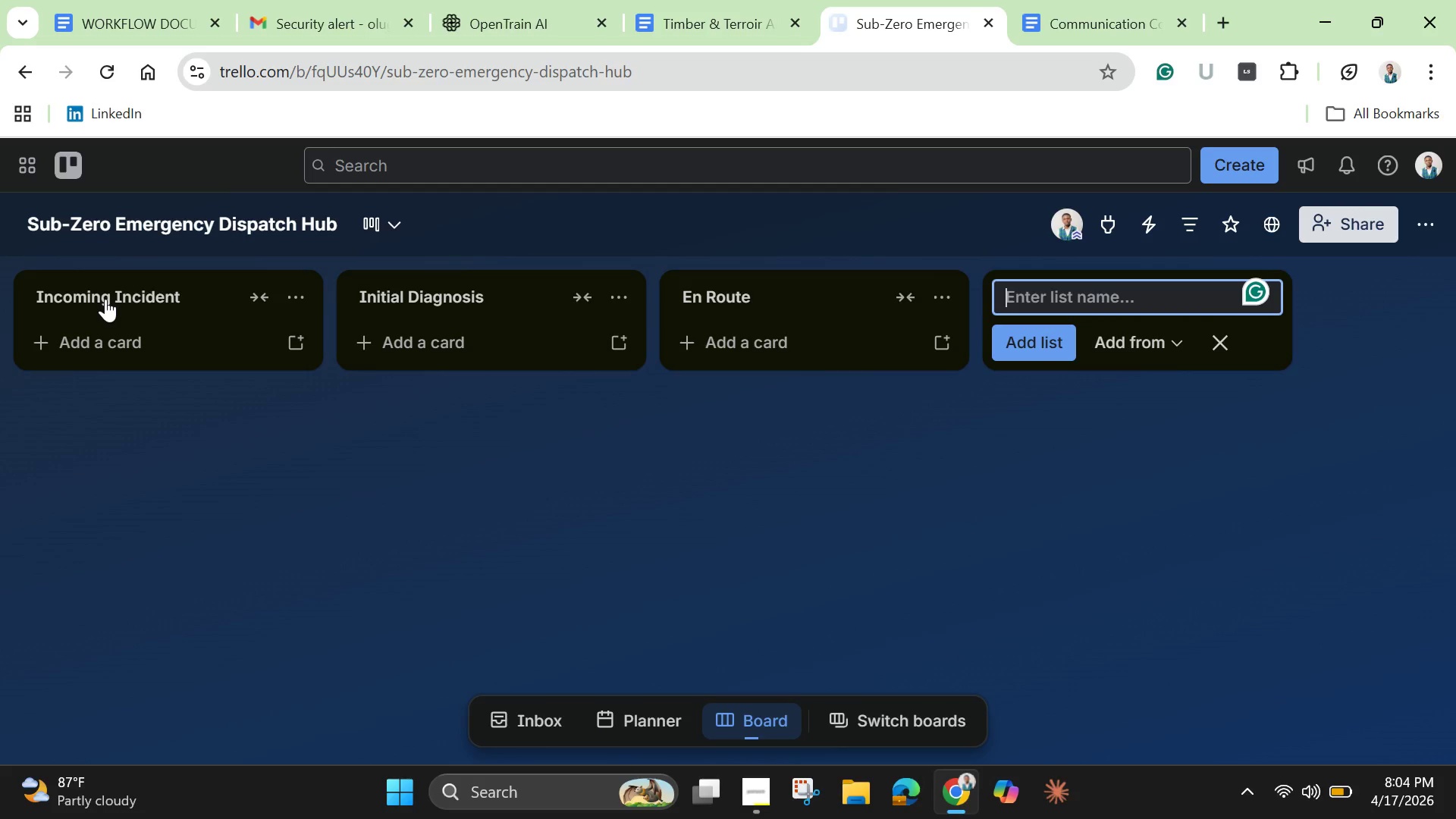 
type(On s)
key(Backspace)
key(Backspace)
type(-Site )
 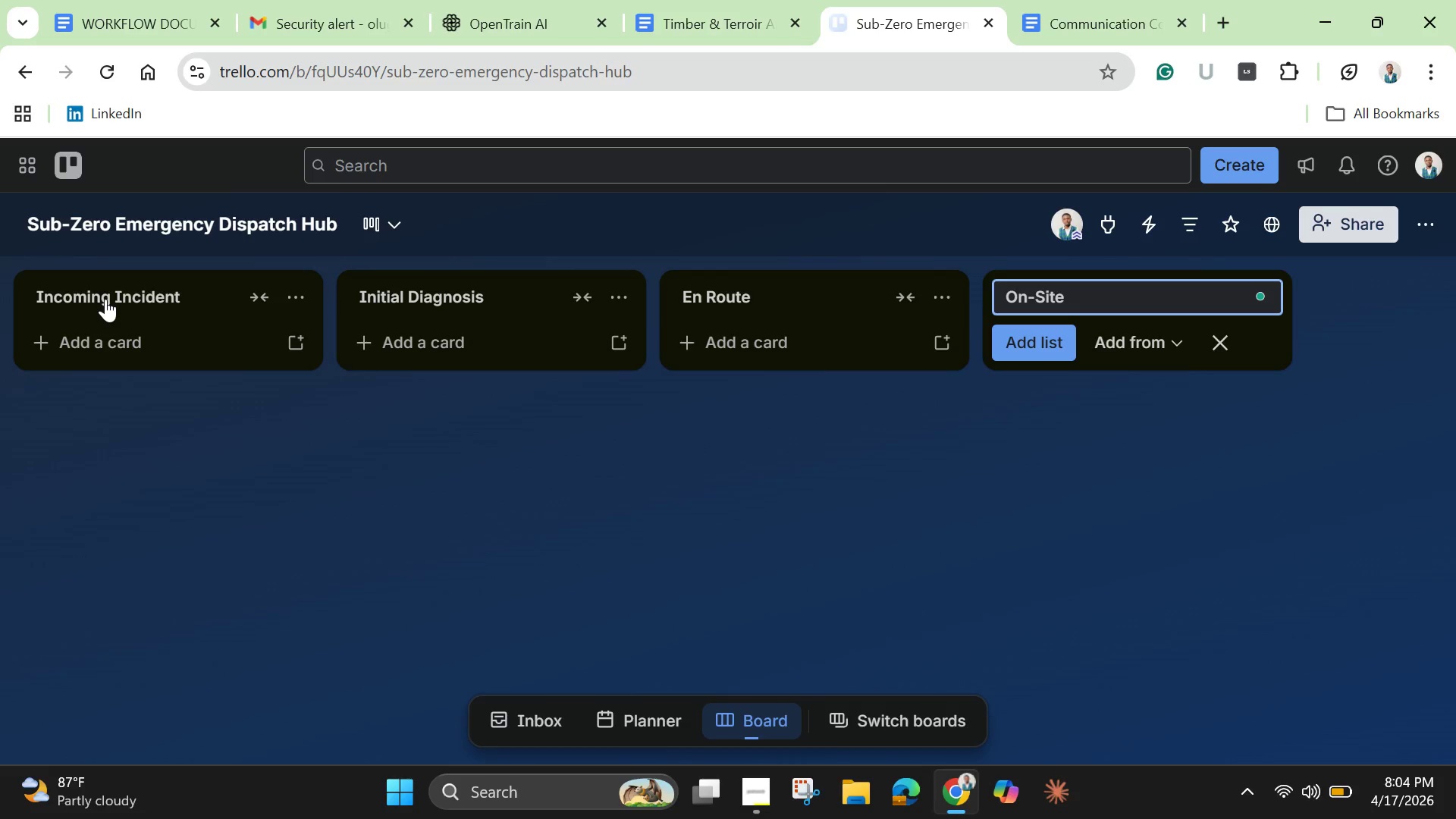 
type(In=)
key(Backspace)
type(-Progress)
 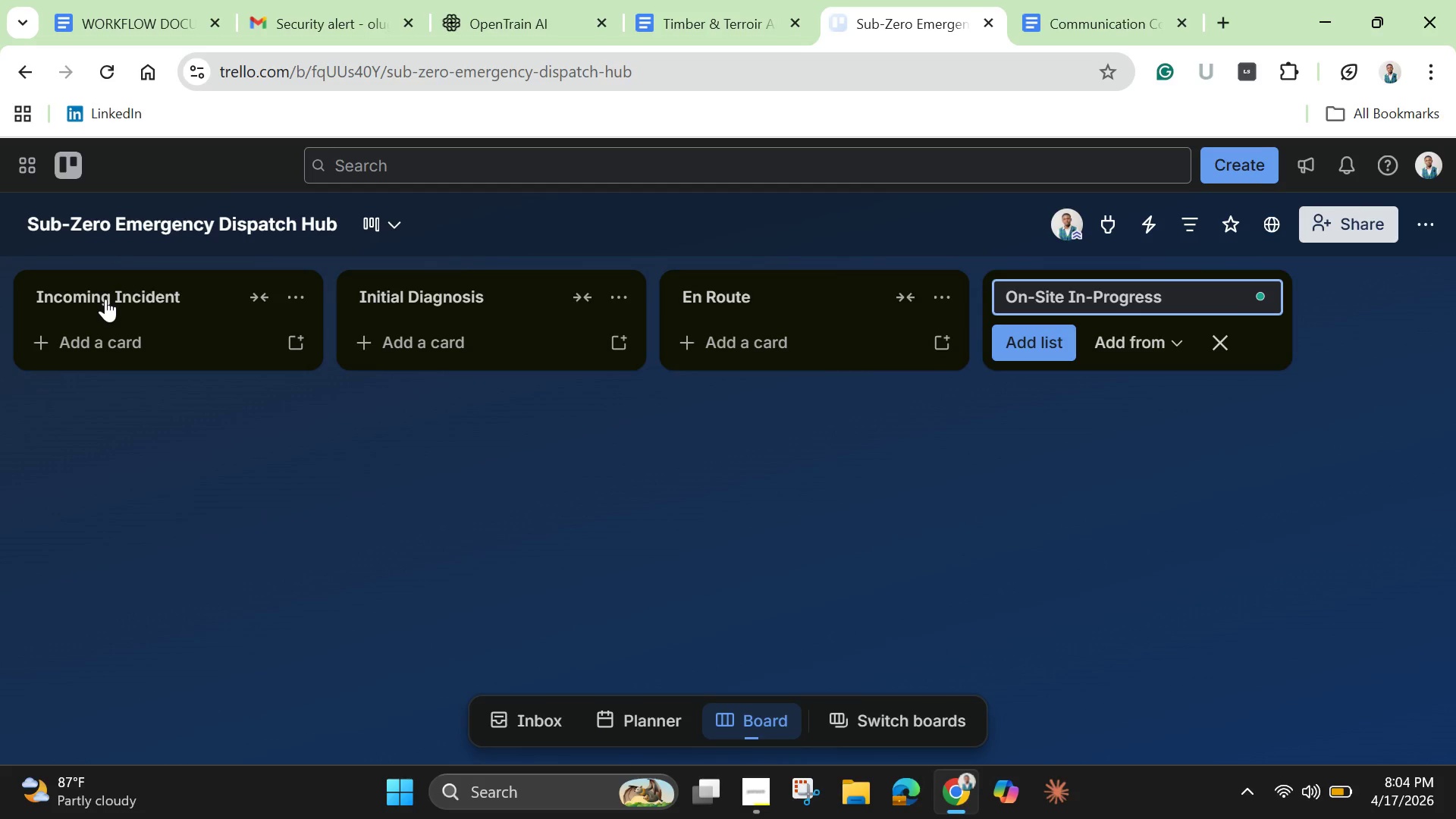 
key(Enter)
 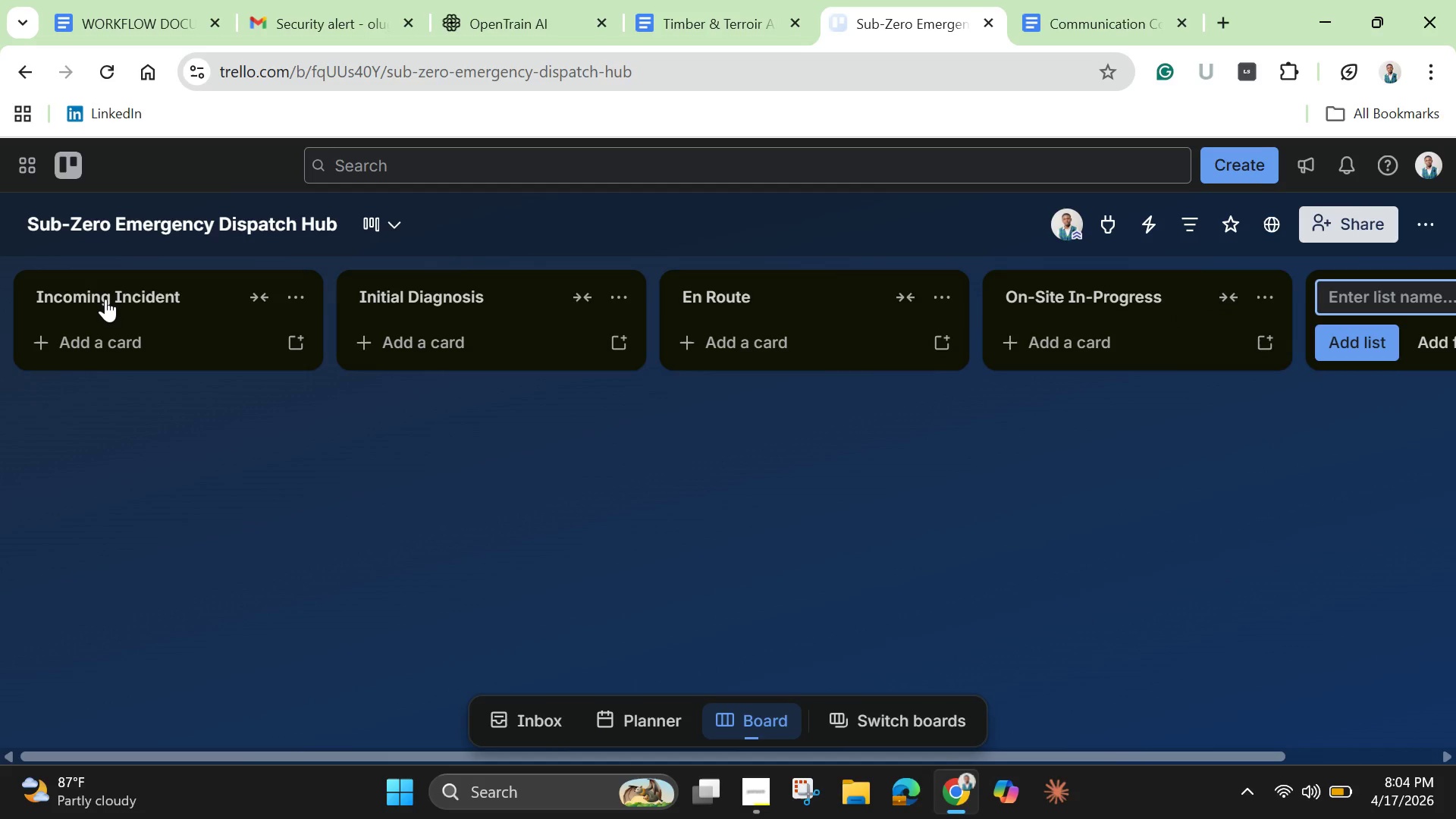 
type(Stabilizatiom )
key(Backspace)
key(Backspace)
type(n)
 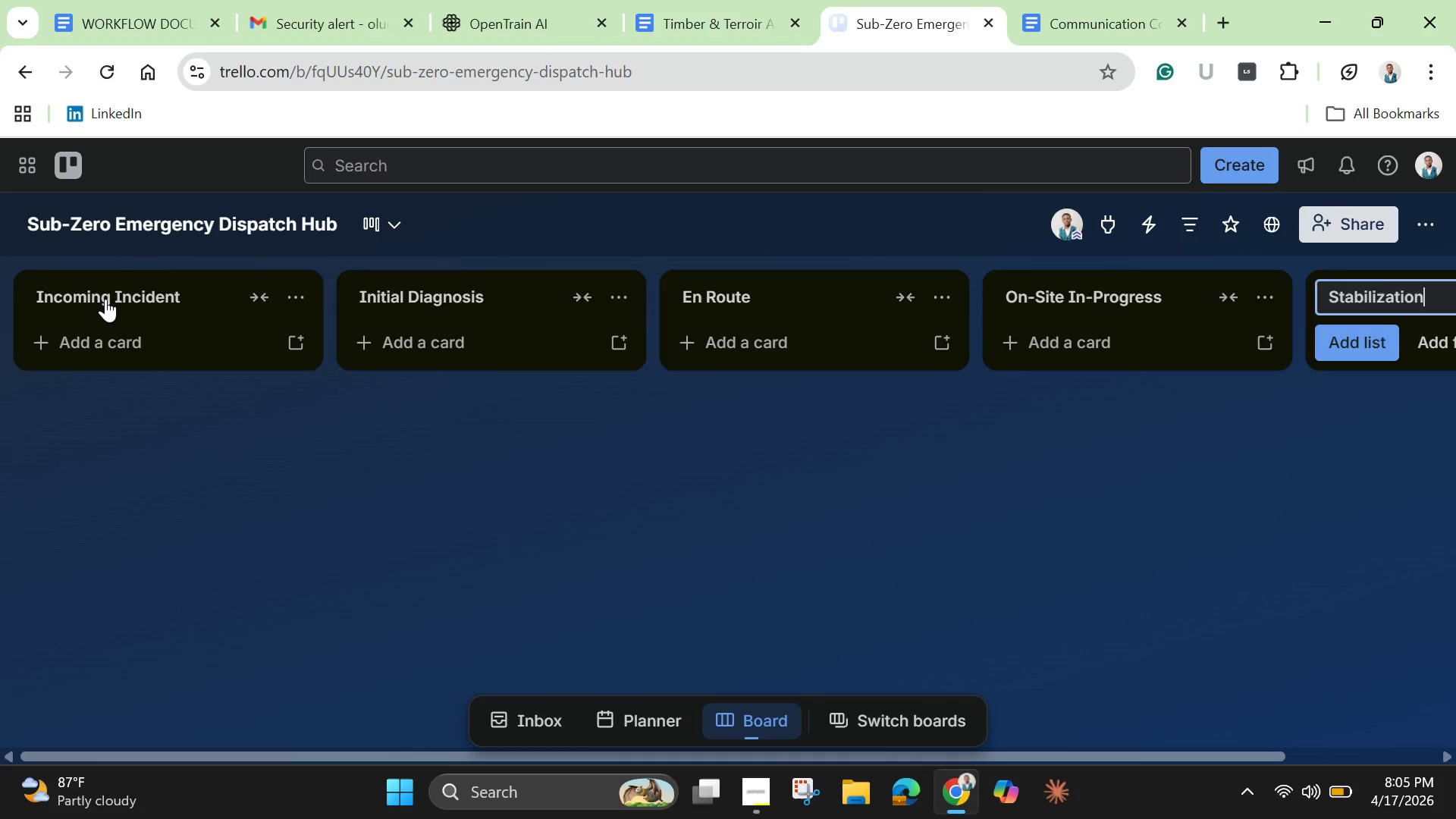 
key(Enter)
 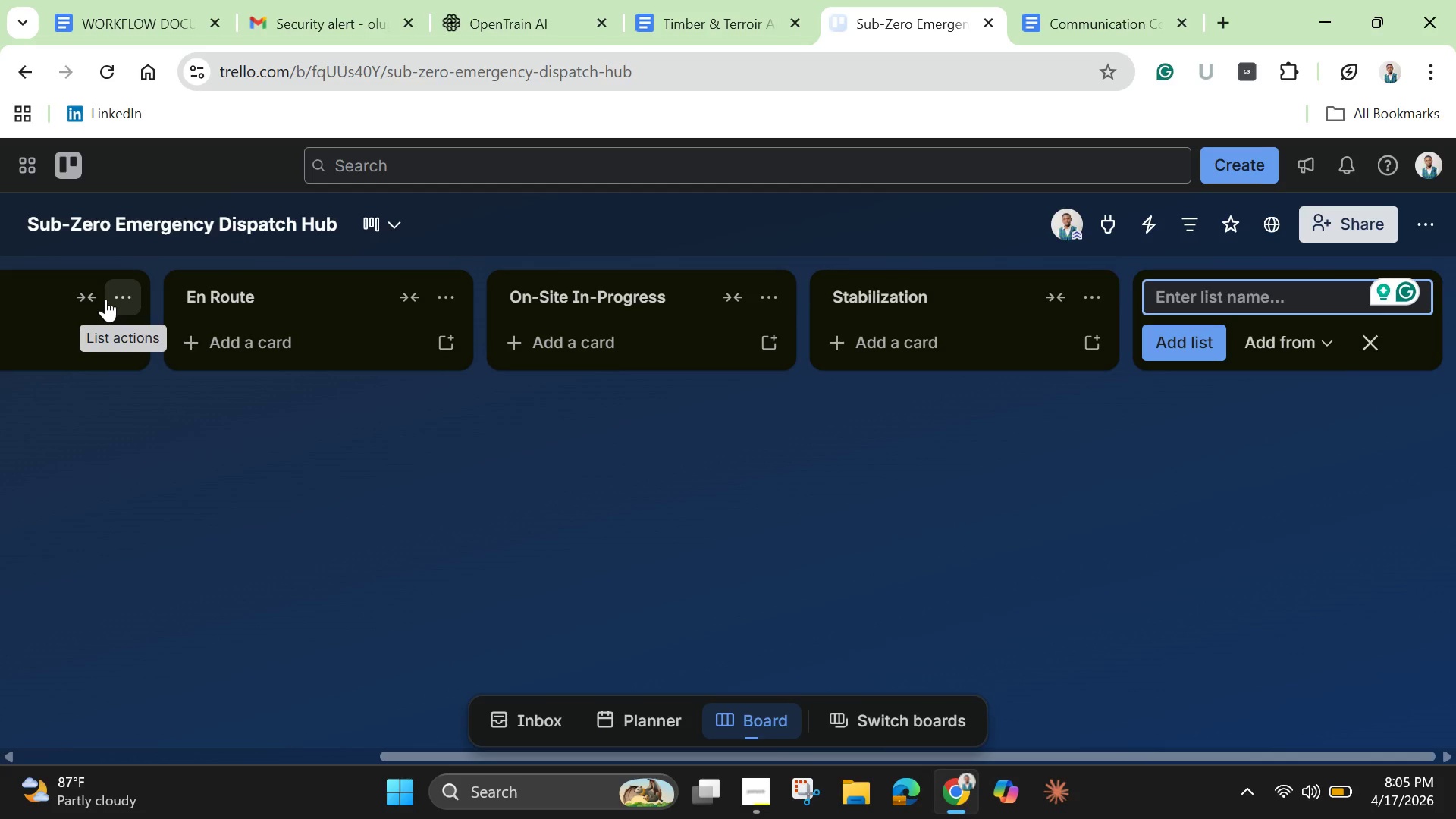 
wait(15.92)
 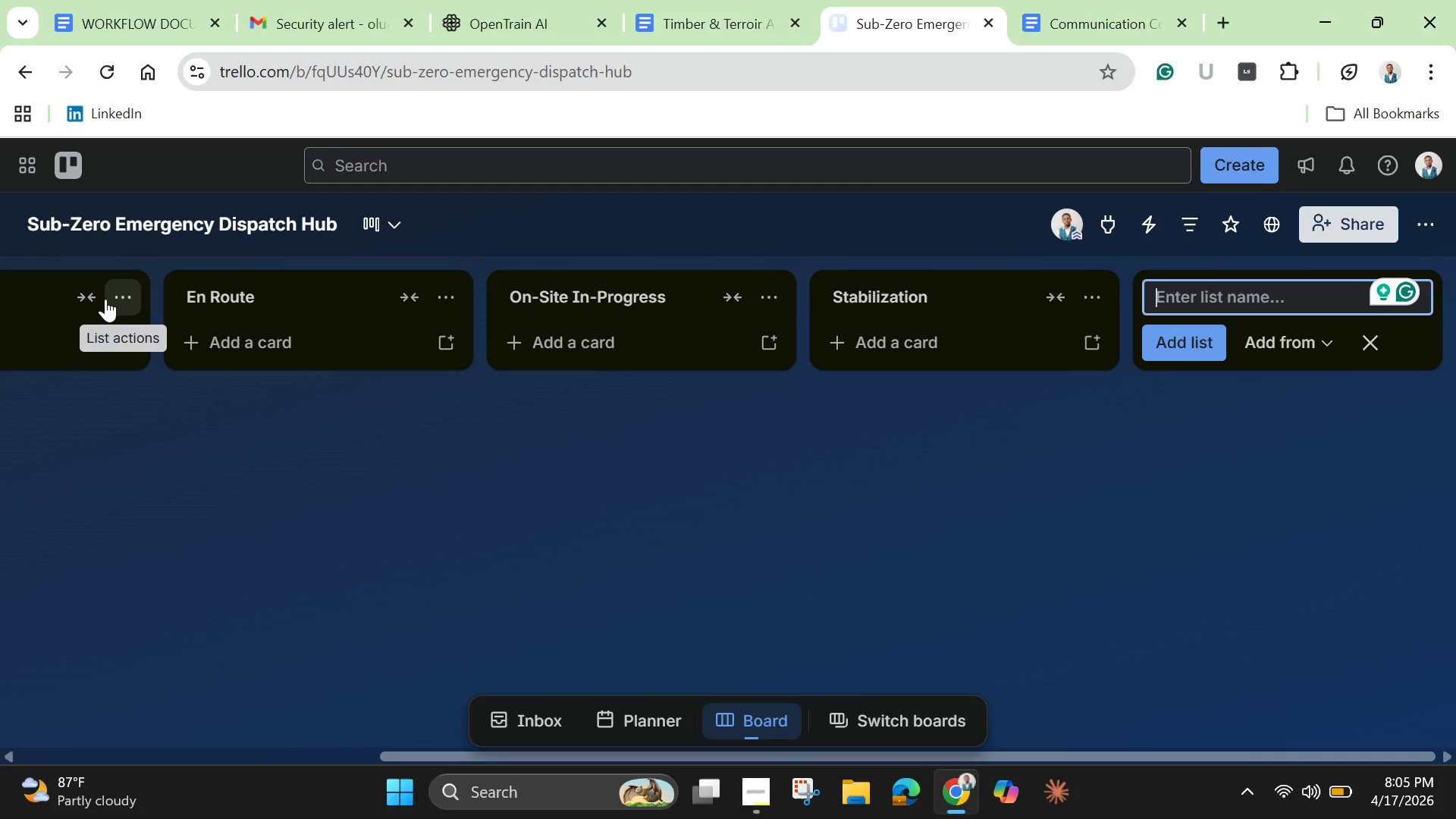 
type(Resolved)
 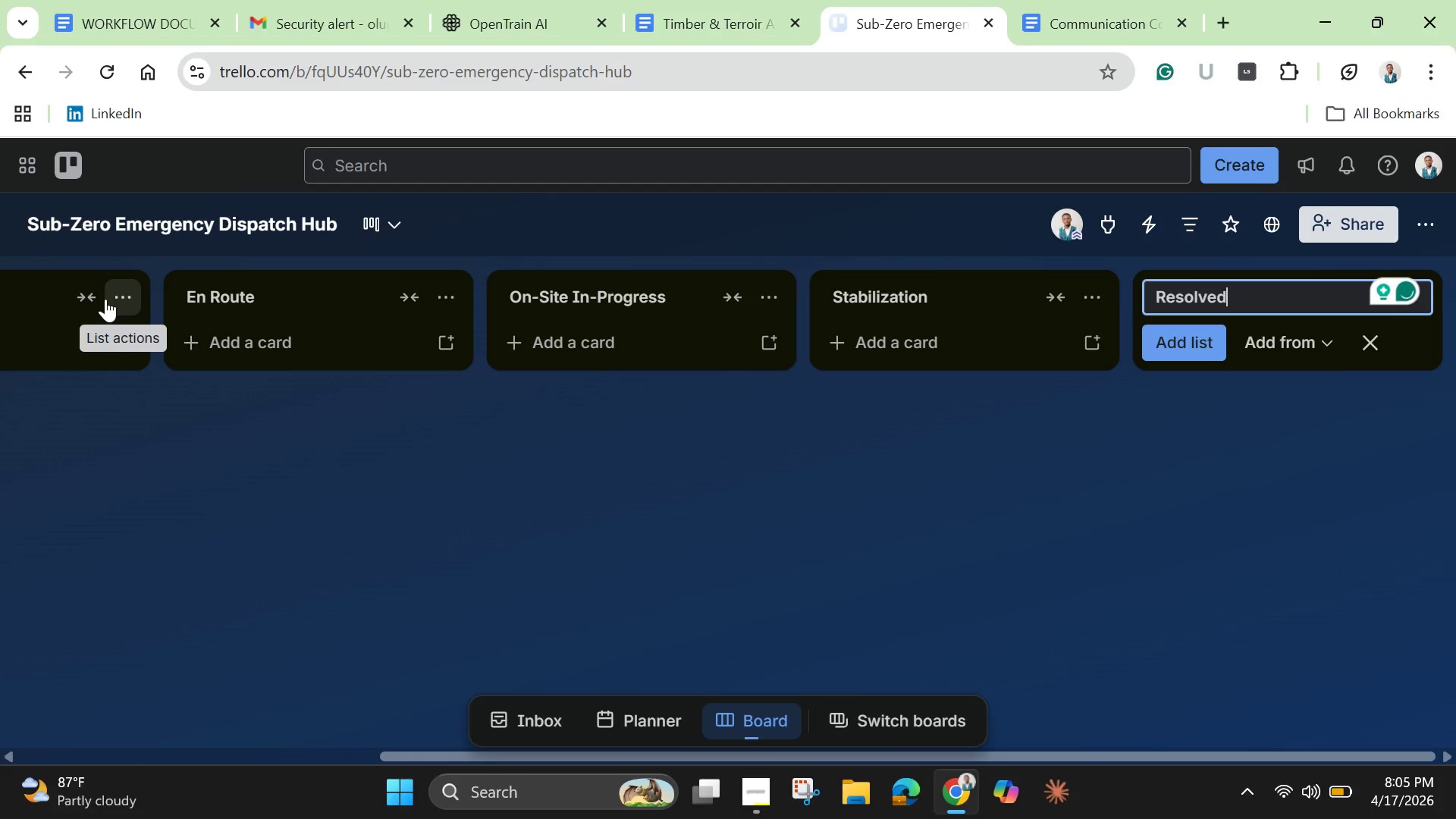 
key(Enter)
 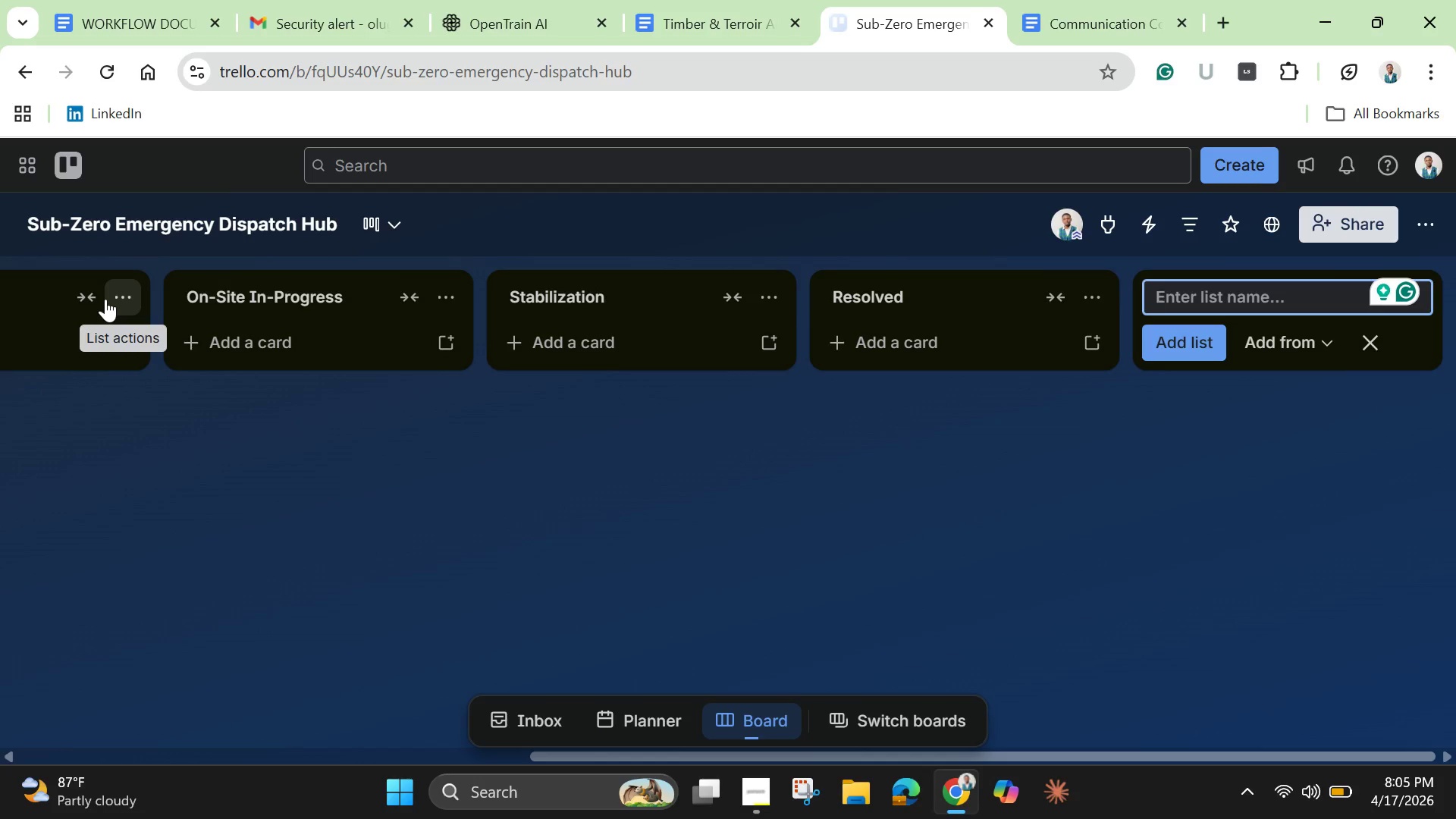 
type(Post-Mortem Logs)
 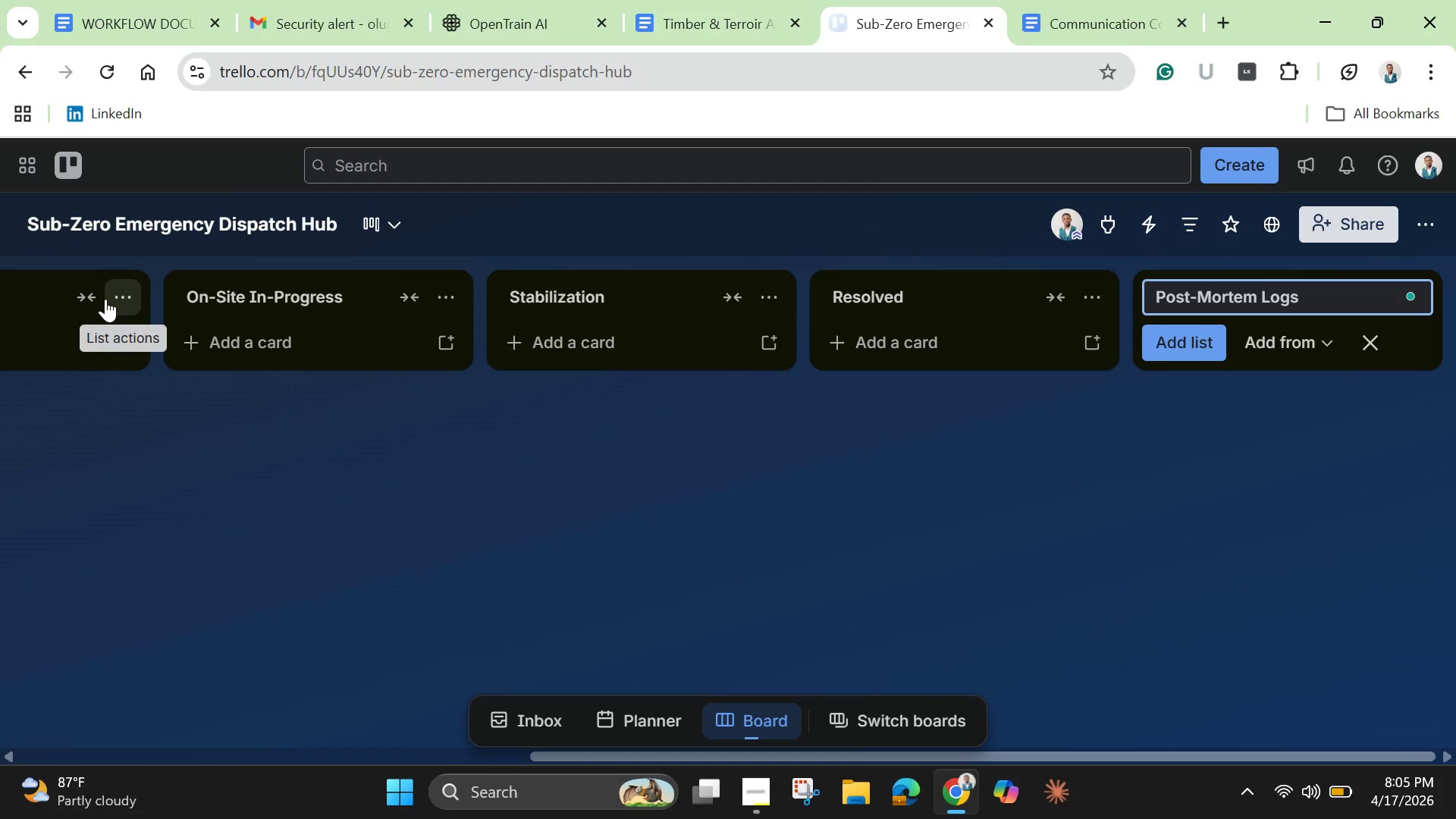 
wait(8.0)
 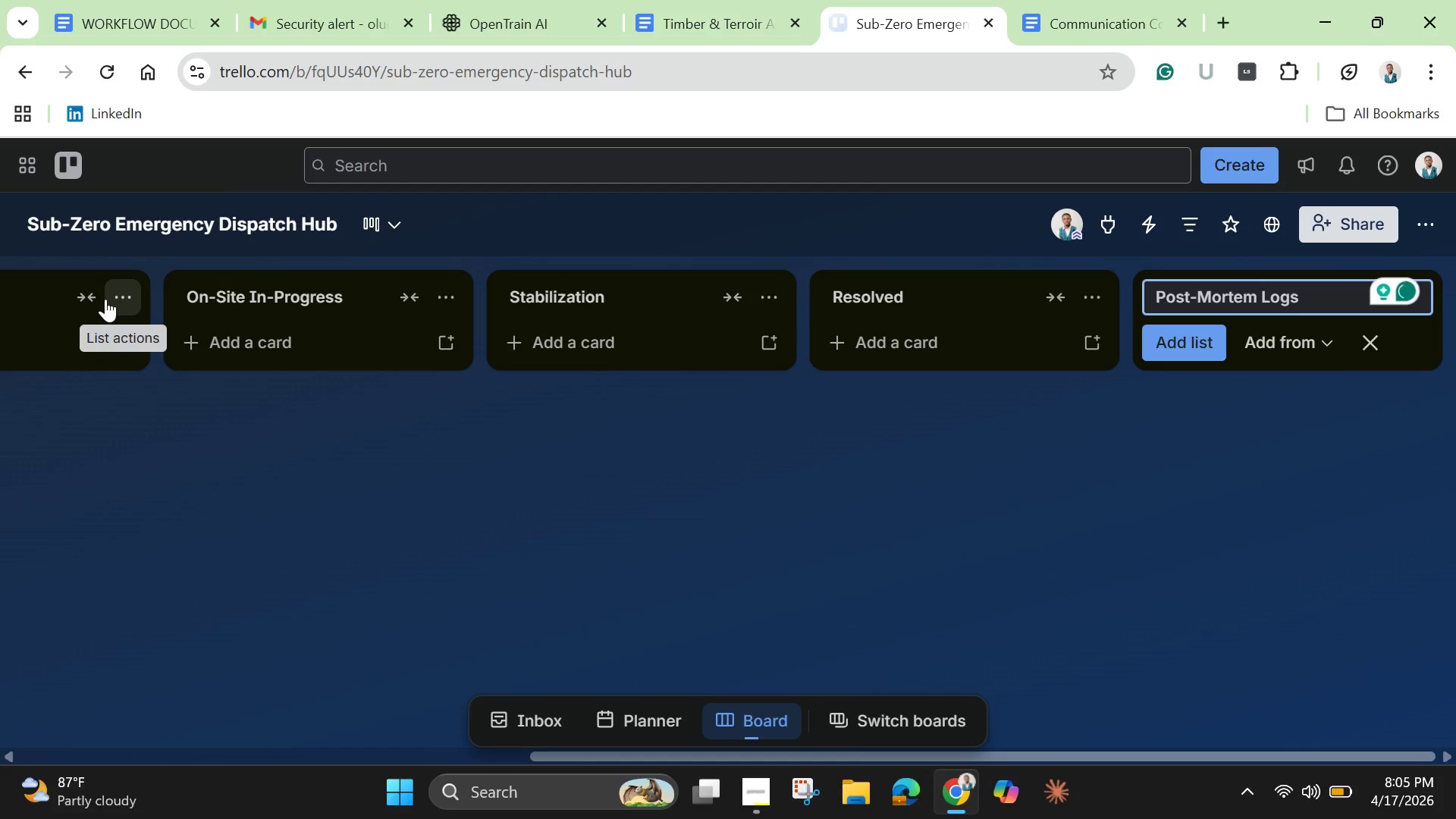 
key(Enter)
 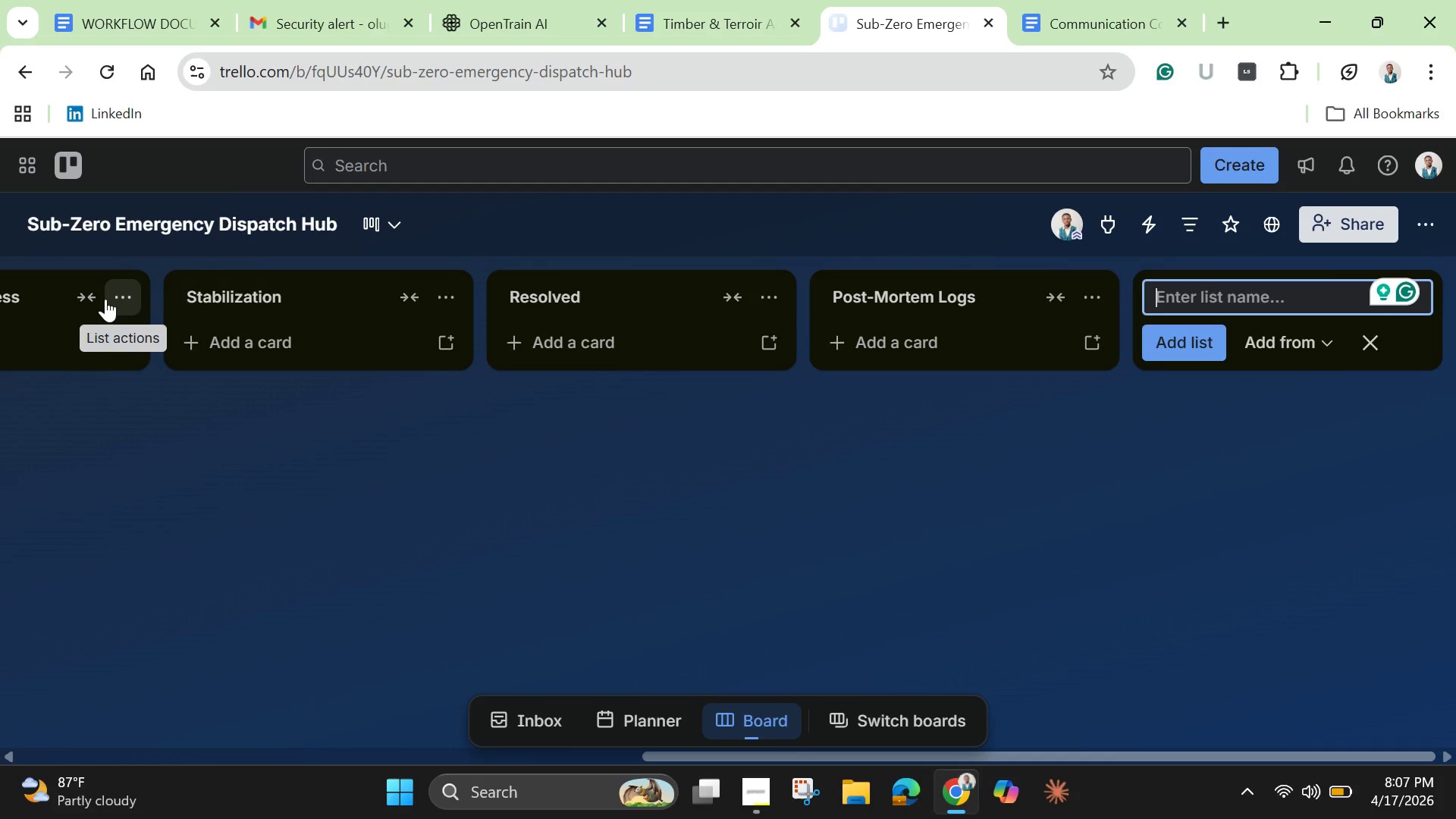 
wait(94.44)
 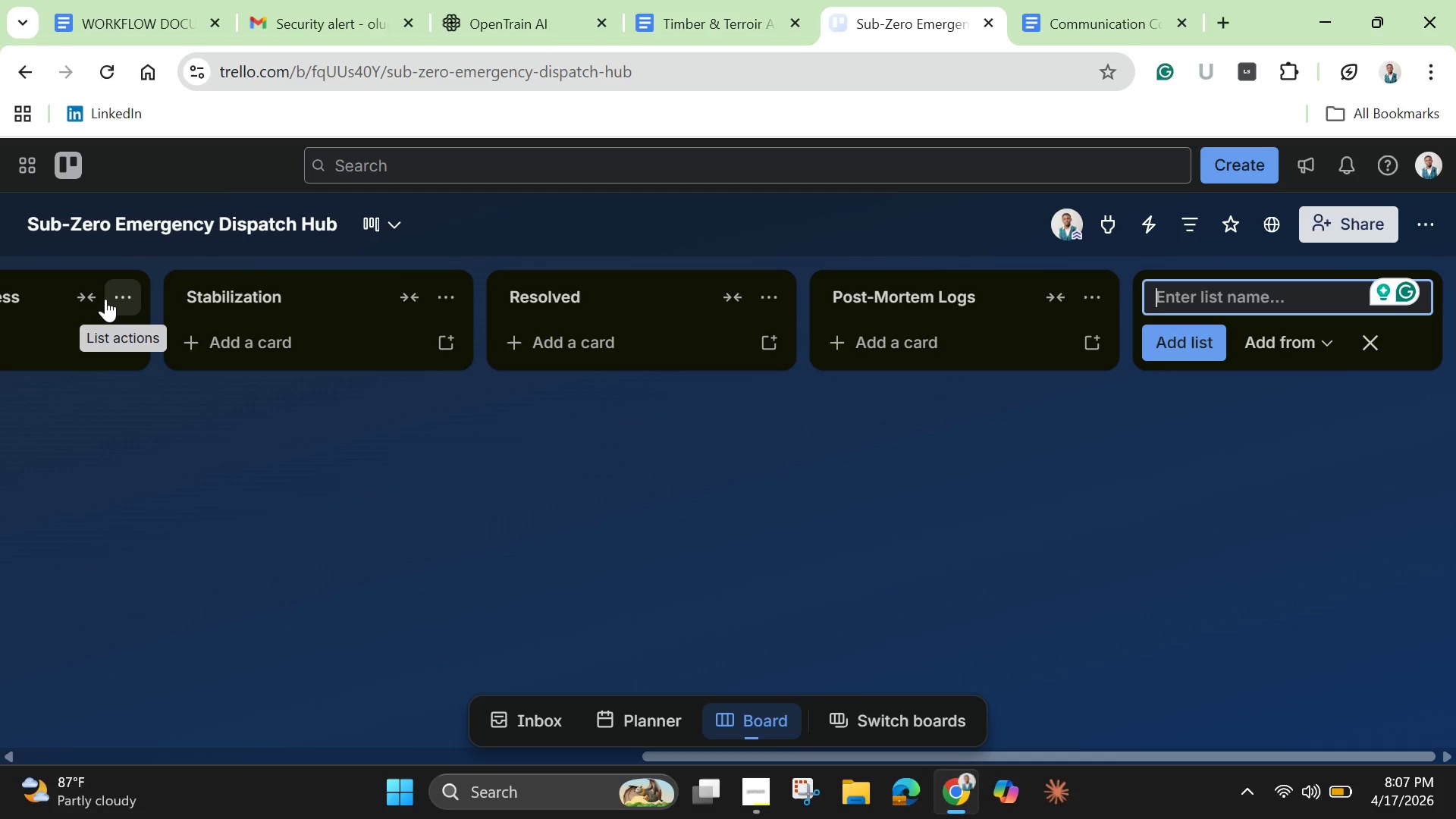 
left_click([1377, 349])
 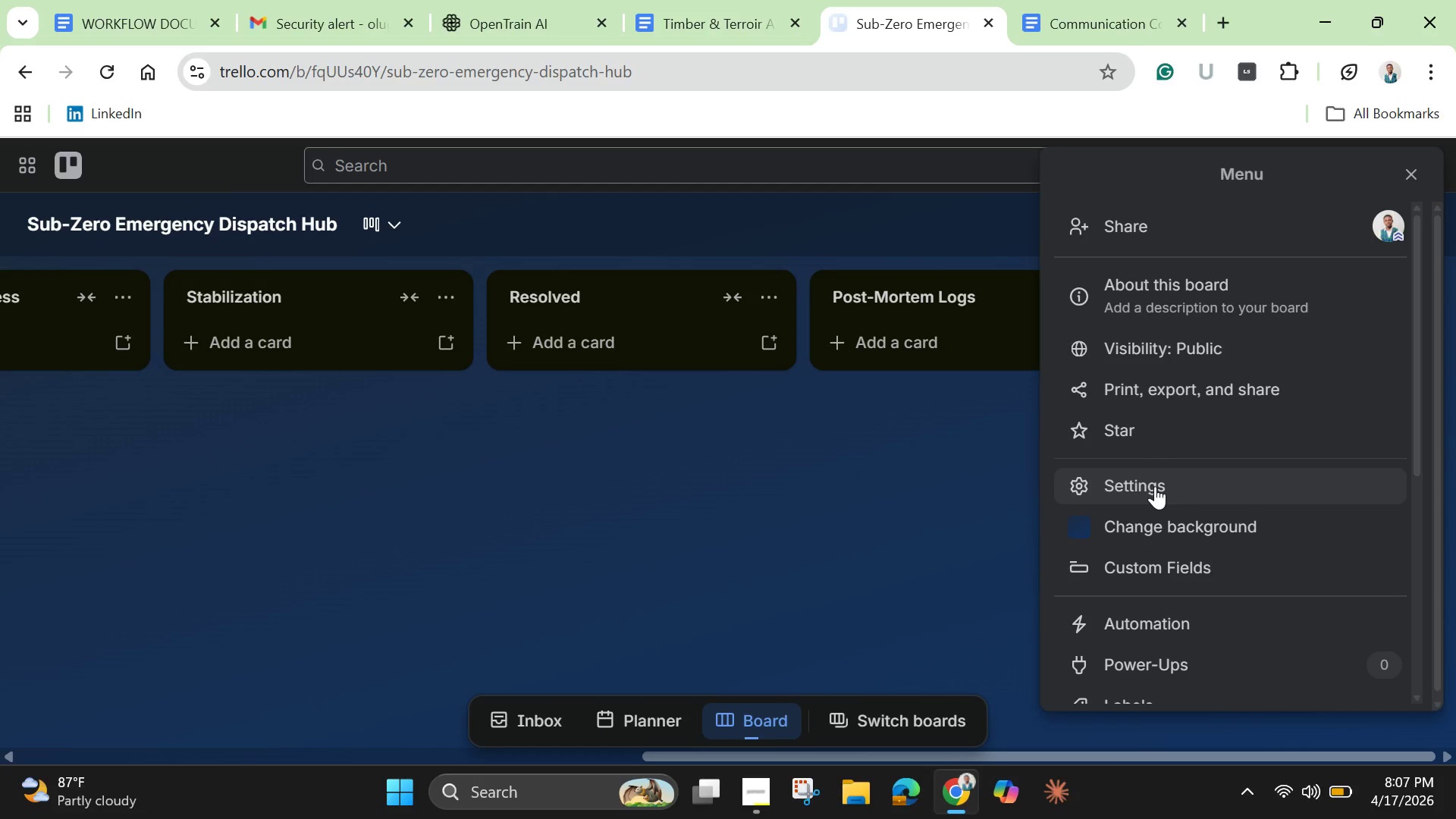 
scroll: coordinate [1153, 459], scroll_direction: down, amount: 3.0
 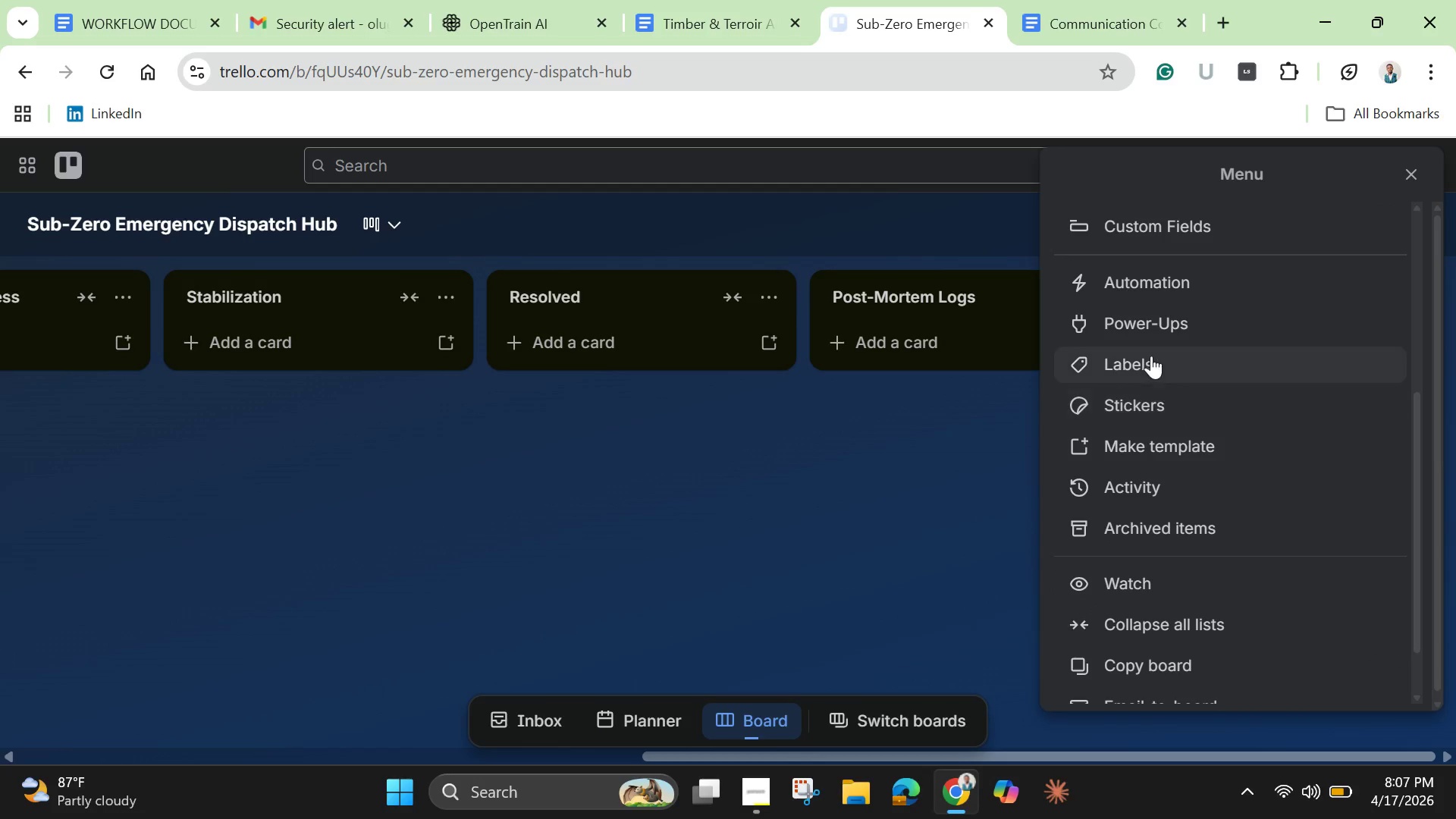 
left_click([1151, 356])
 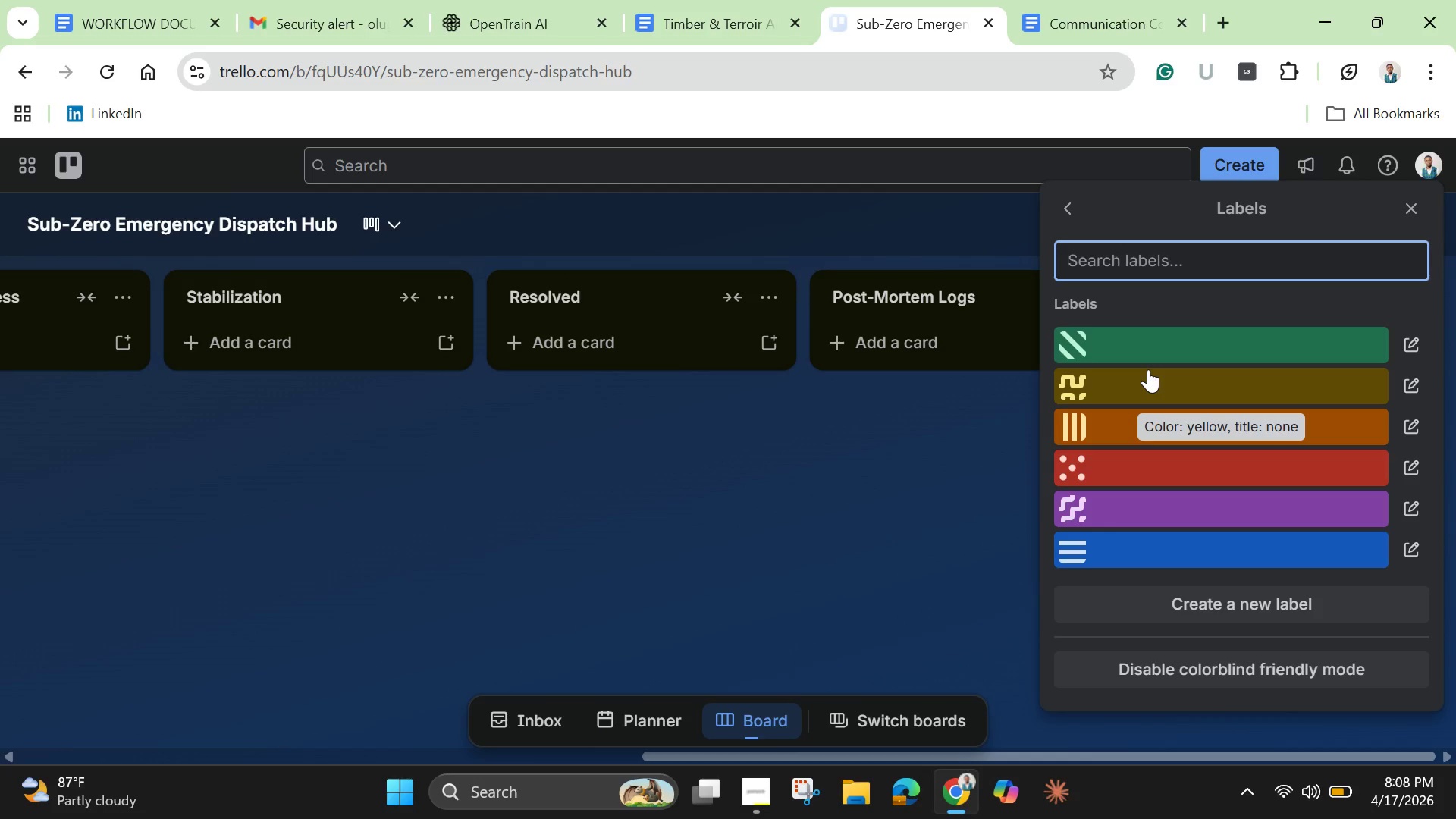 
wait(62.89)
 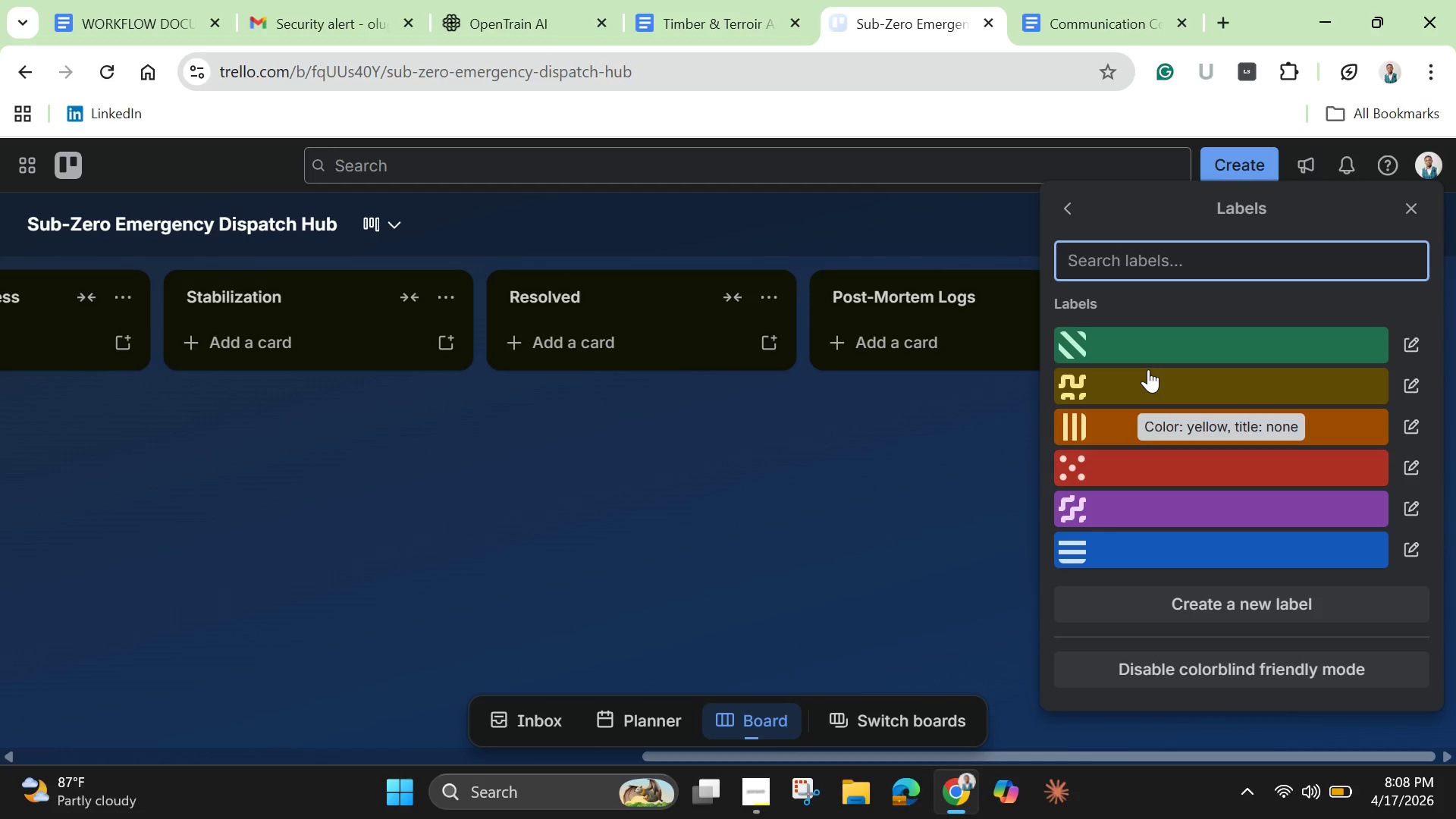 
left_click_drag(start_coordinate=[689, 753], to_coordinate=[16, 654])
 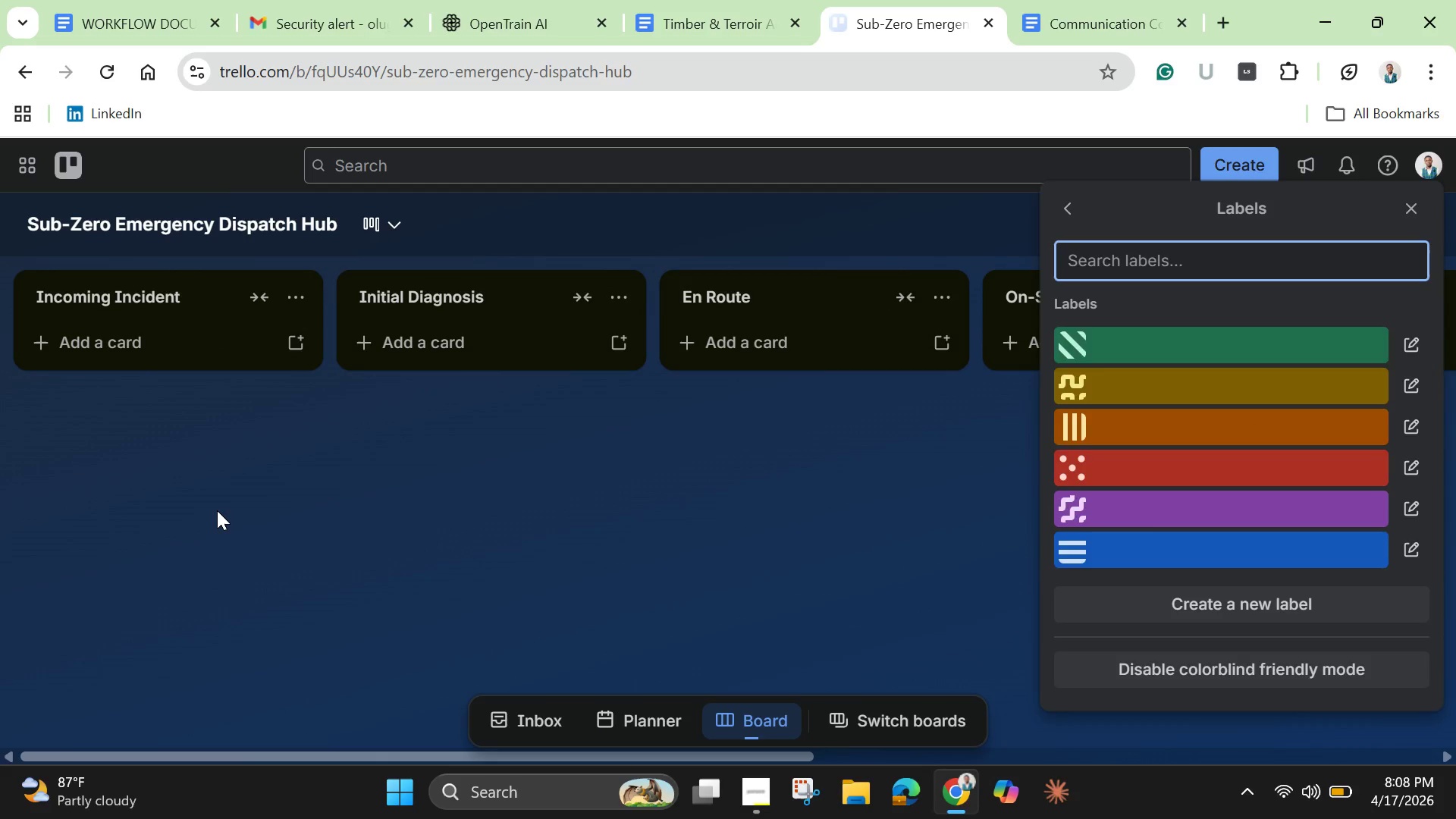 
left_click([217, 510])
 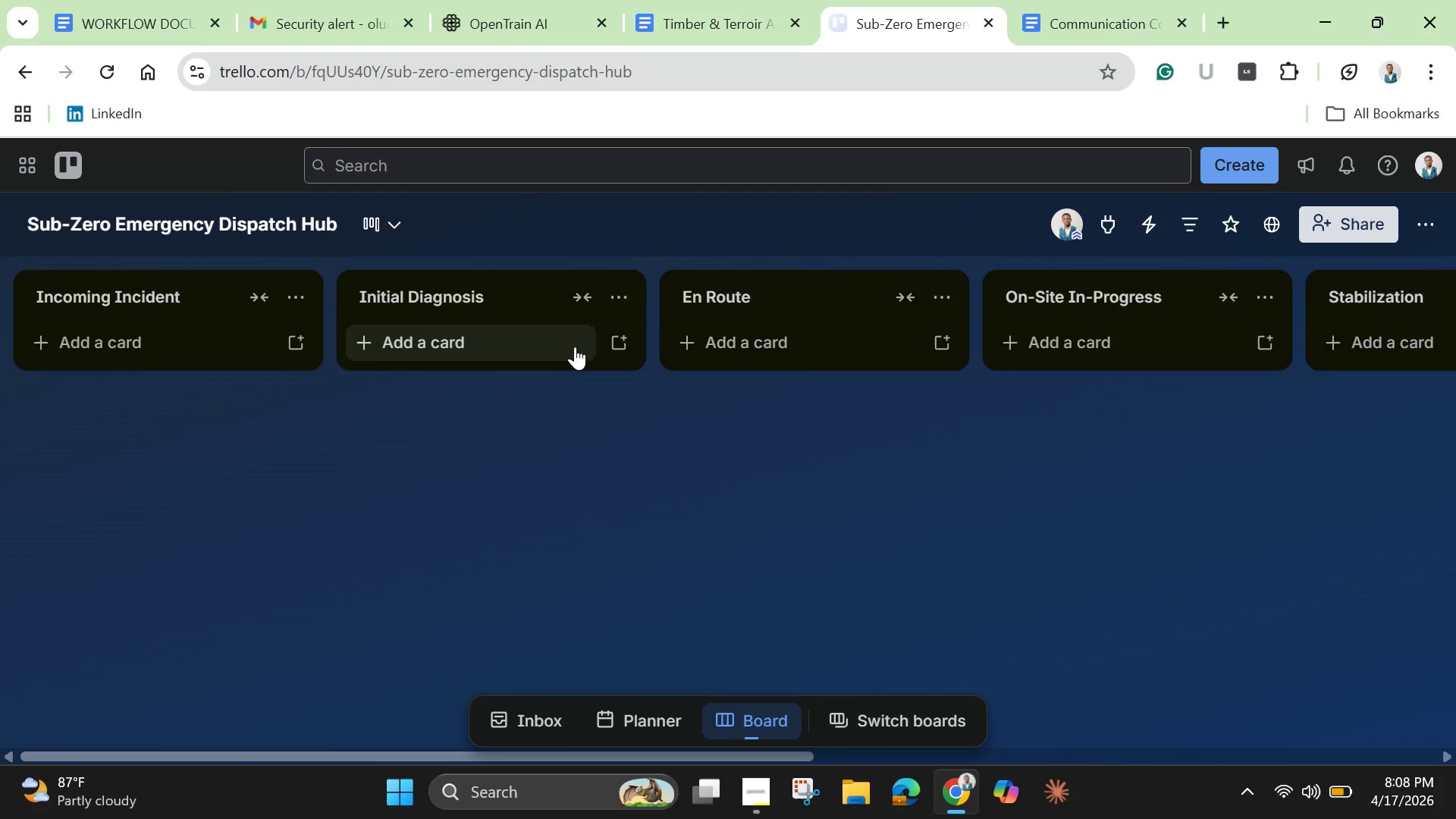 
left_click([627, 301])
 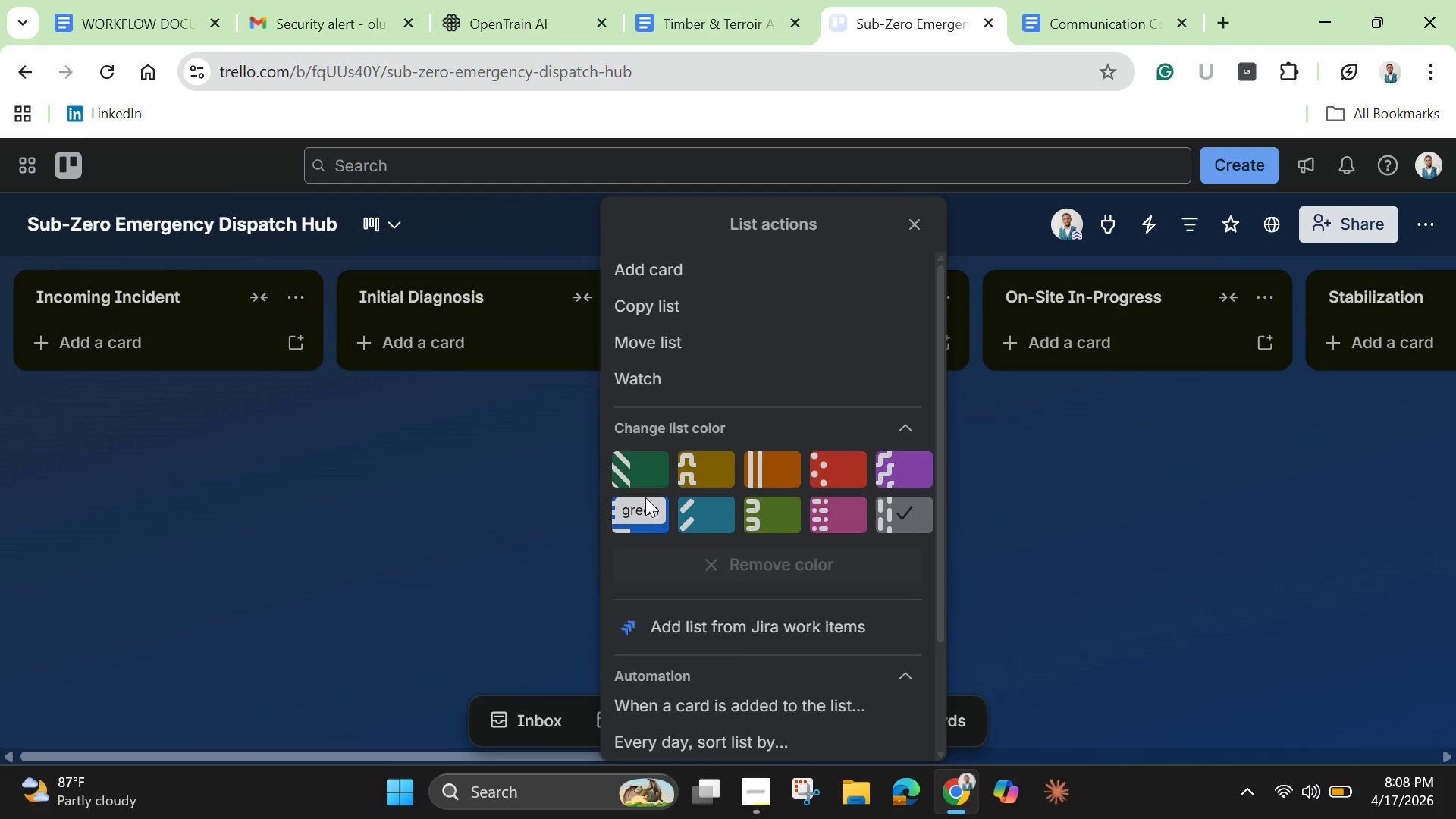 
scroll: coordinate [670, 655], scroll_direction: down, amount: 6.0
 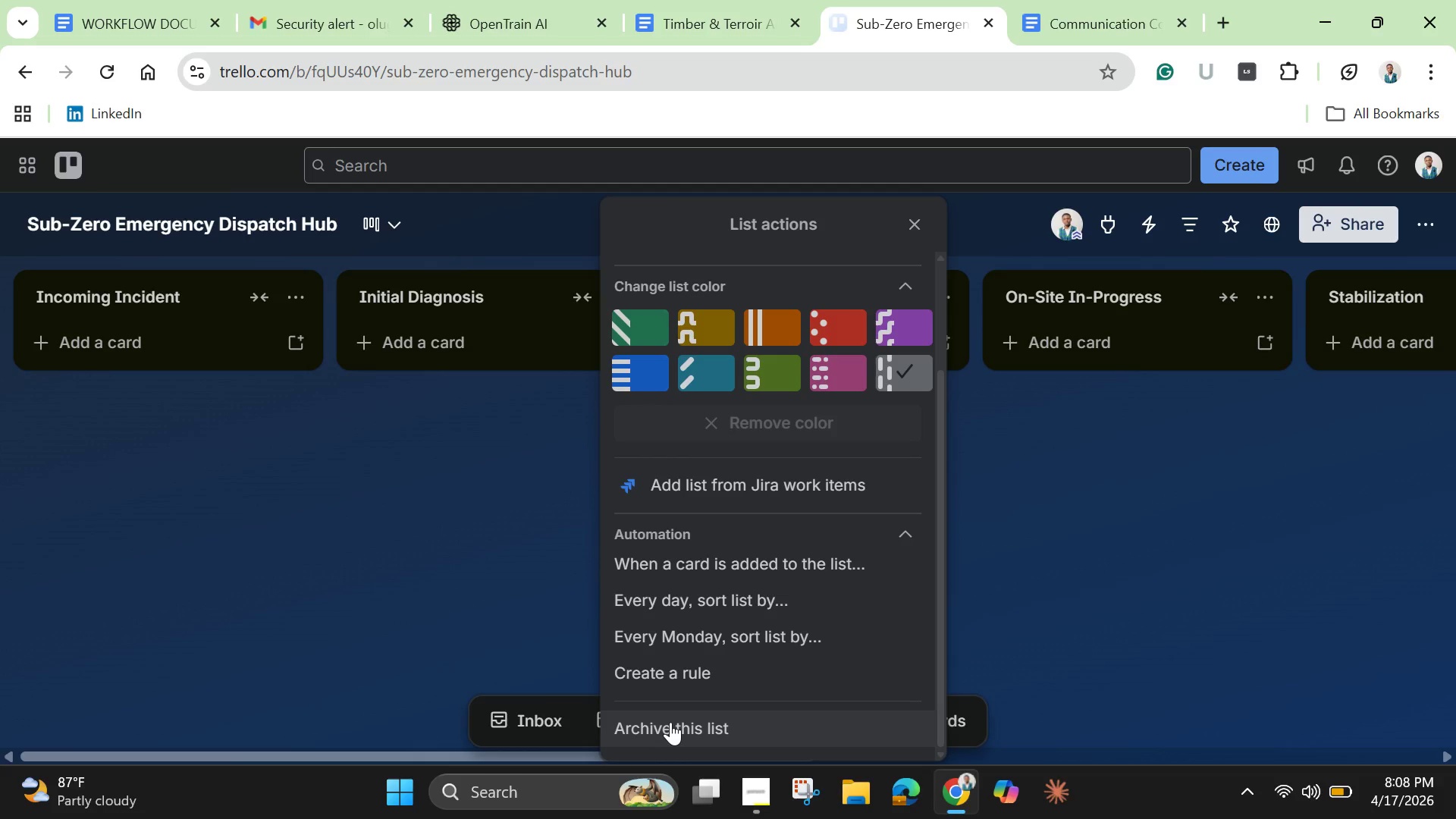 
left_click([670, 722])
 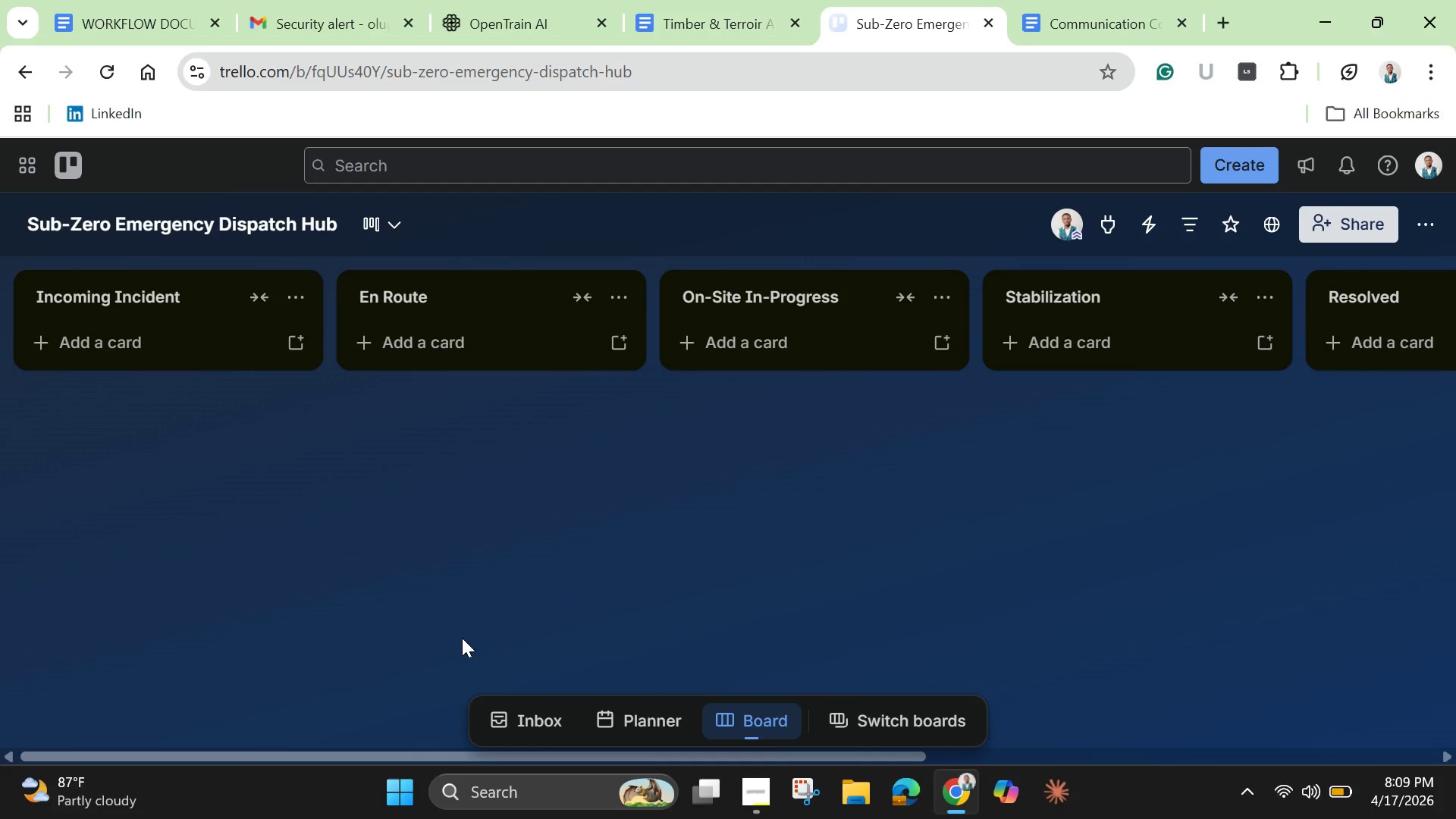 
wait(30.19)
 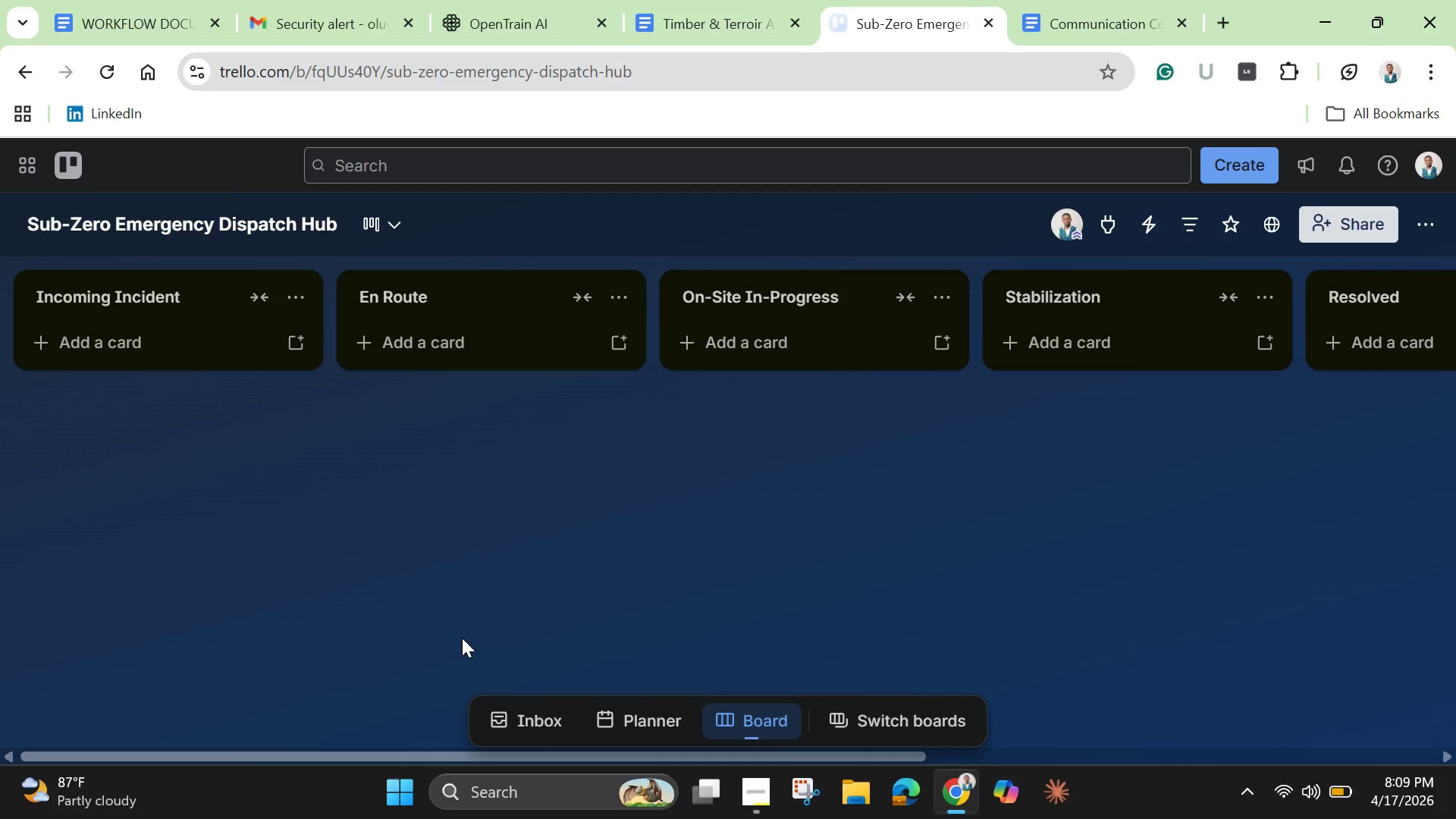 
left_click([757, 300])
 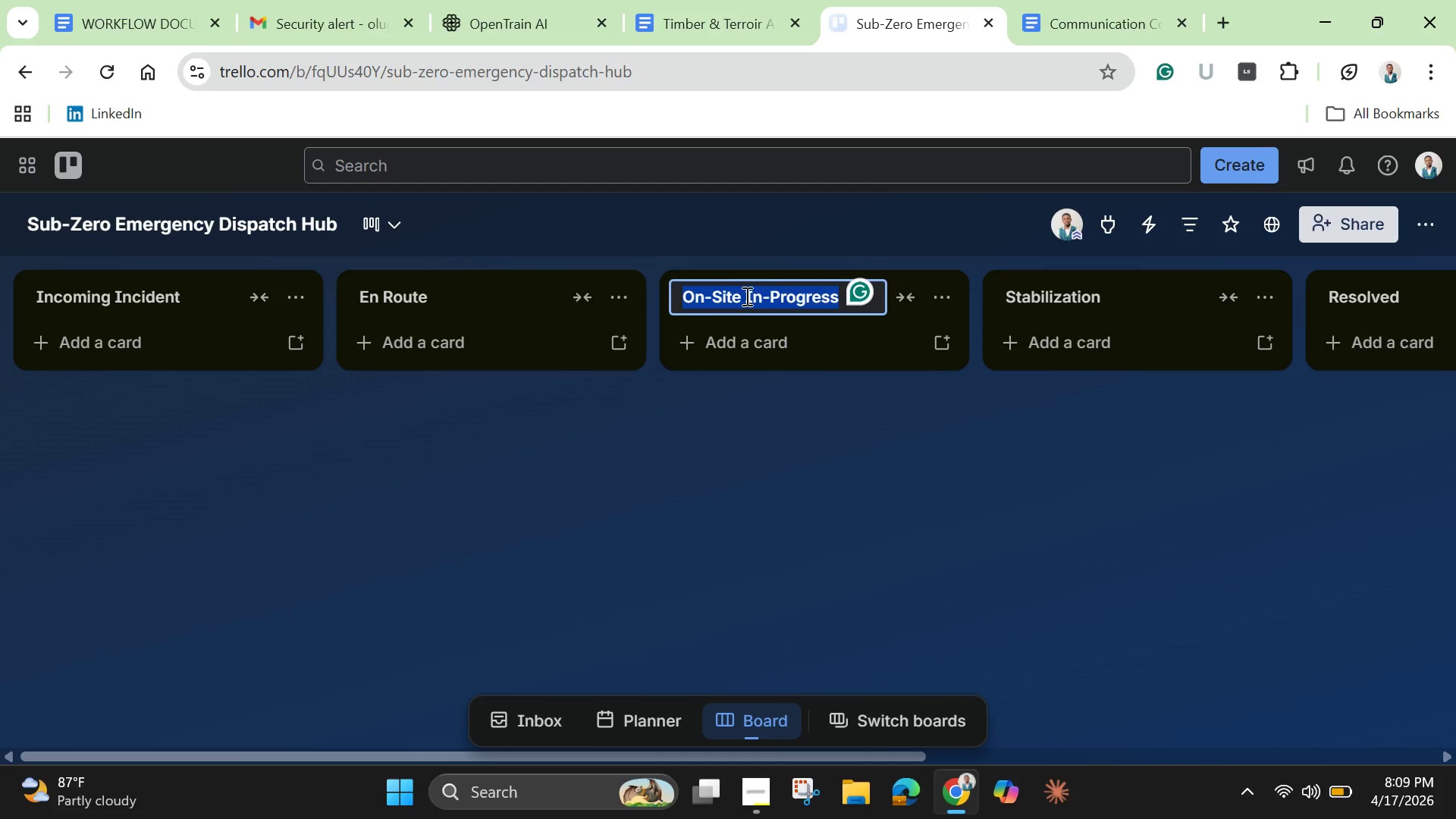 
left_click([744, 296])
 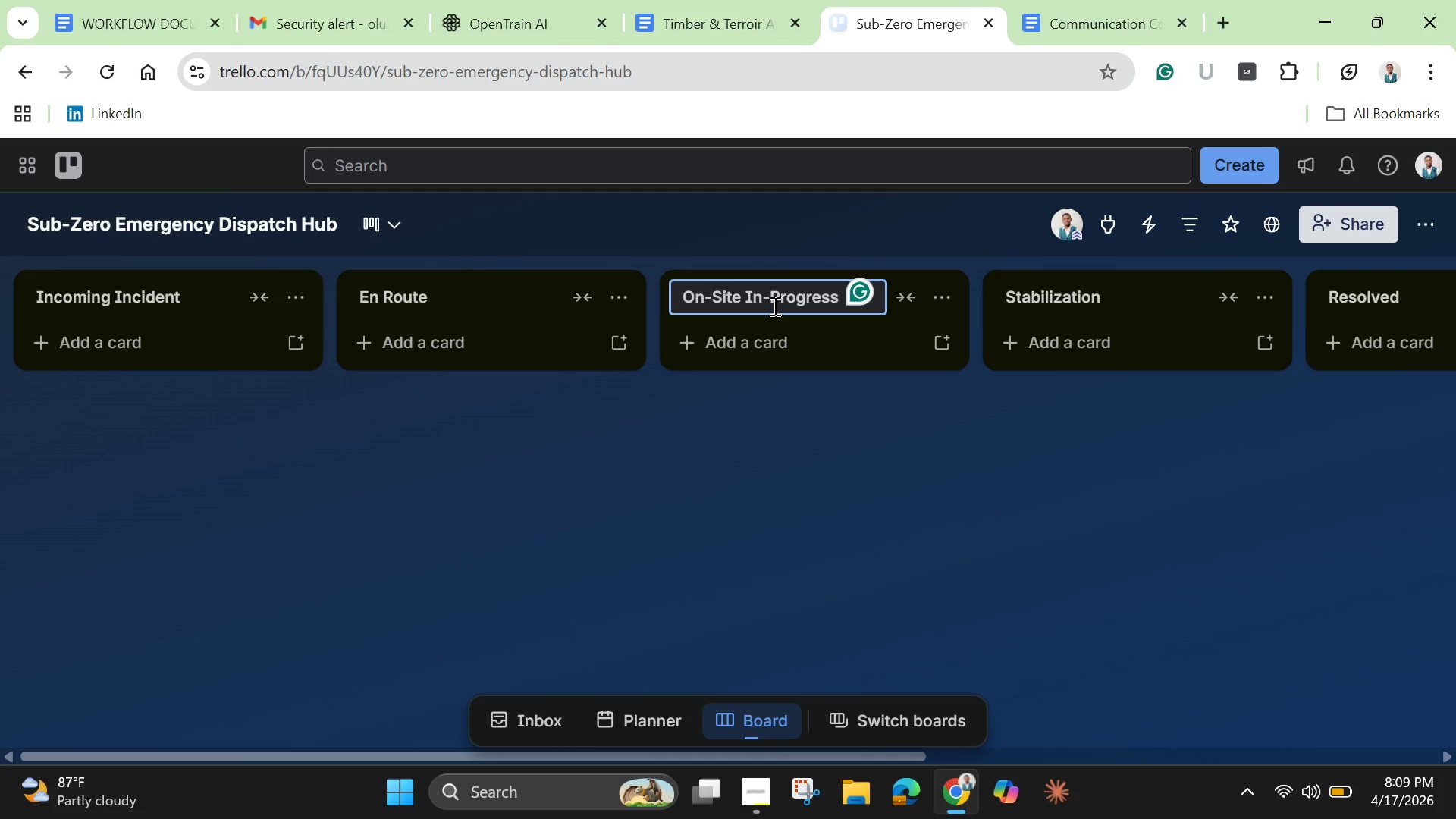 
hold_key(key=Backspace, duration=1.17)
 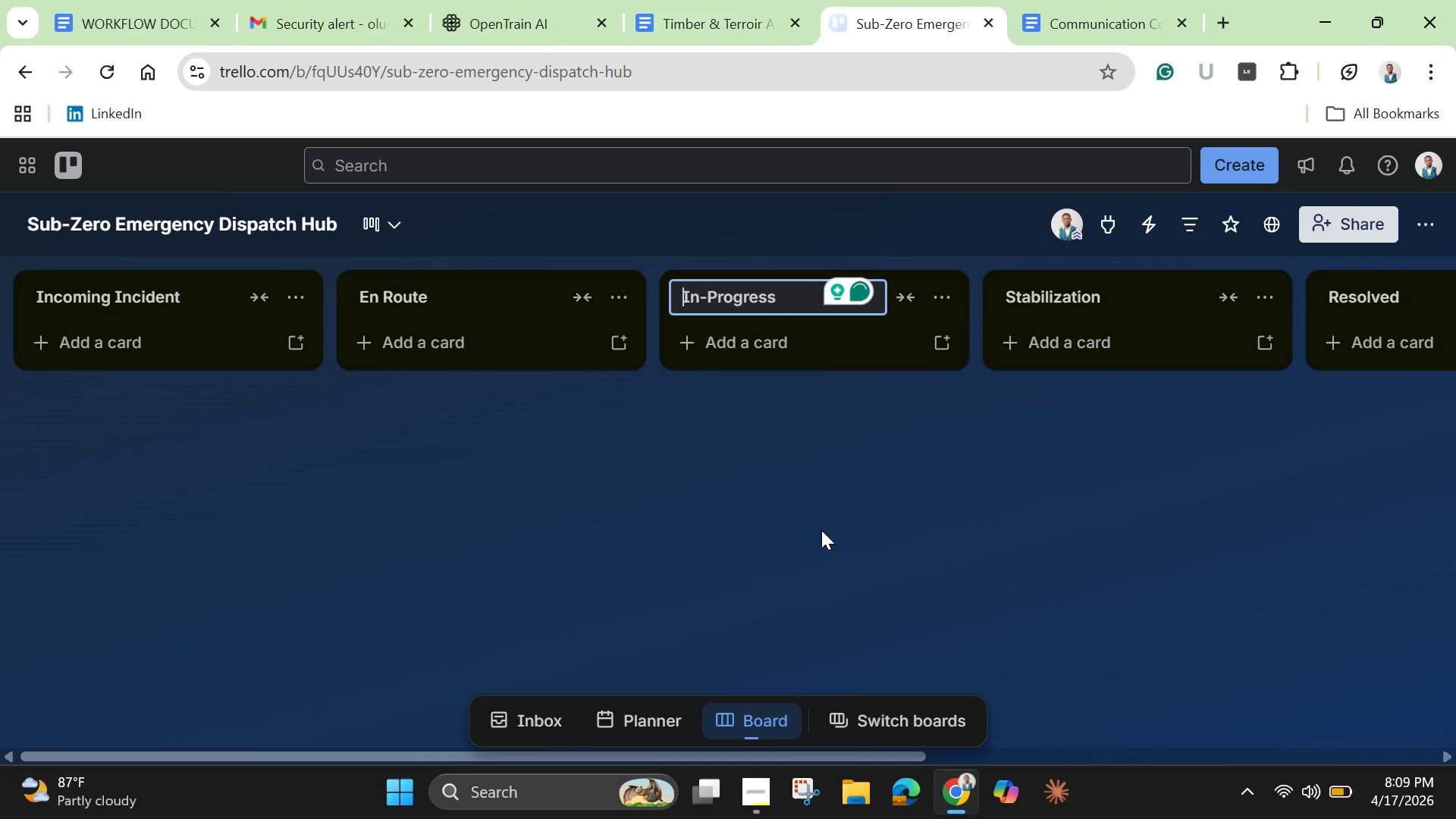 
left_click([821, 548])
 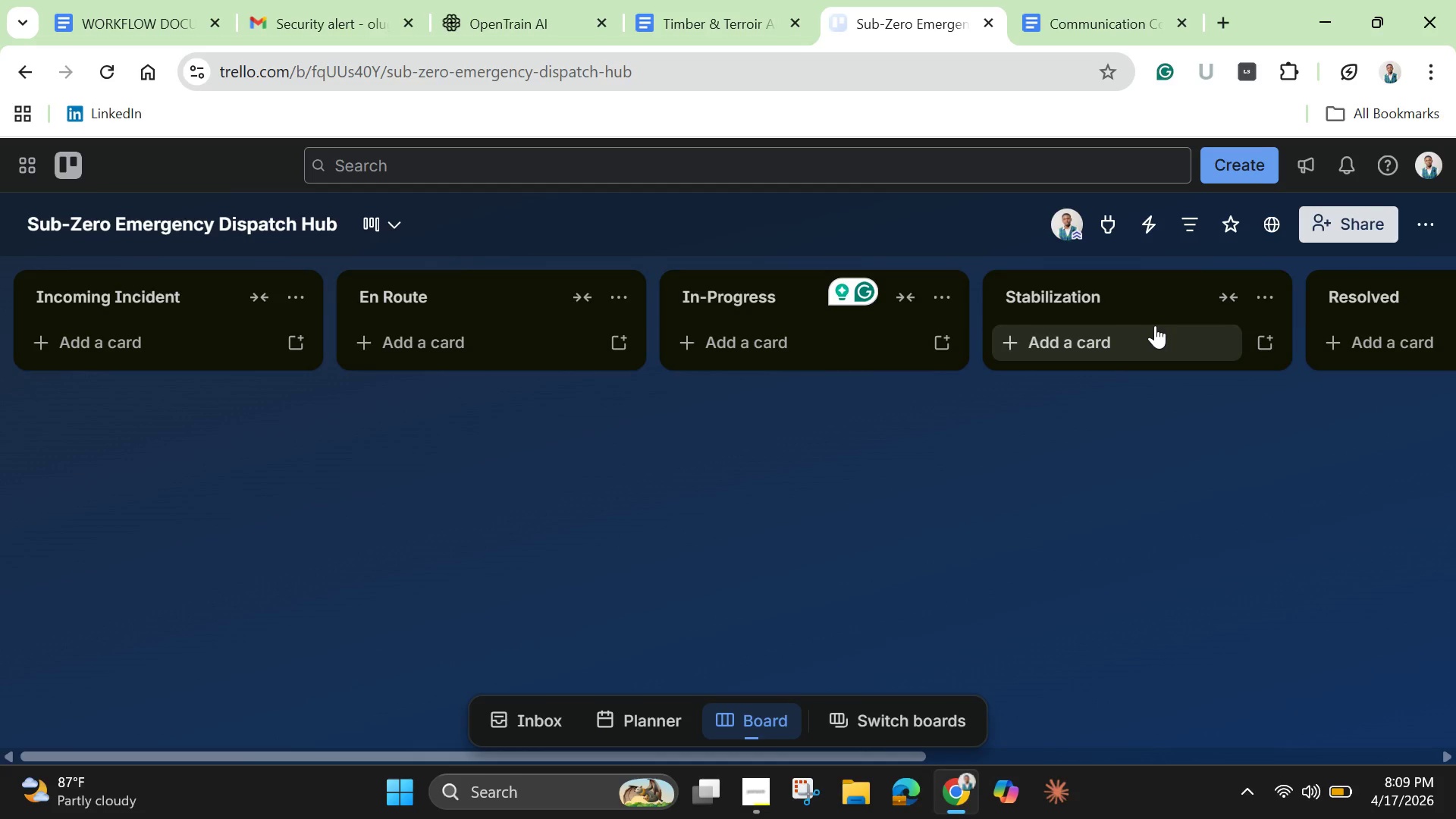 
wait(13.28)
 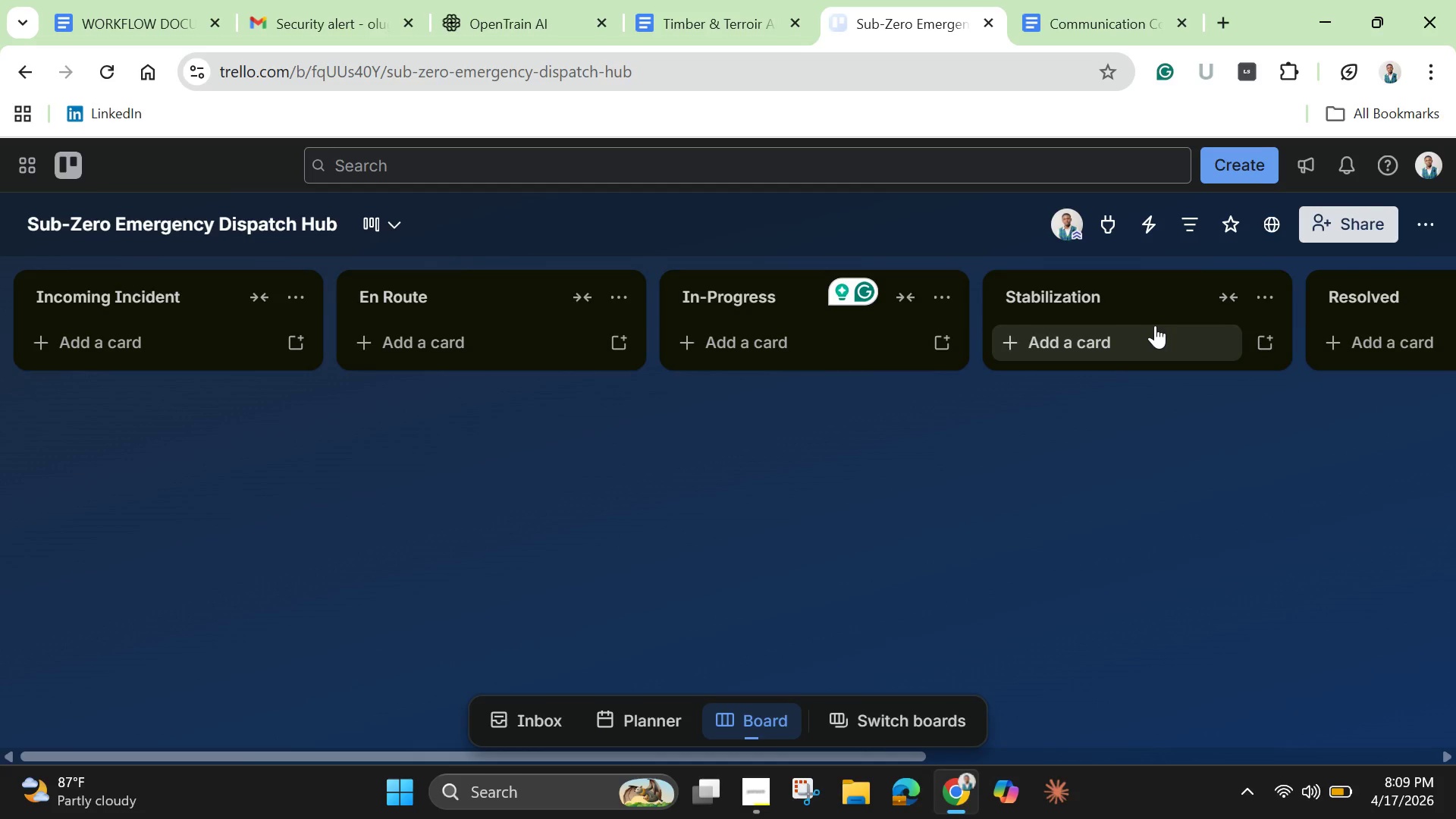 
left_click_drag(start_coordinate=[861, 757], to_coordinate=[1272, 736])
 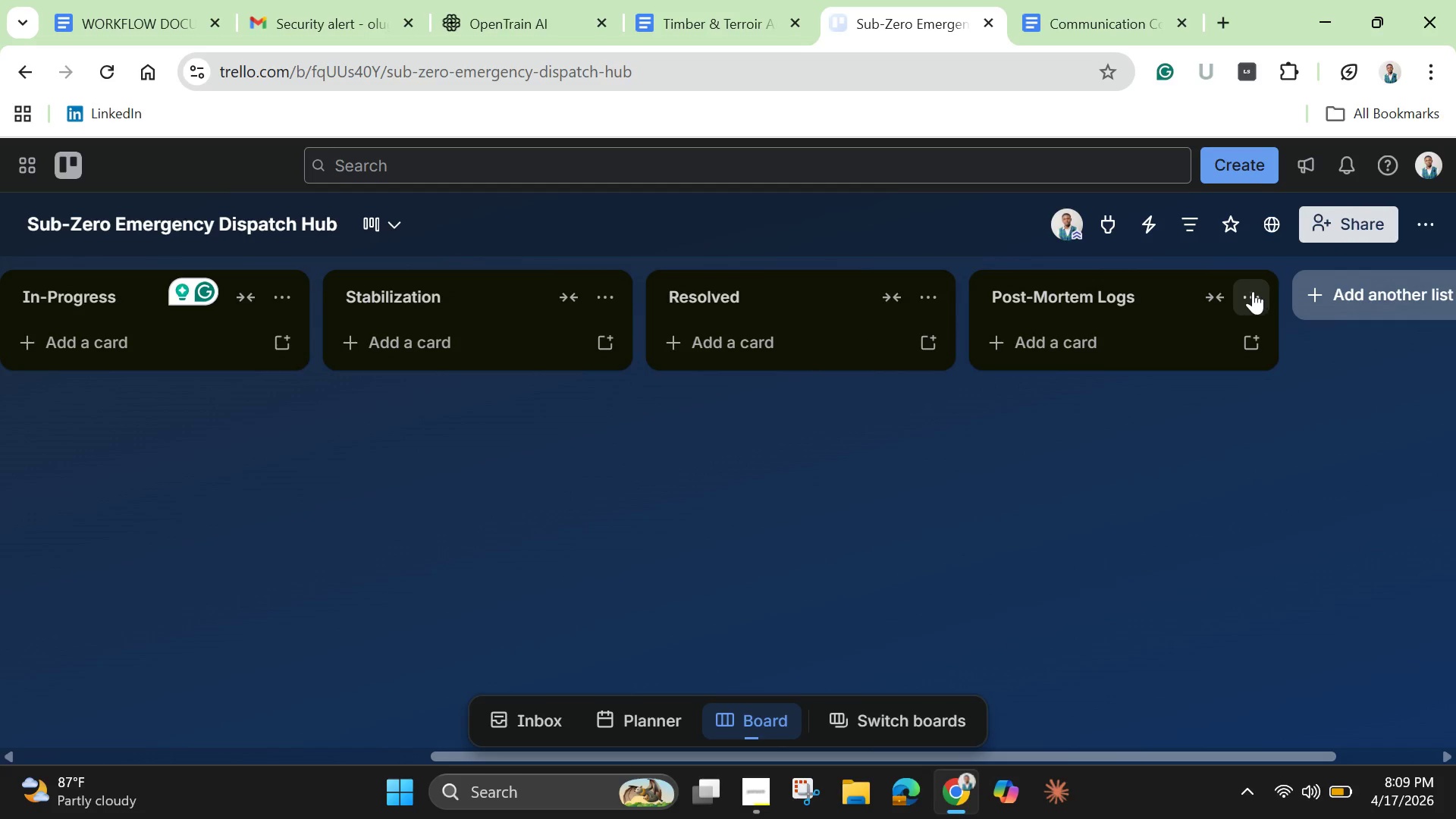 
left_click([1253, 291])
 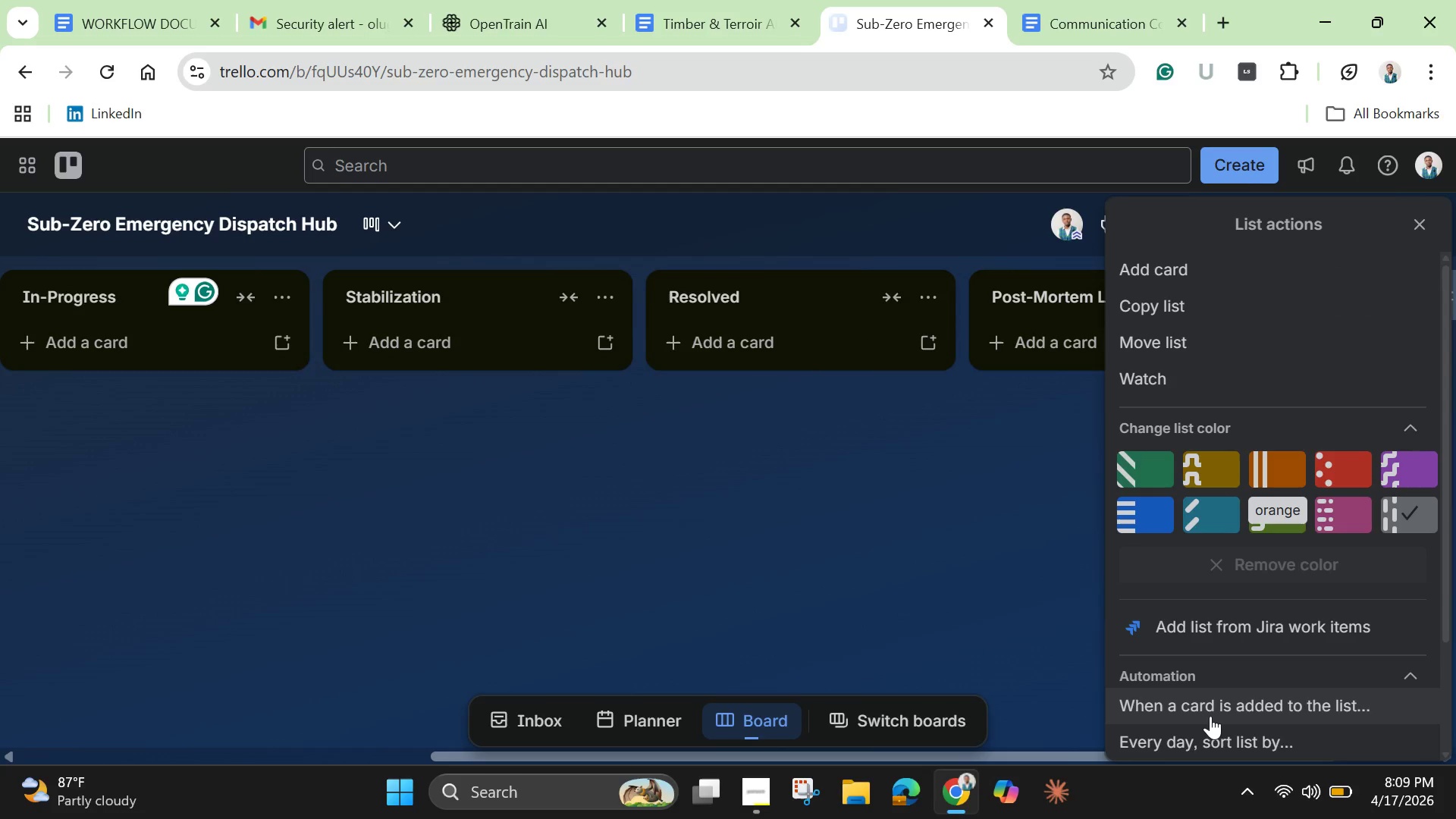 
scroll: coordinate [1210, 716], scroll_direction: down, amount: 3.0
 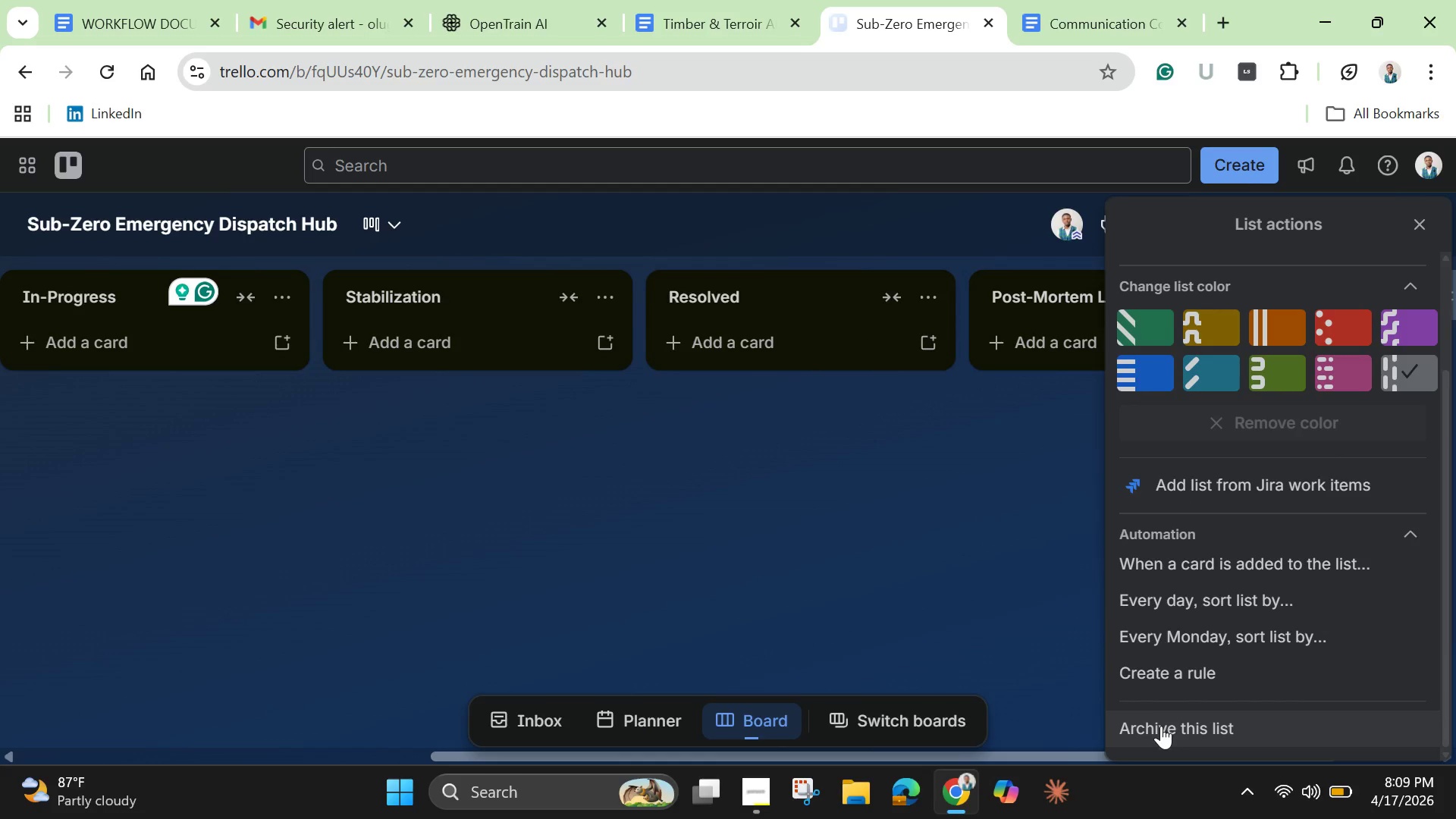 
left_click([1161, 726])
 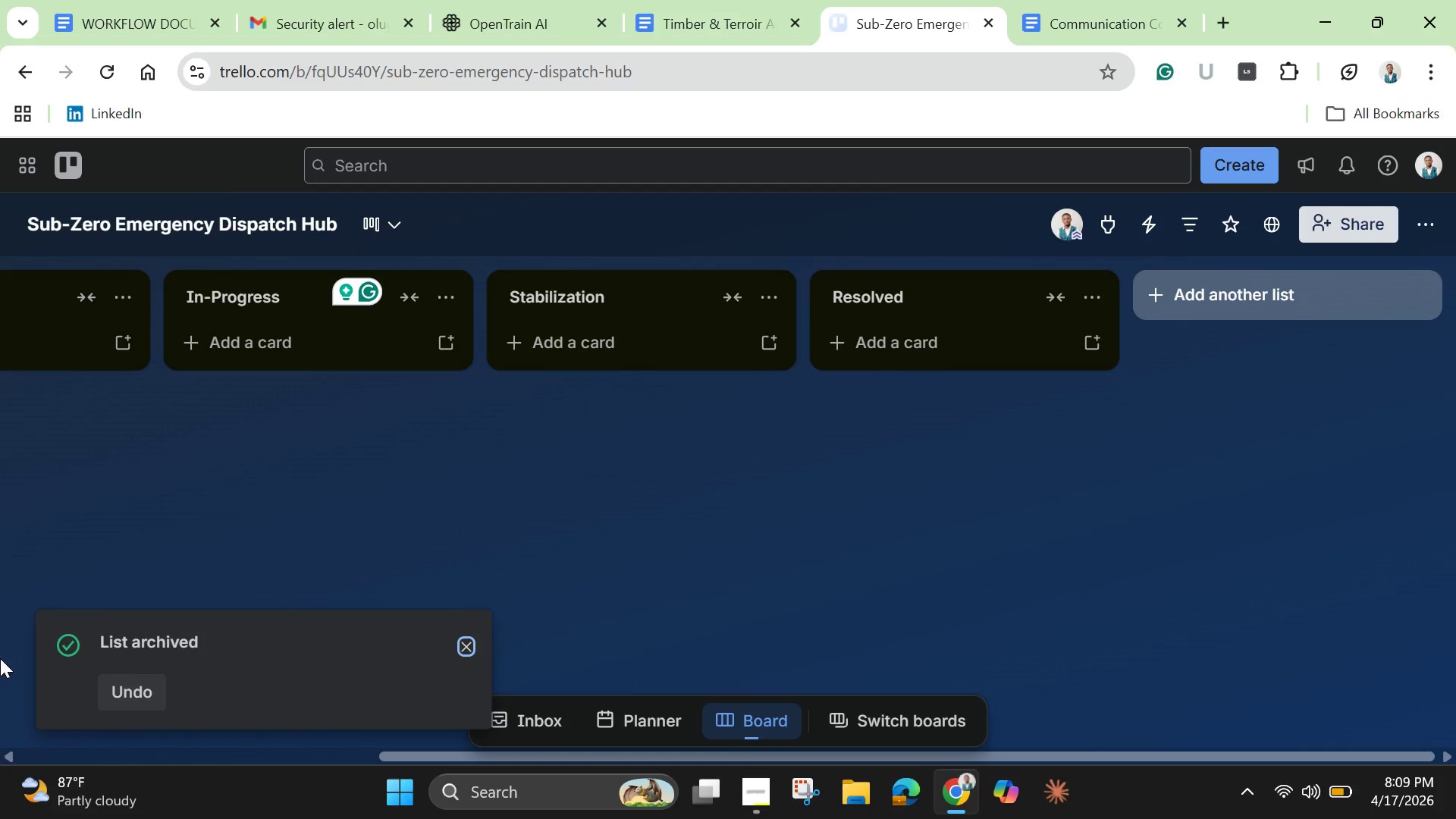 
left_click([130, 633])
 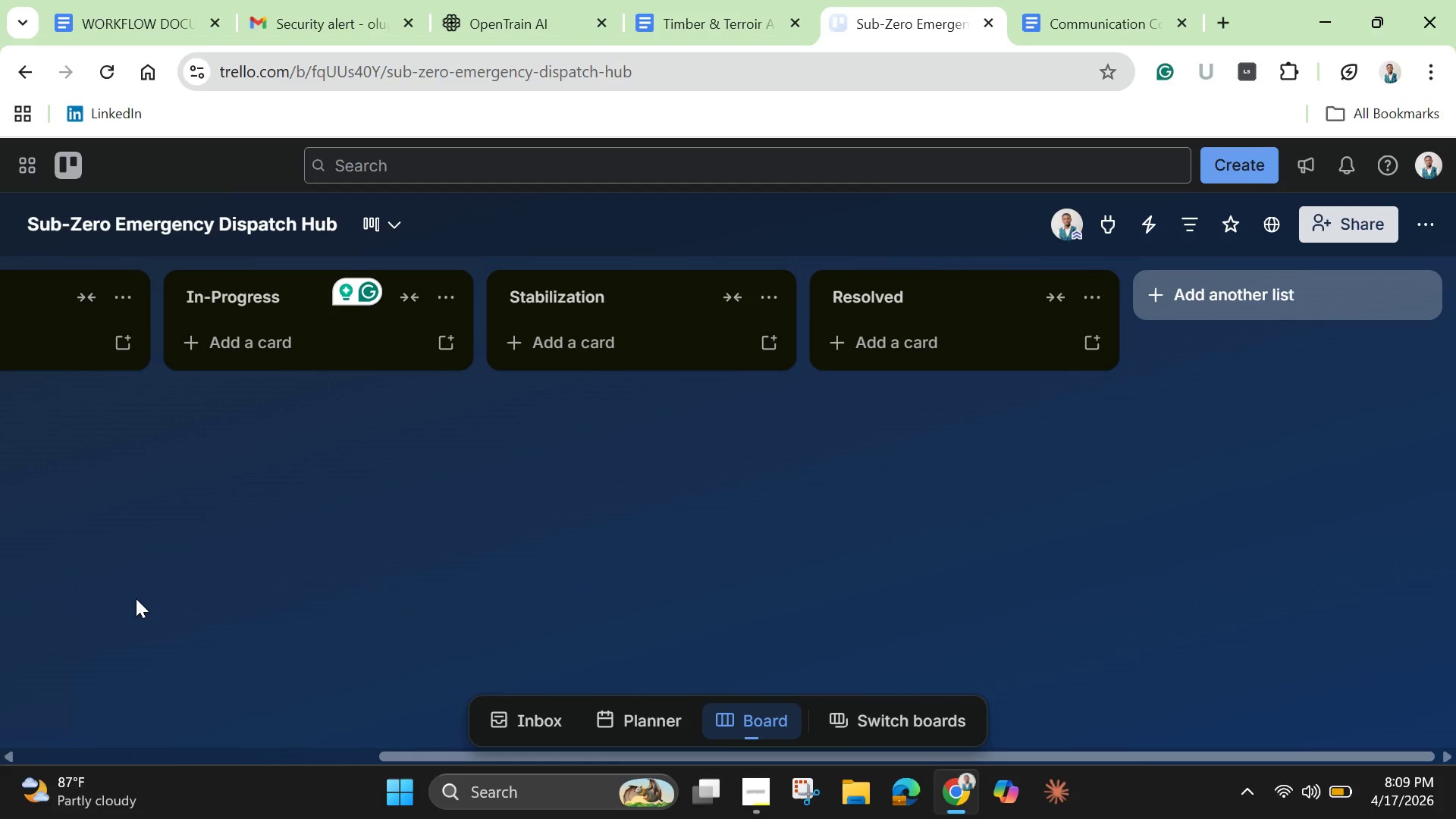 
wait(16.08)
 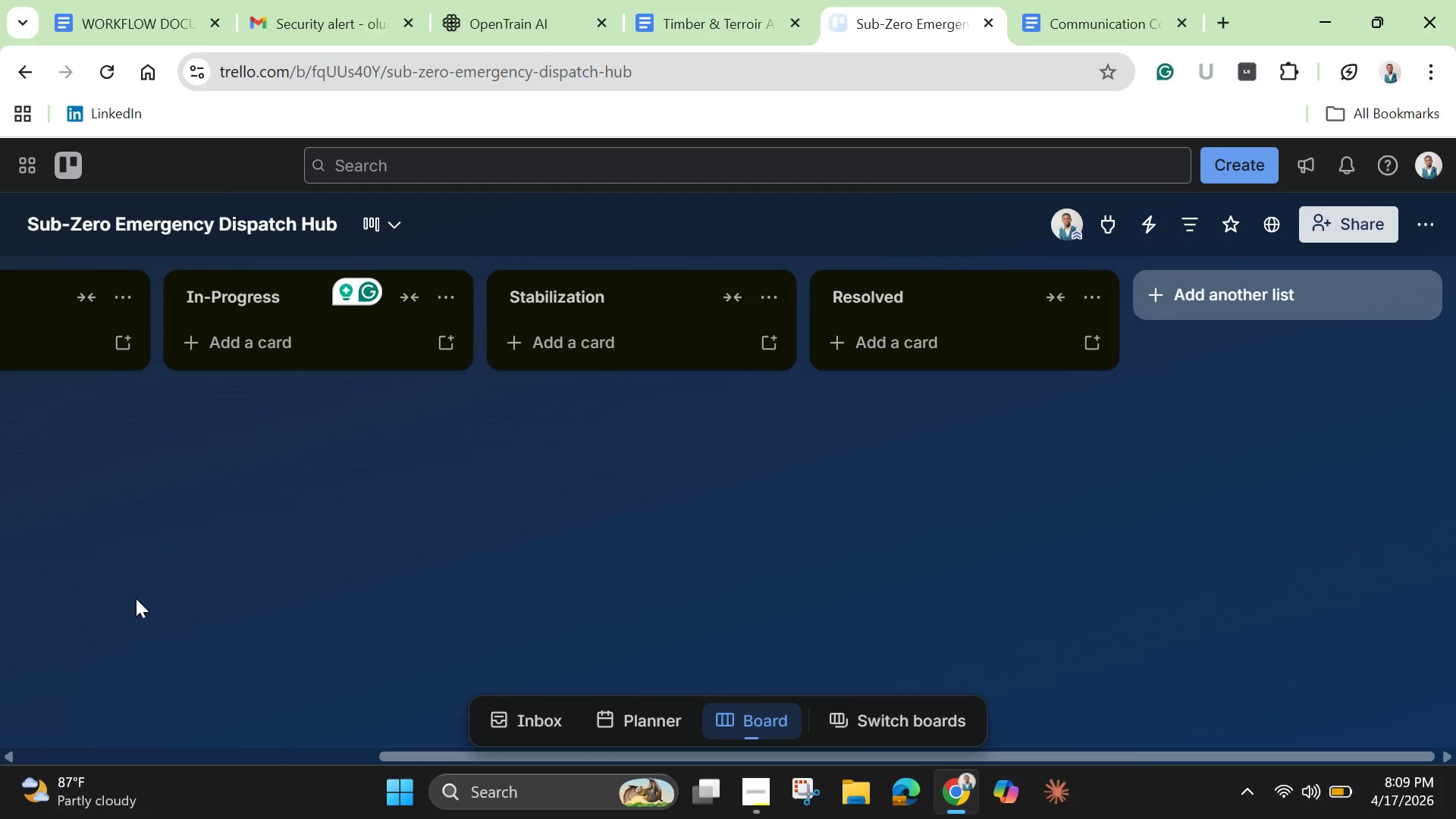 
left_click_drag(start_coordinate=[412, 754], to_coordinate=[0, 667])
 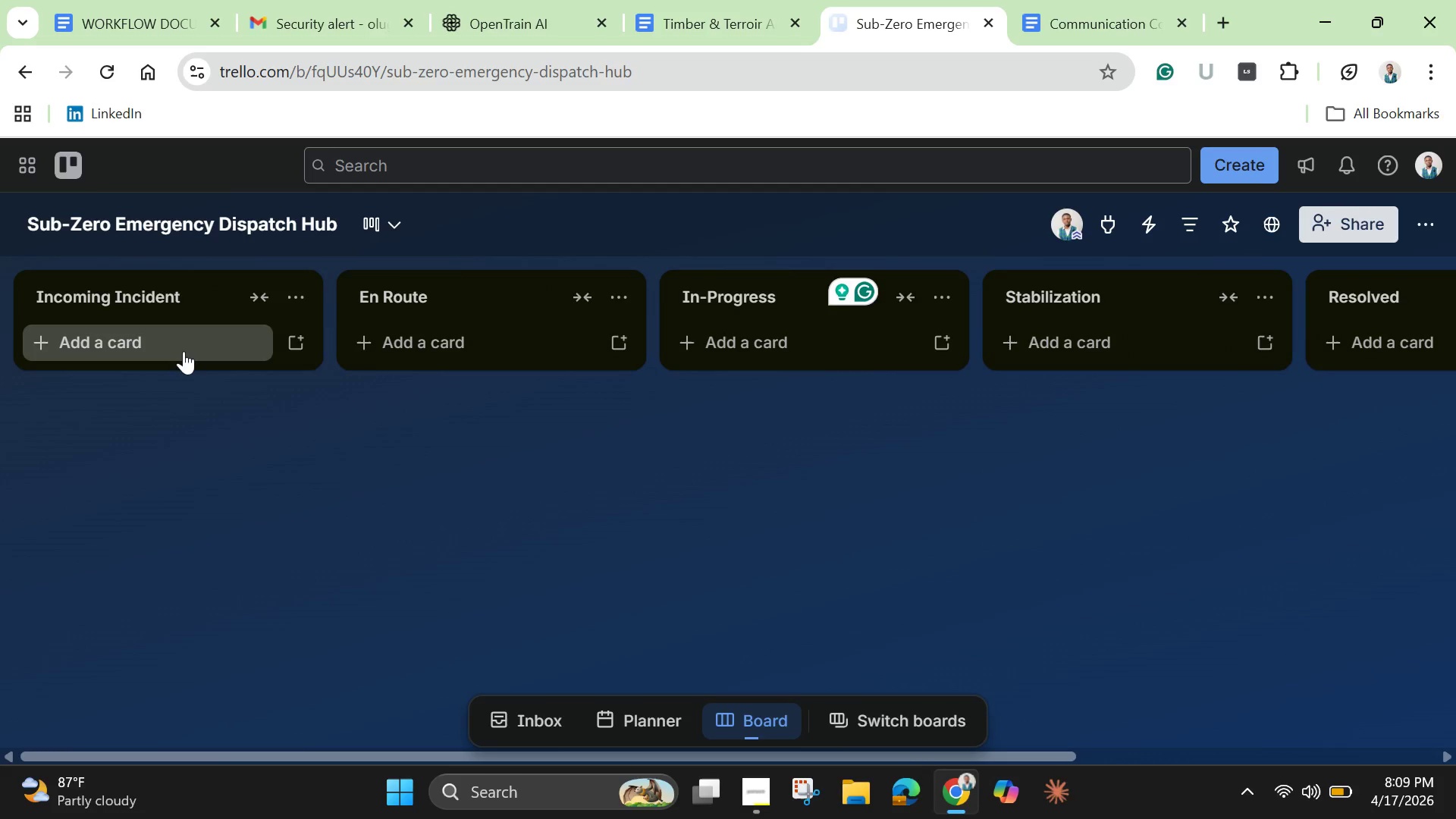 
left_click([184, 351])
 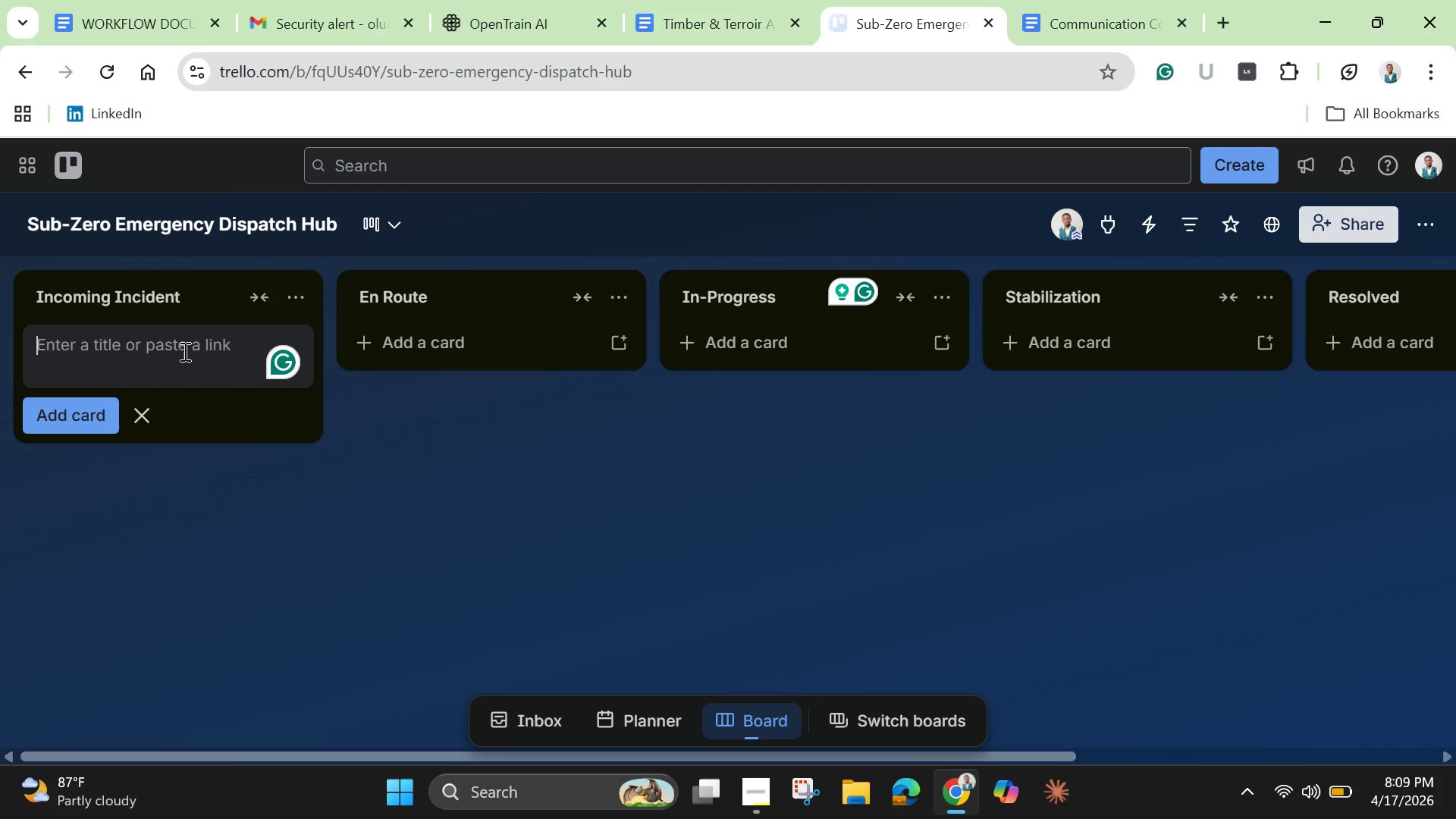 
type(Data )
 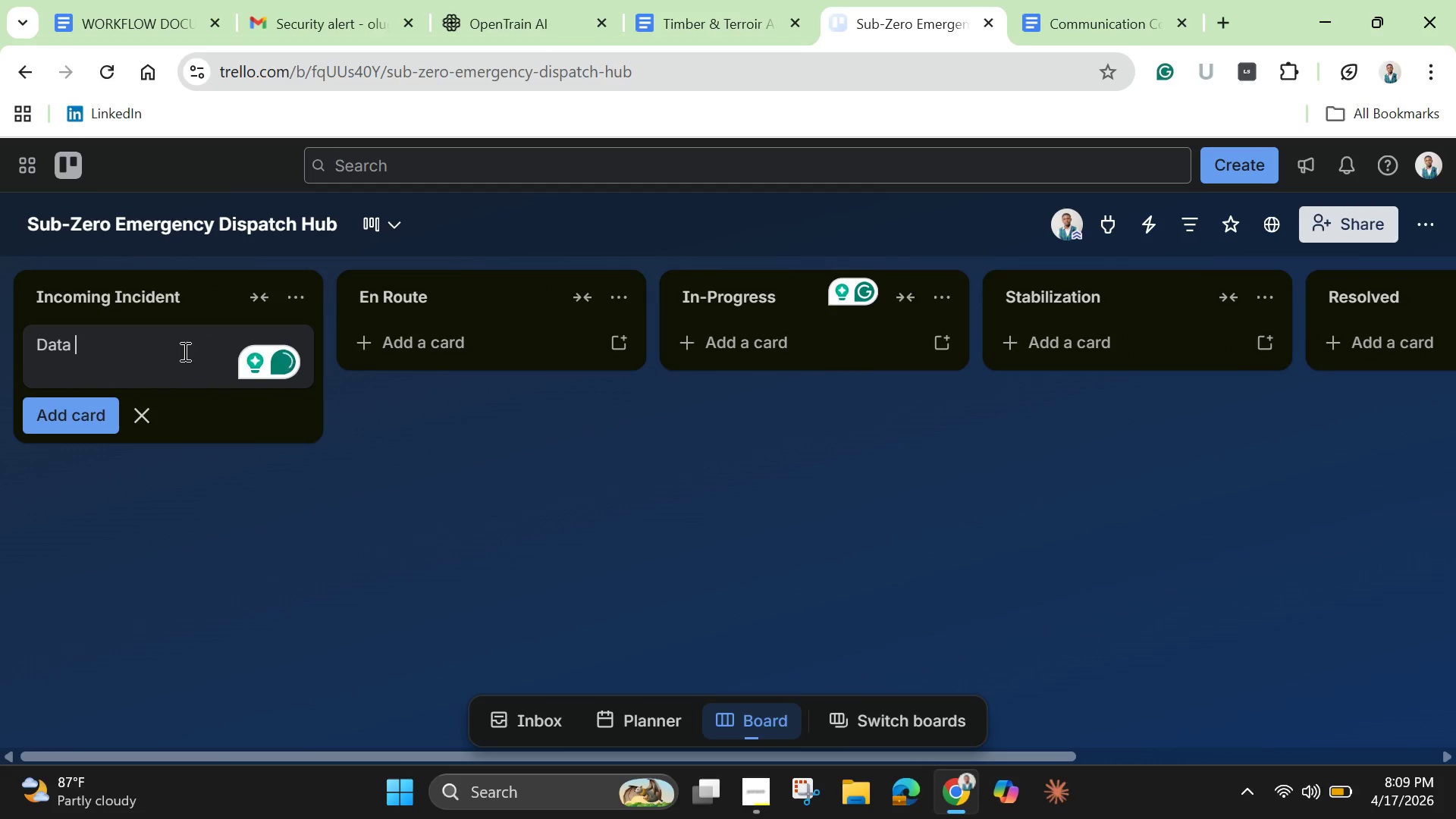 
hold_key(key=ShiftLeft, duration=1.53)
 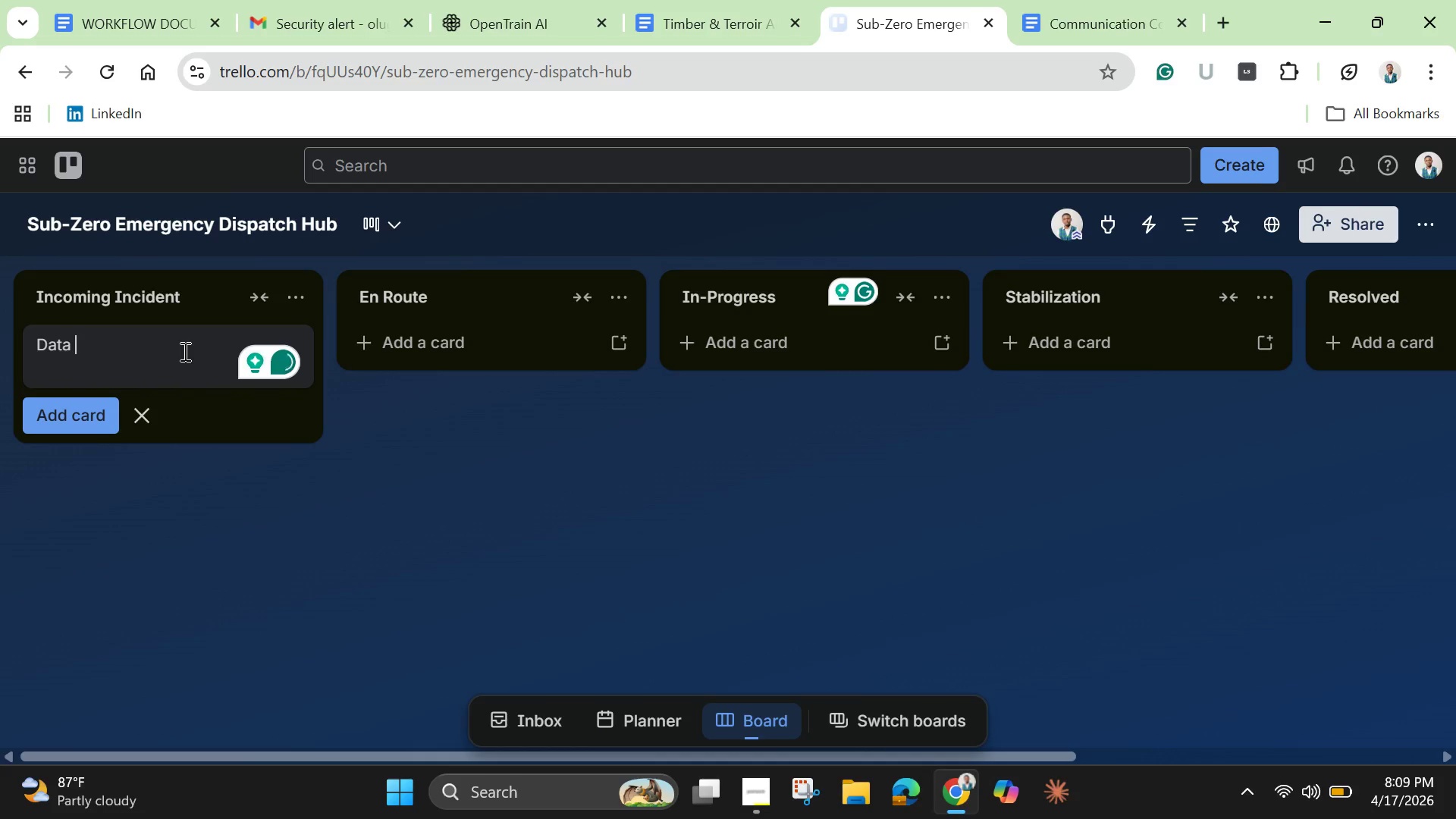 
hold_key(key=ShiftLeft, duration=1.53)
 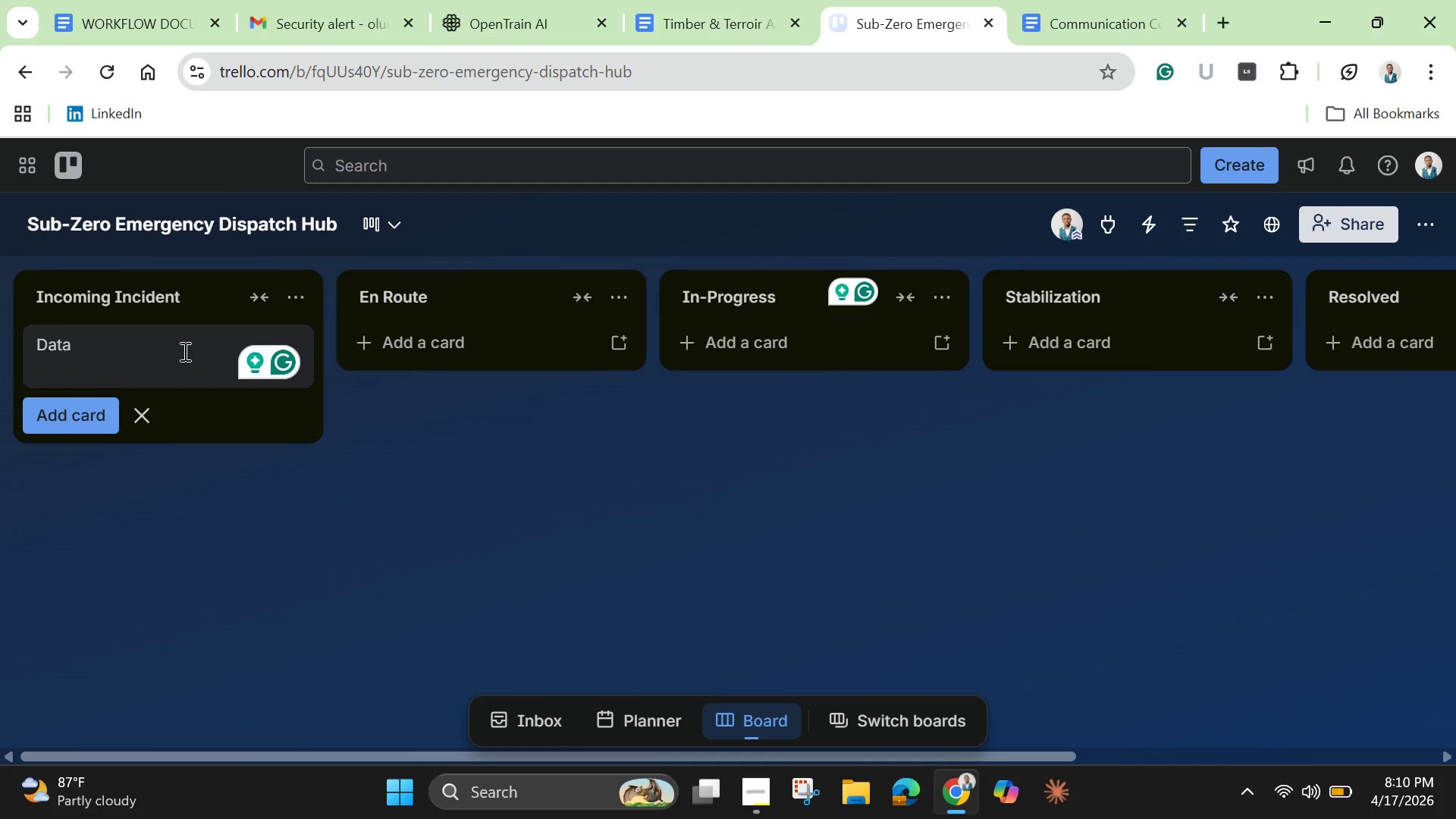 
hold_key(key=ShiftLeft, duration=1.53)
 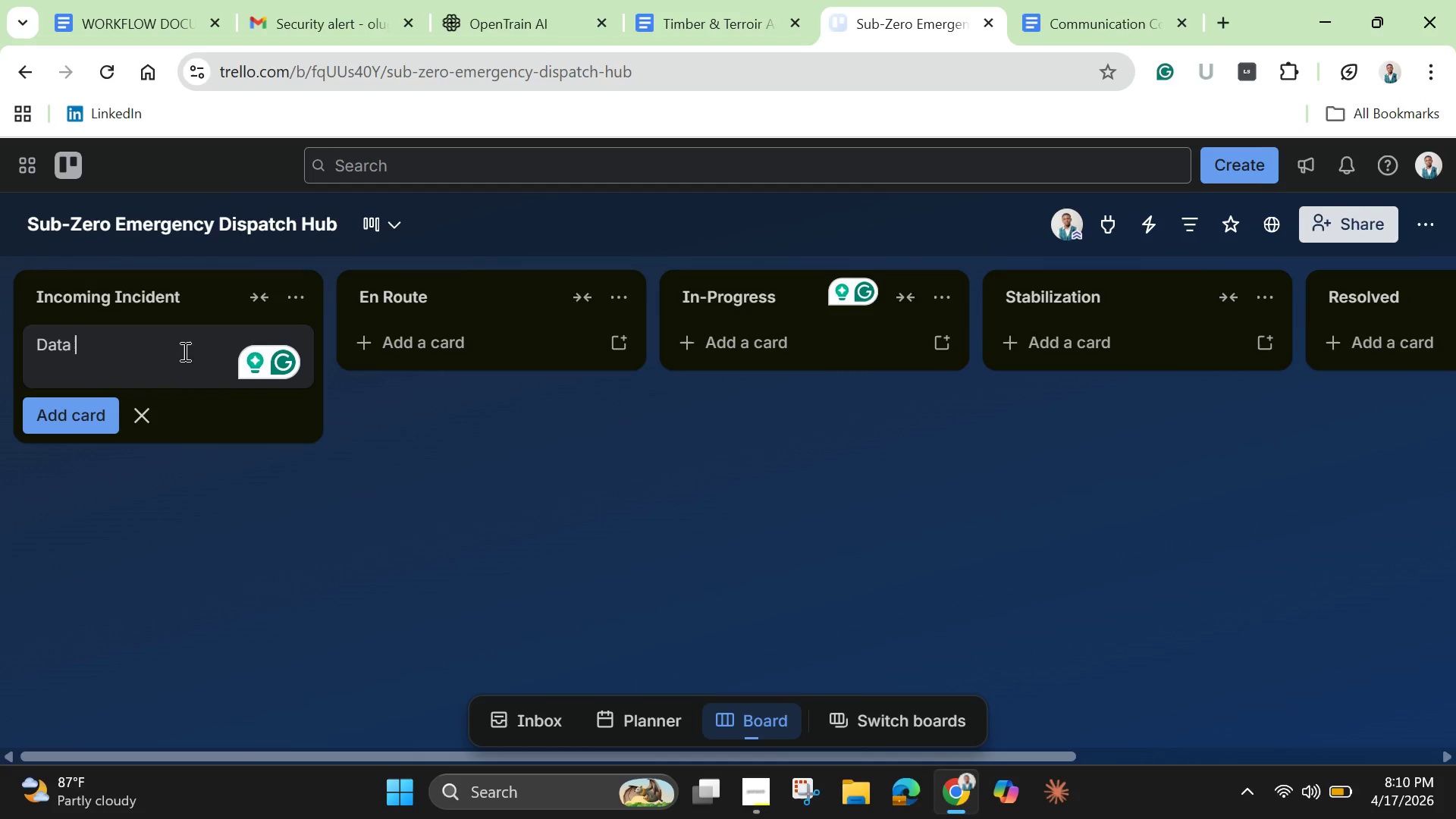 
hold_key(key=ShiftLeft, duration=1.53)
 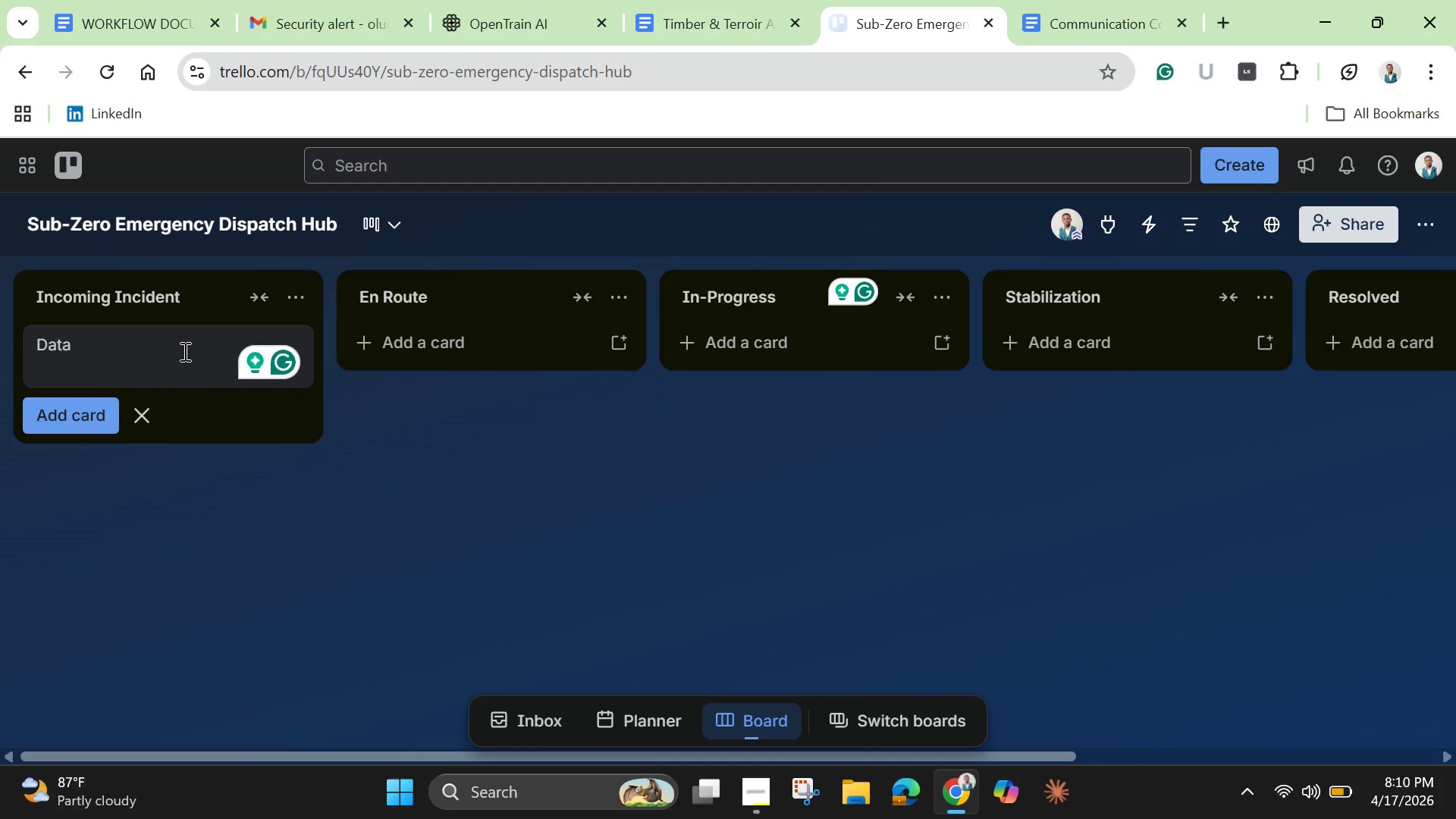 
hold_key(key=ShiftLeft, duration=1.53)
 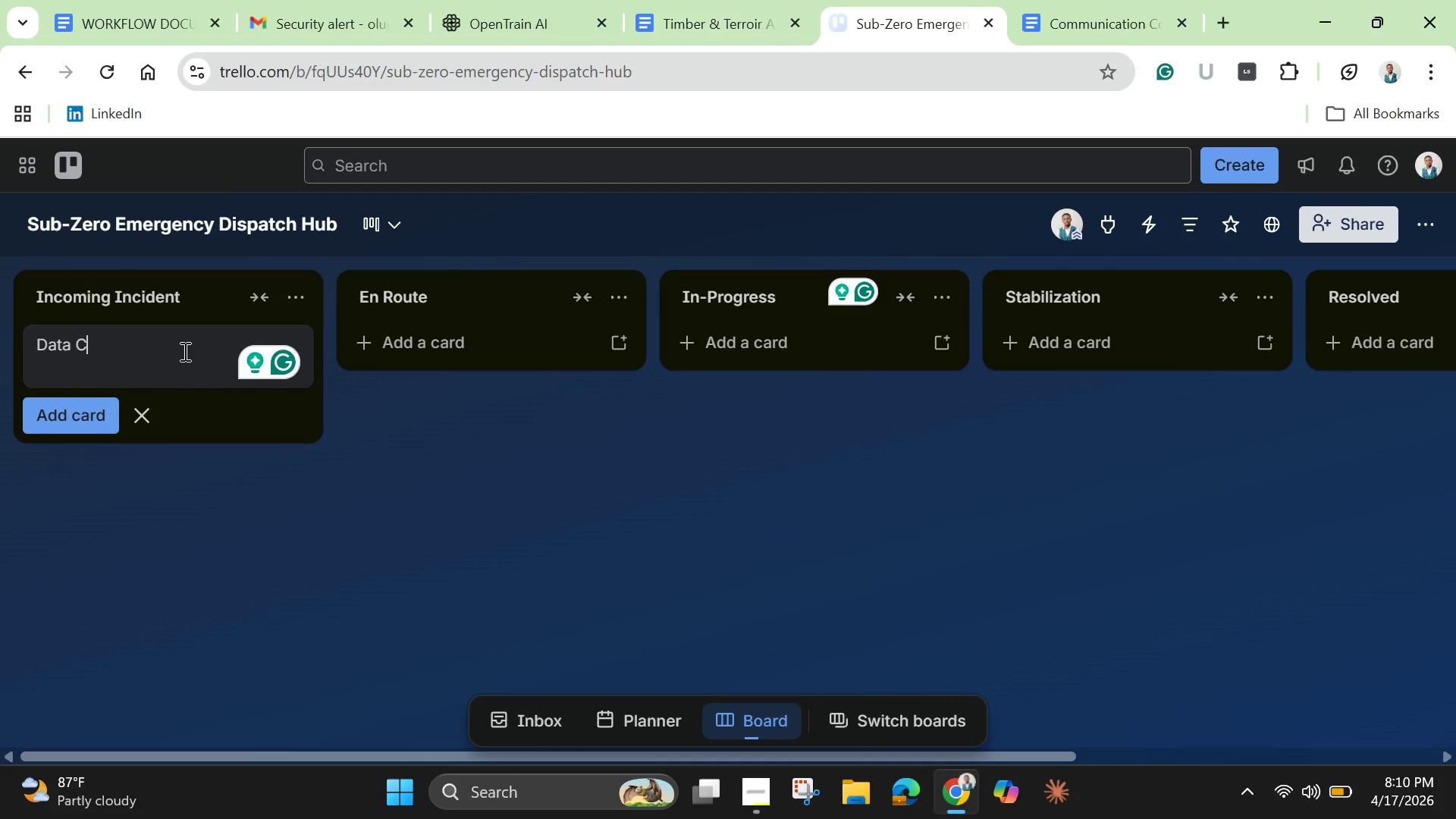 
type(Center C)
 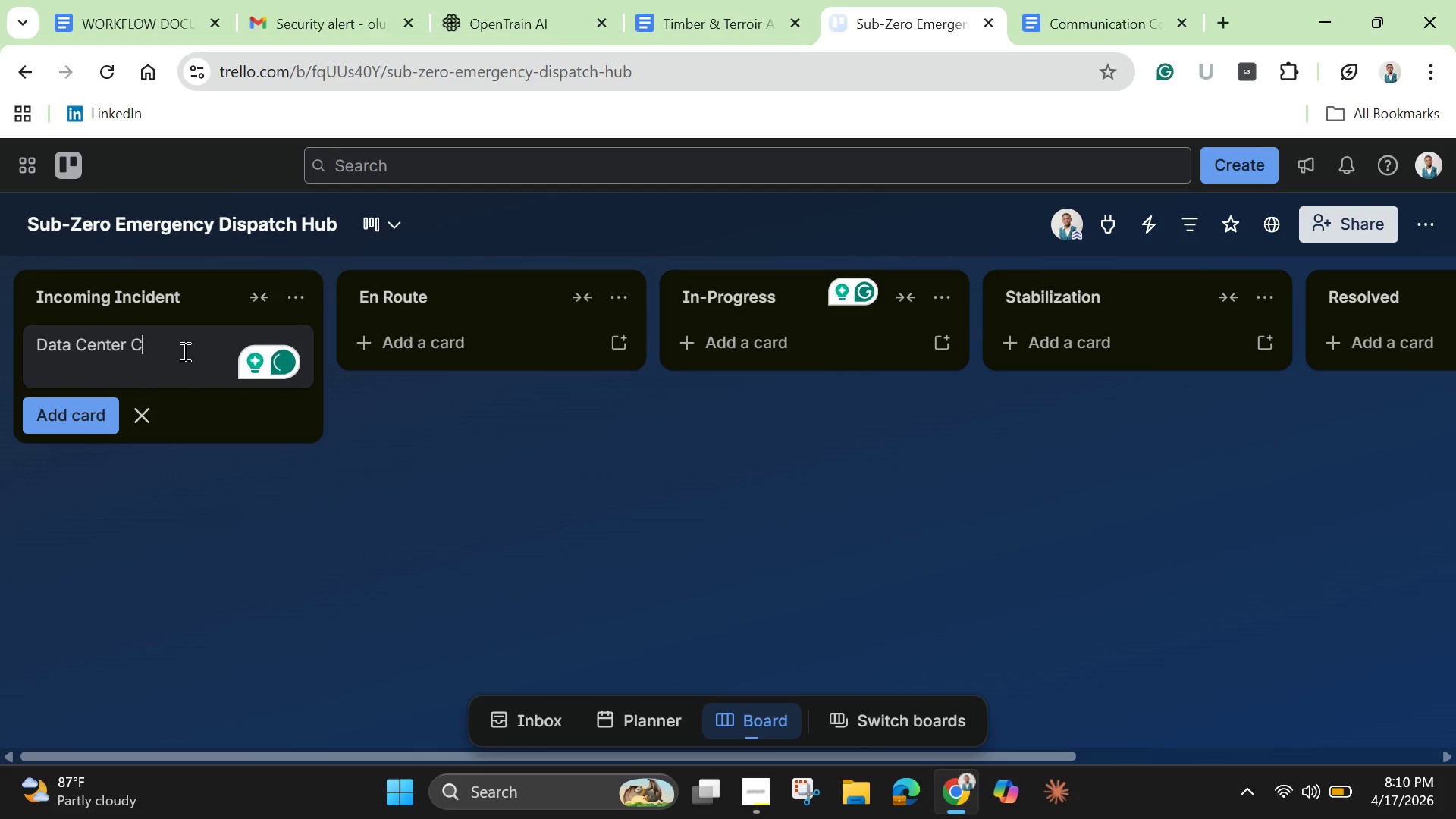 
type(ooling Failure - Chicago)
 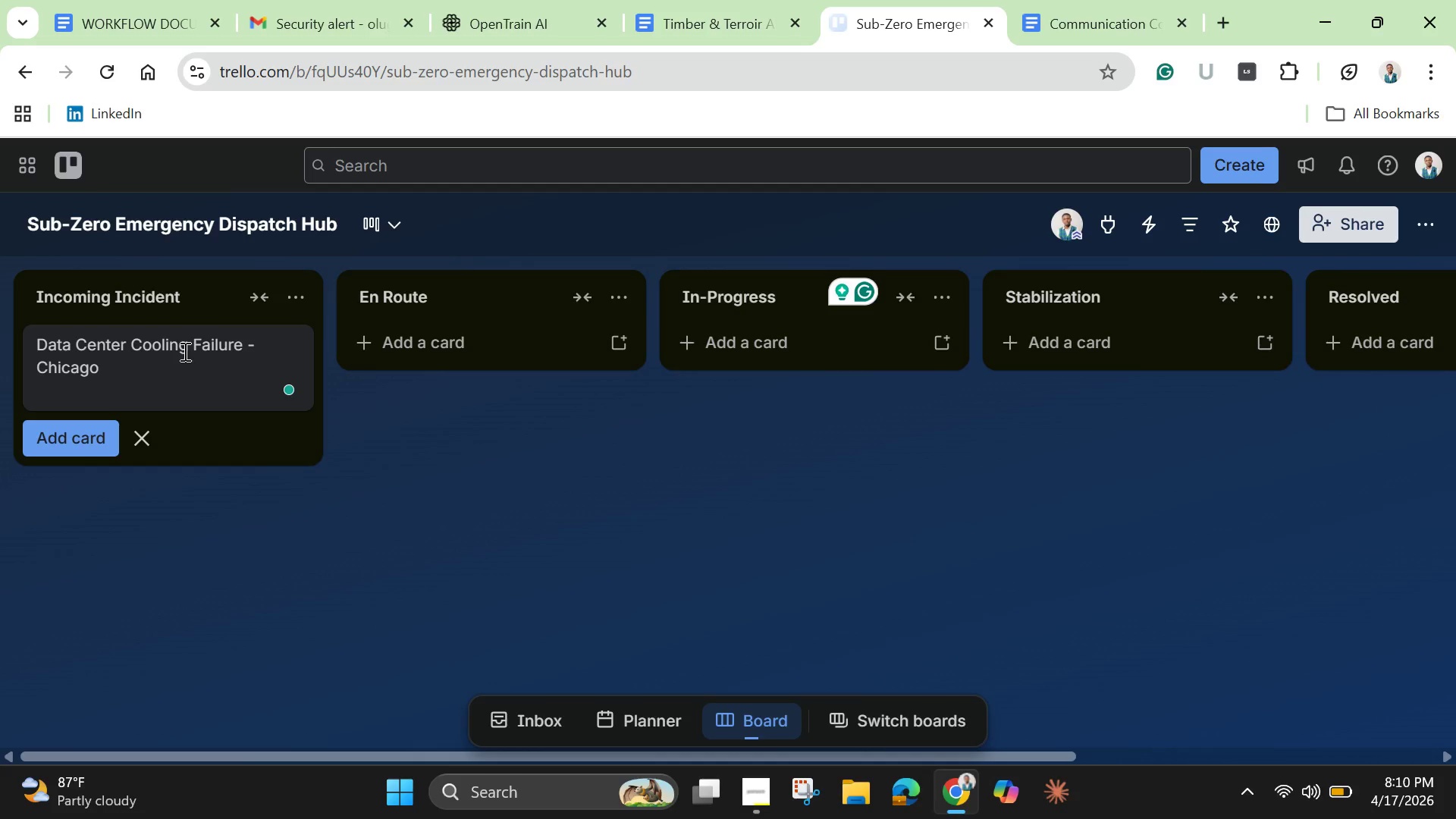 
key(Enter)
 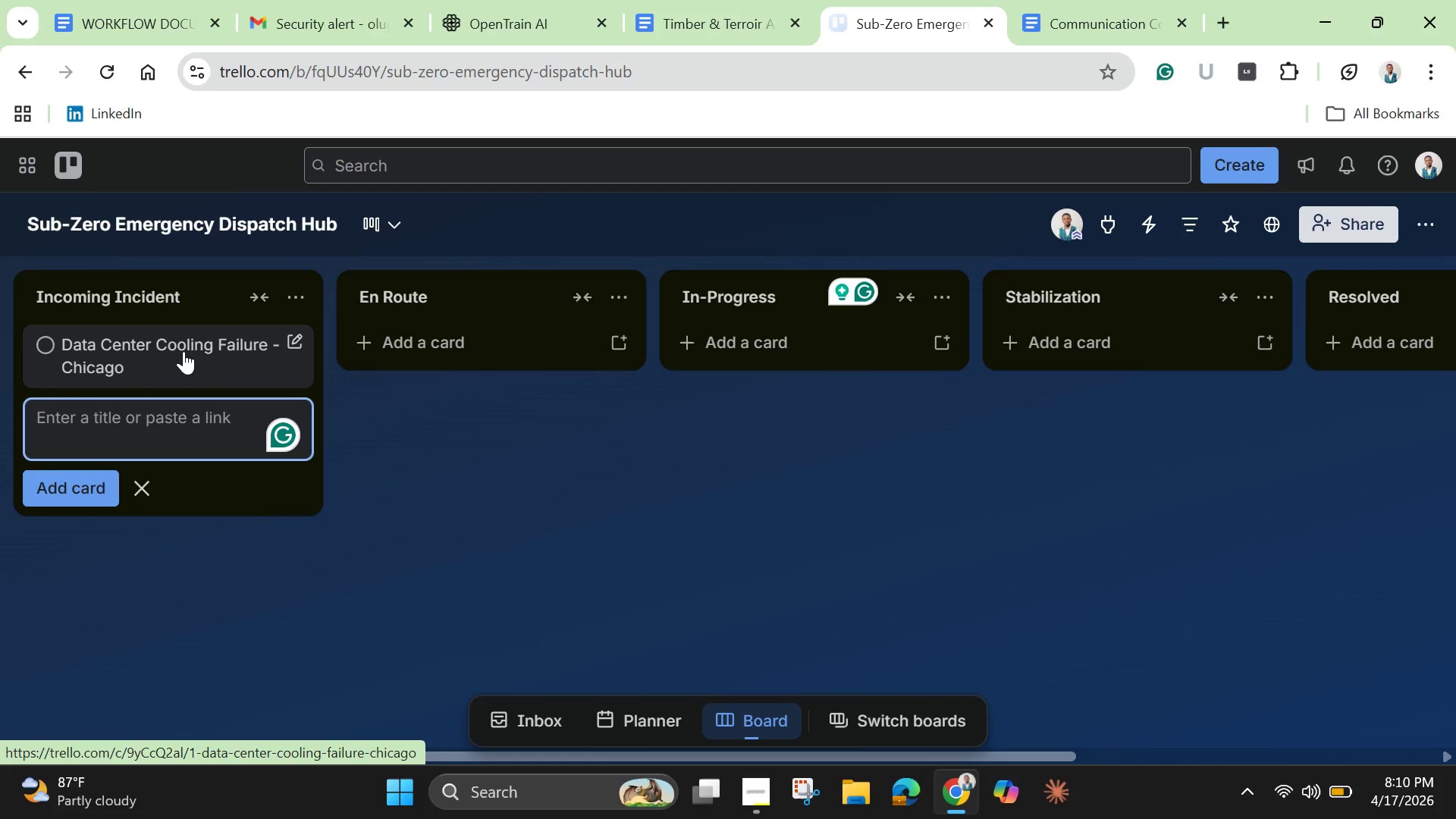 
type(Server Rack )
 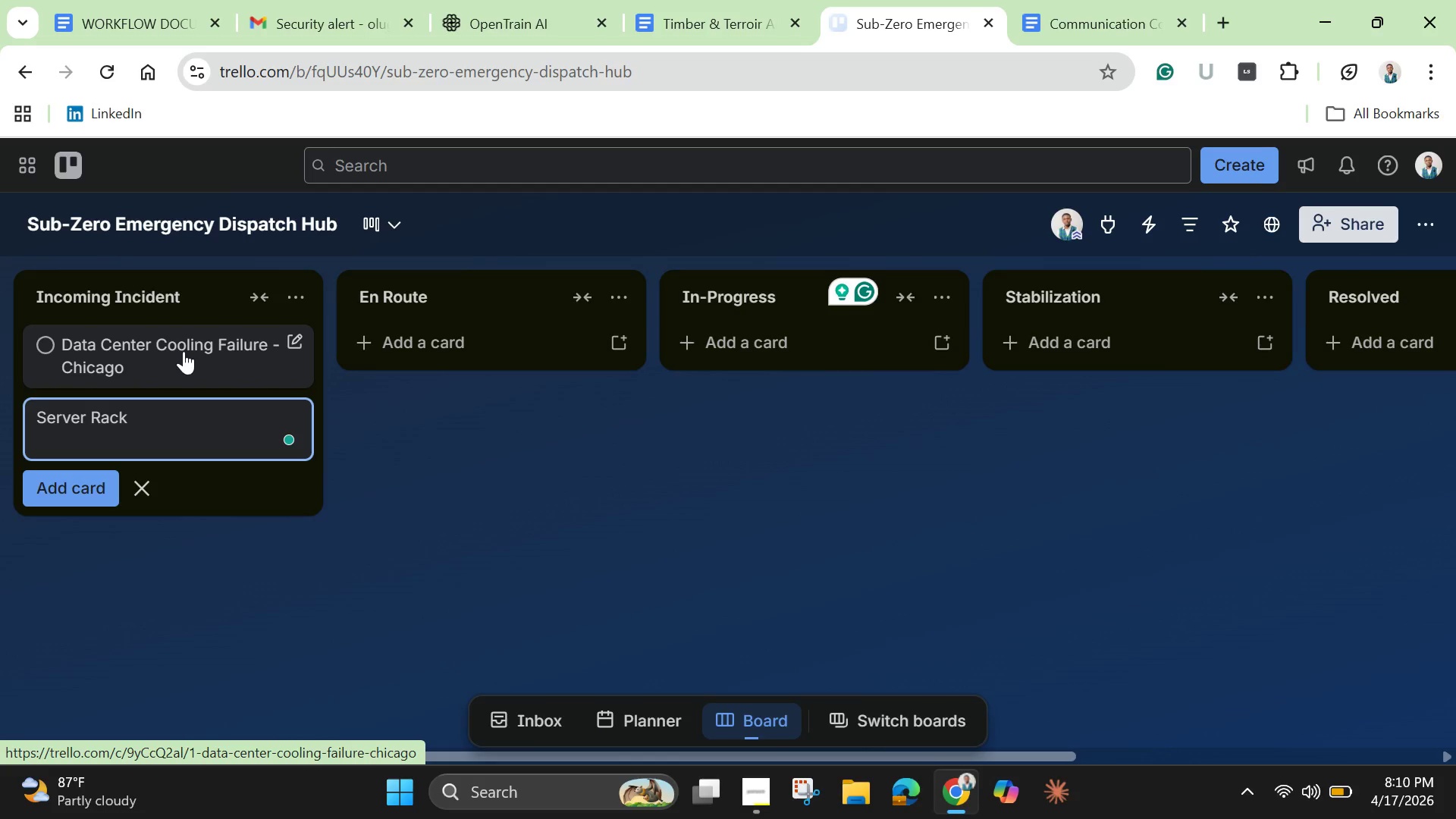 
type(Over)
 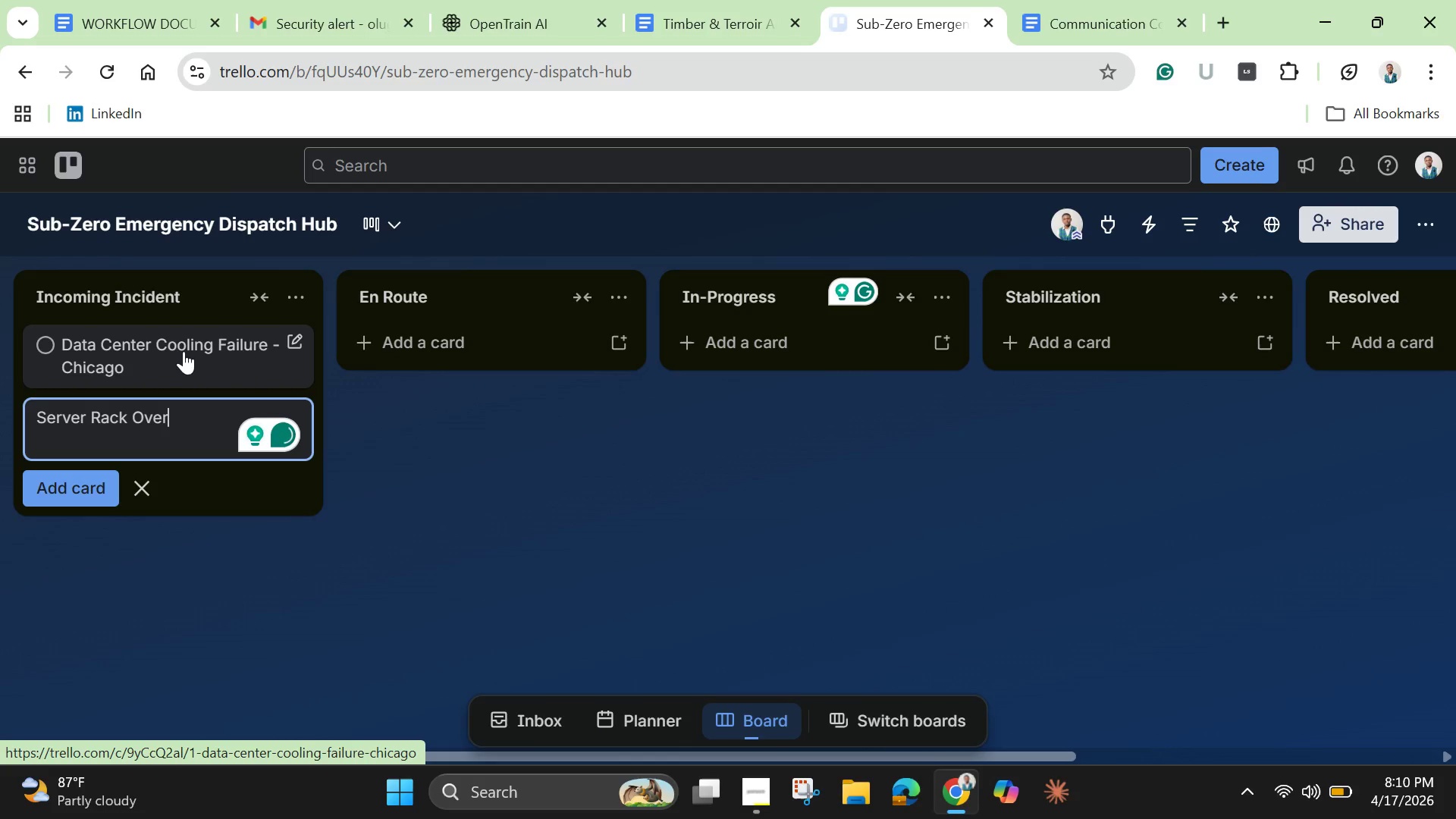 
type(heating =)
key(Backspace)
type(- Dellas)
 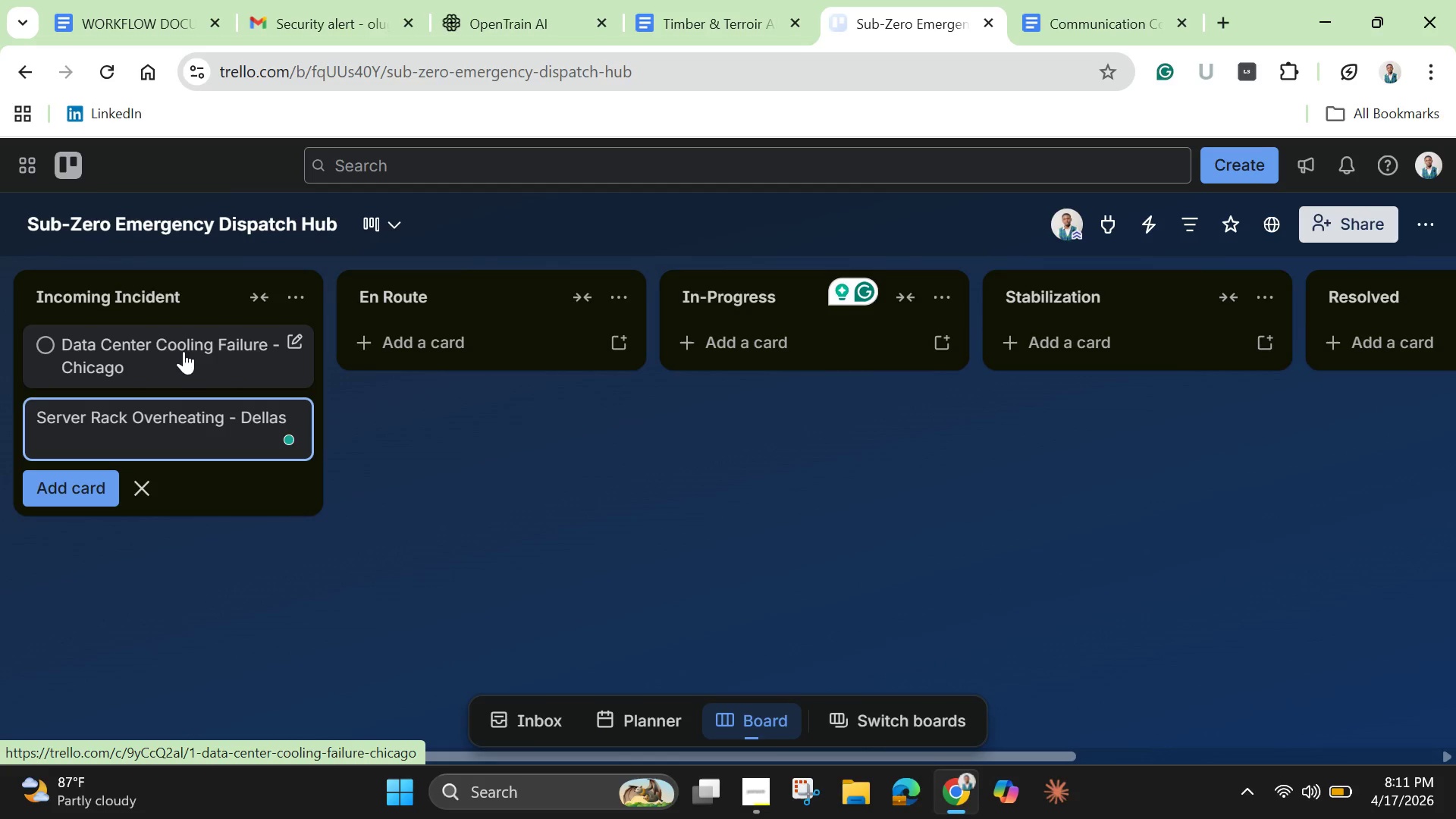 
wait(20.06)
 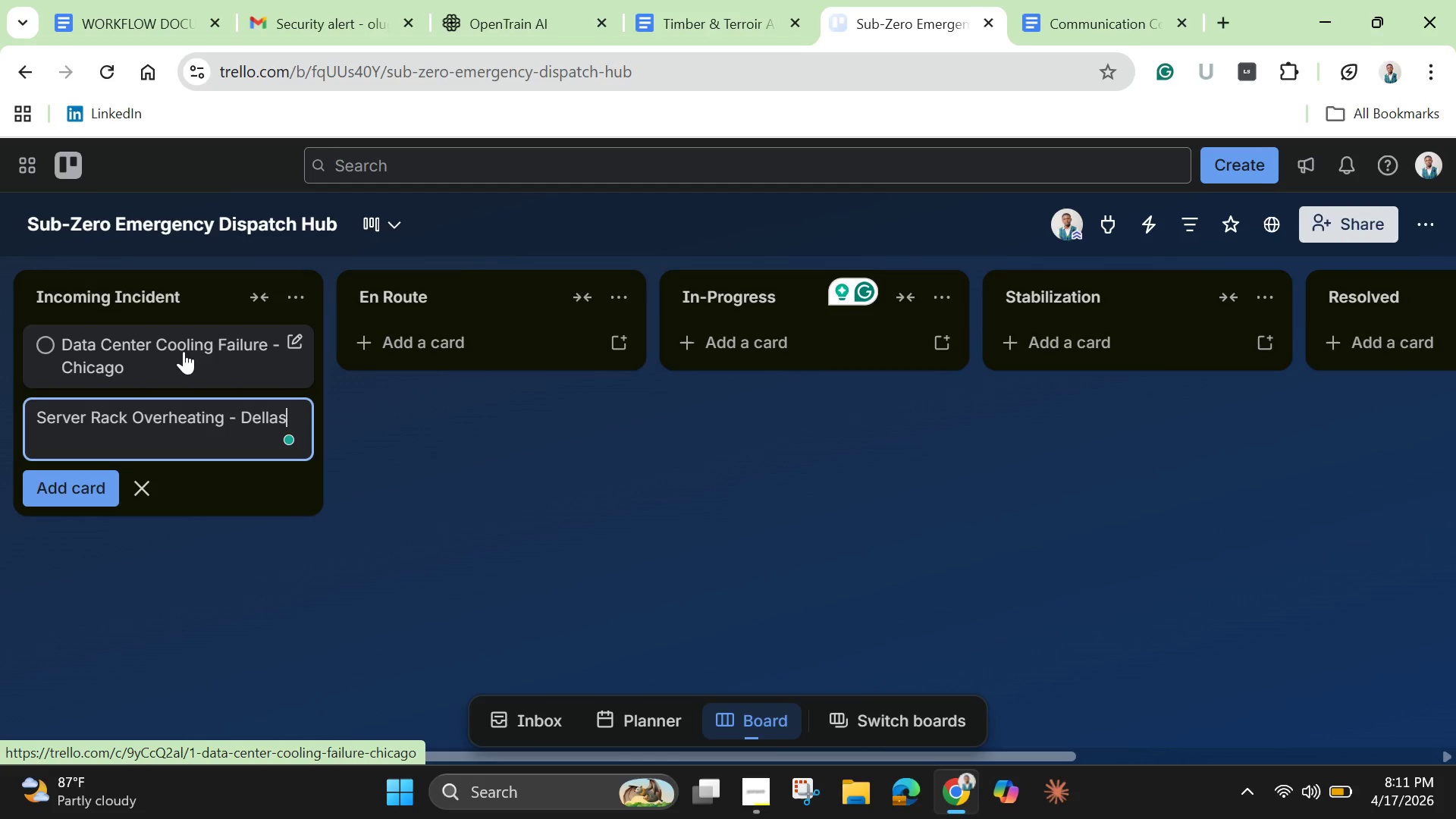 
key(Enter)
 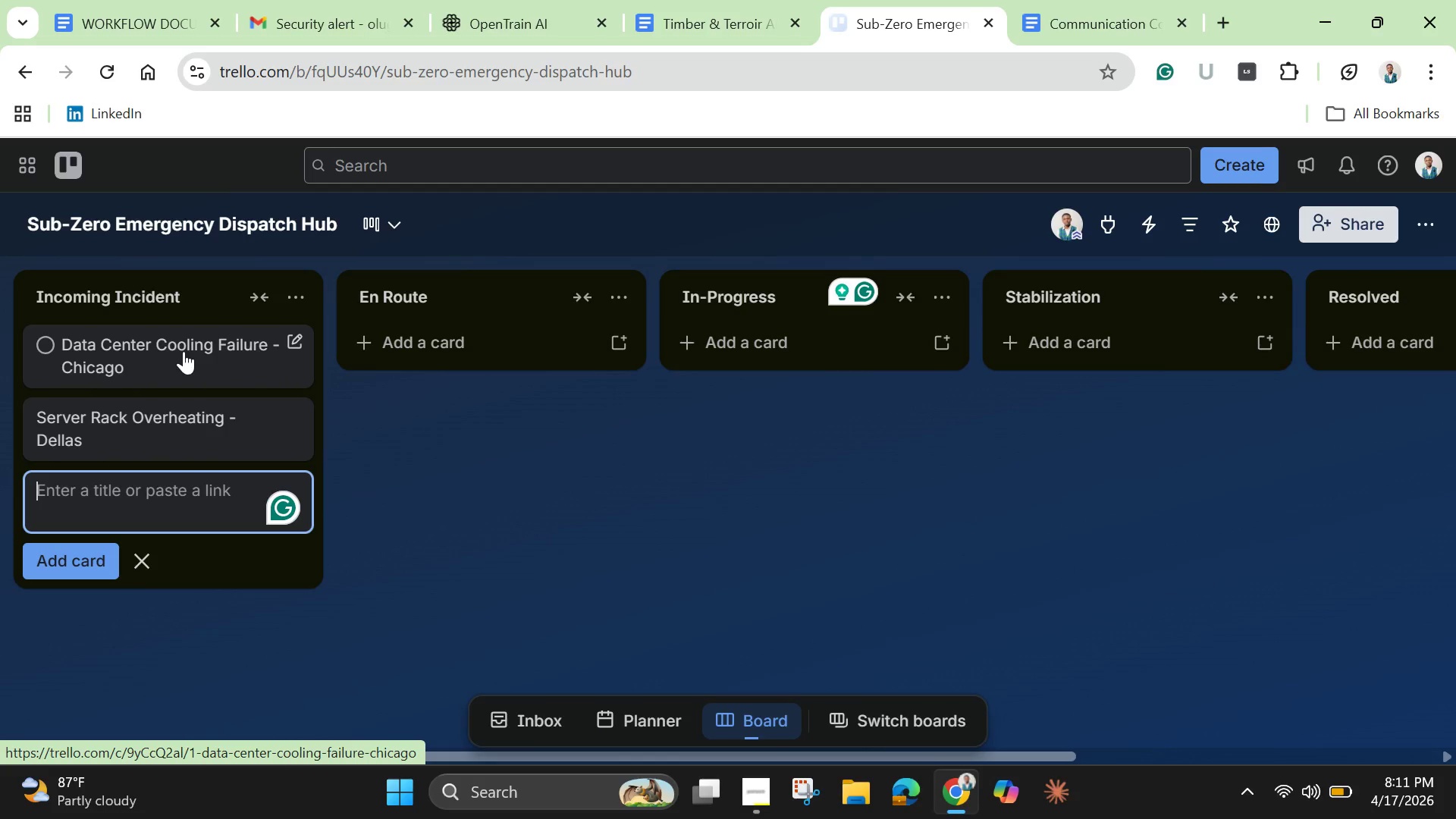 
type(Emergency Migration = )
key(Backspace)
key(Backspace)
type(- New You)
key(Backspace)
type(rk)
 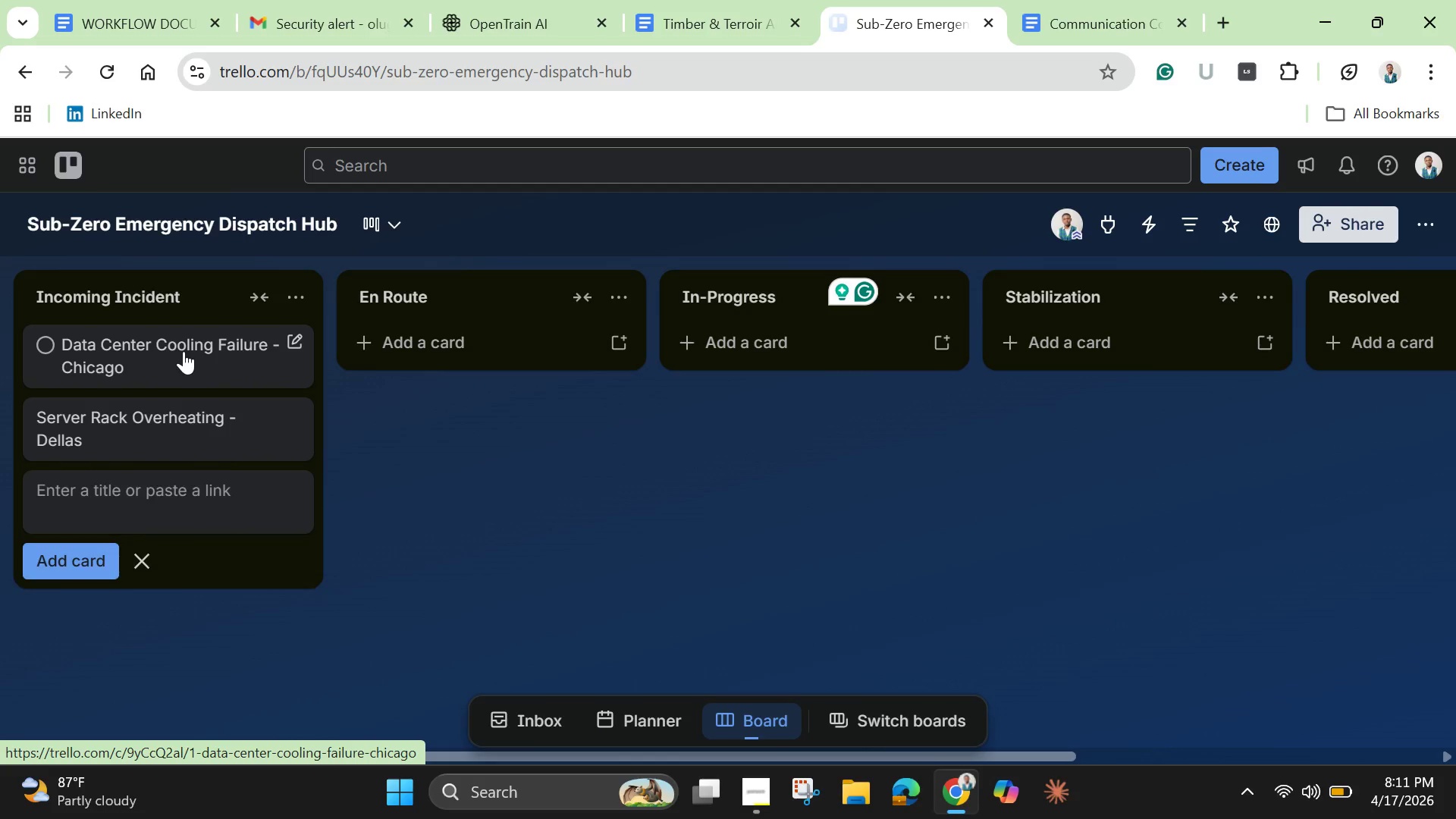 
 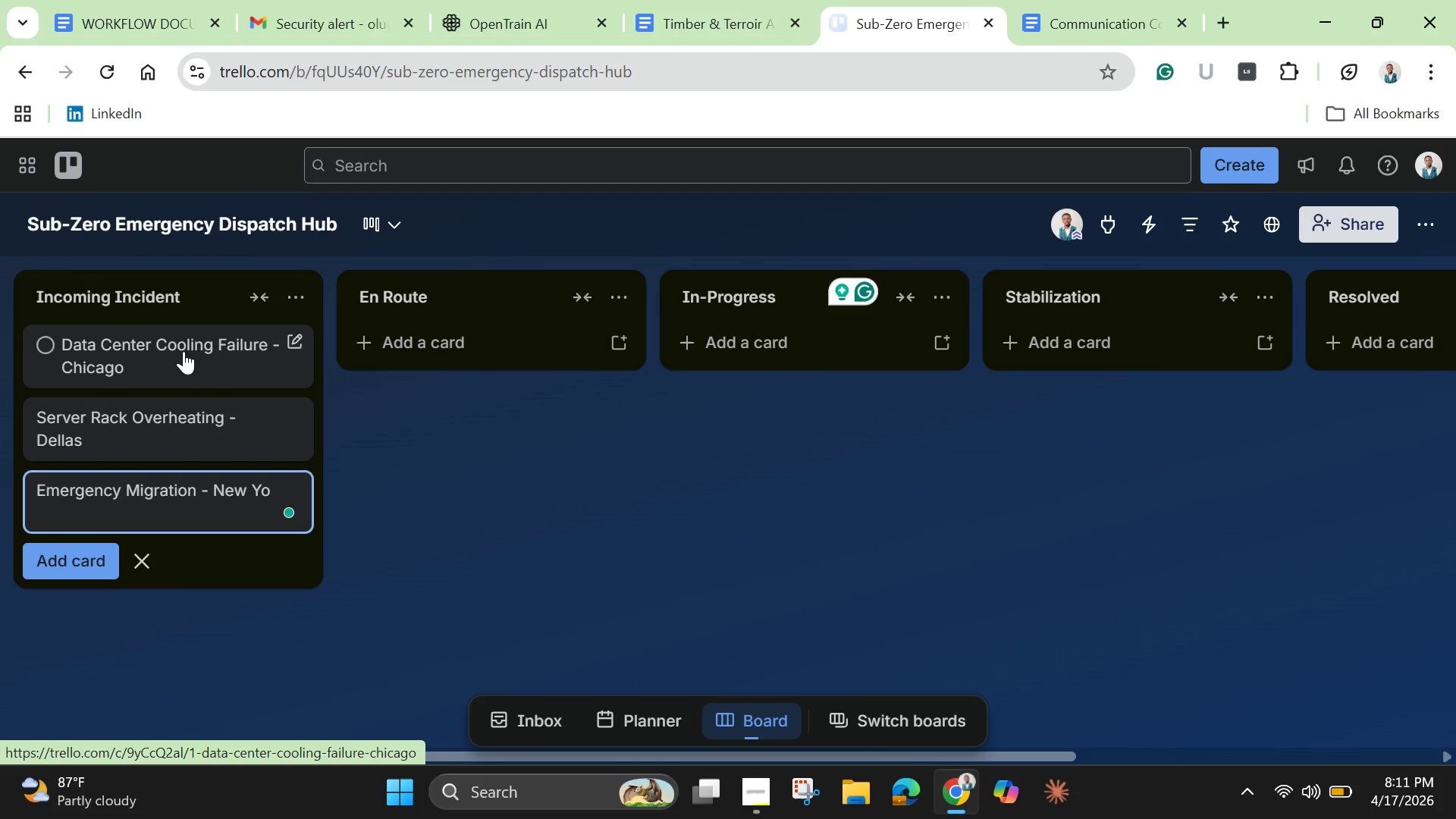 
key(Enter)
 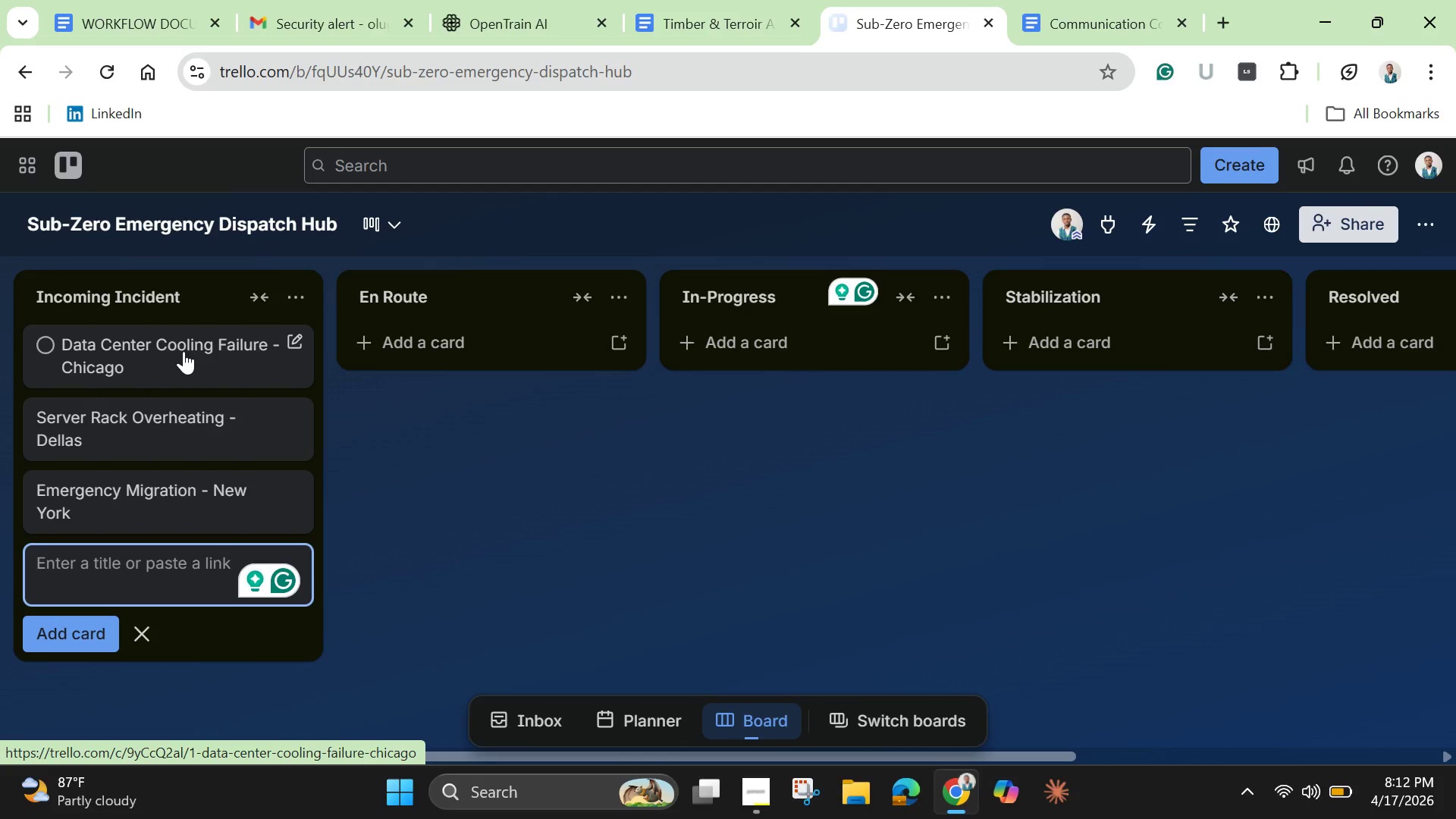 
wait(36.59)
 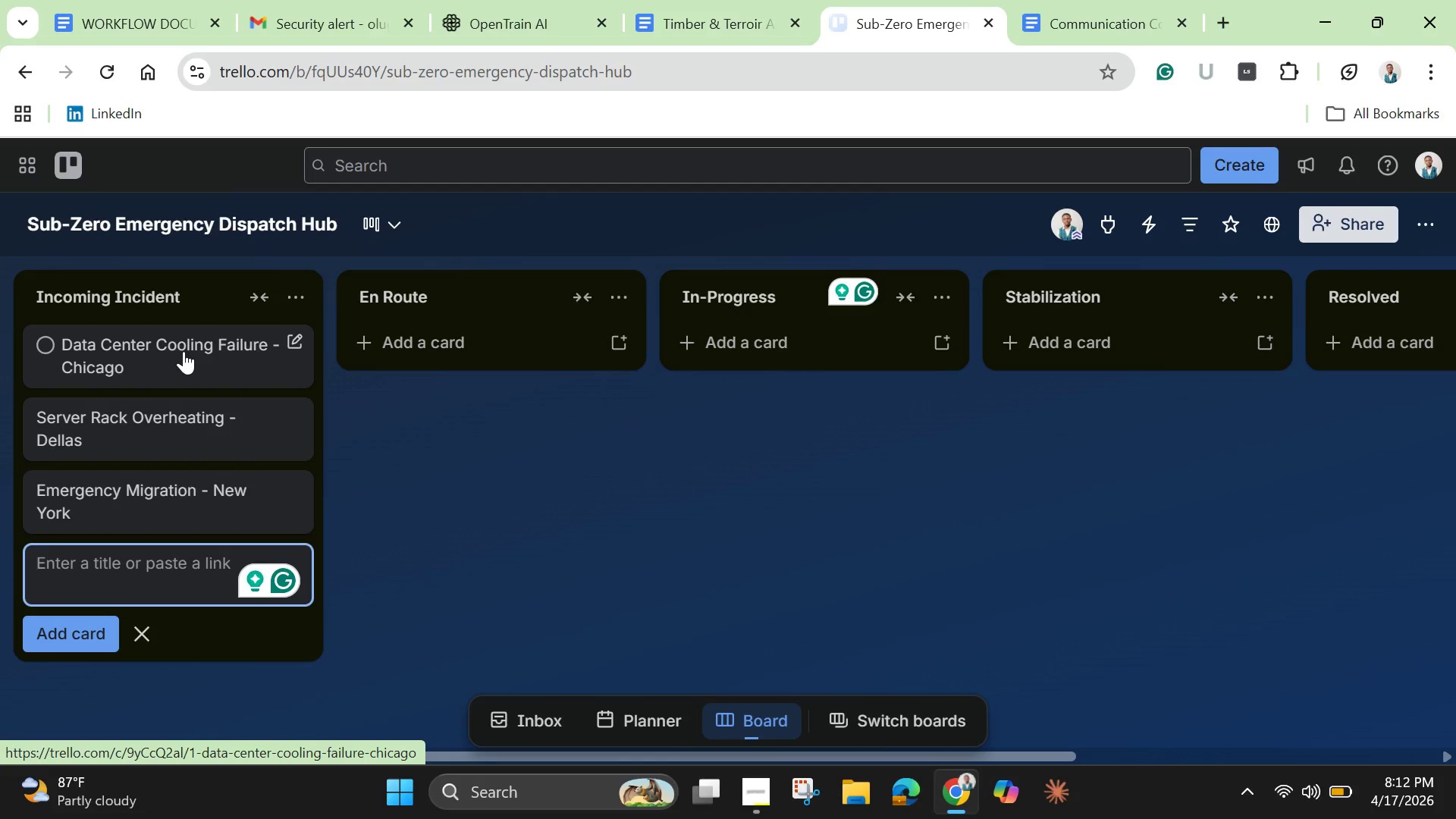 
left_click_drag(start_coordinate=[661, 758], to_coordinate=[996, 759])
 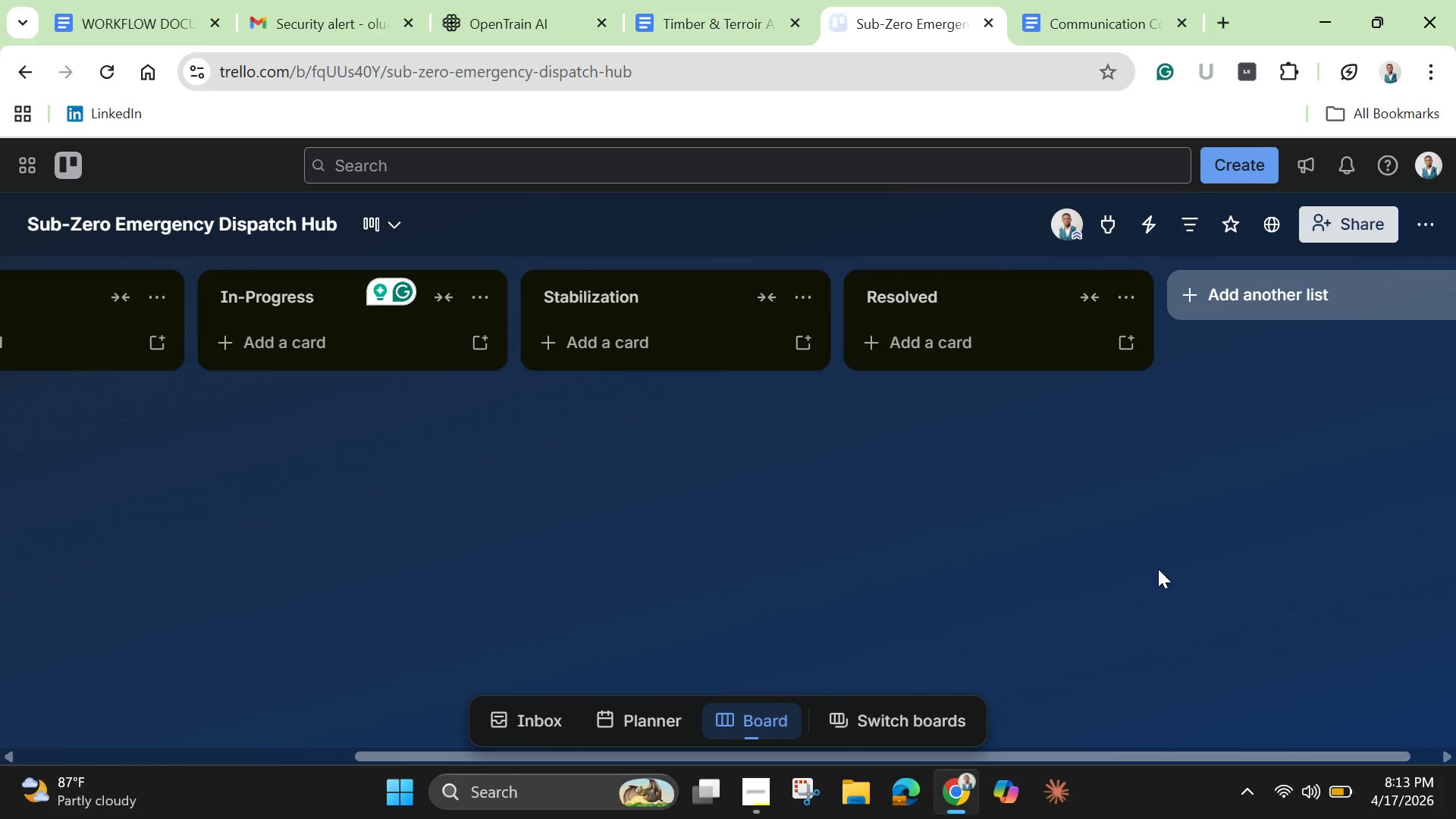 
wait(61.7)
 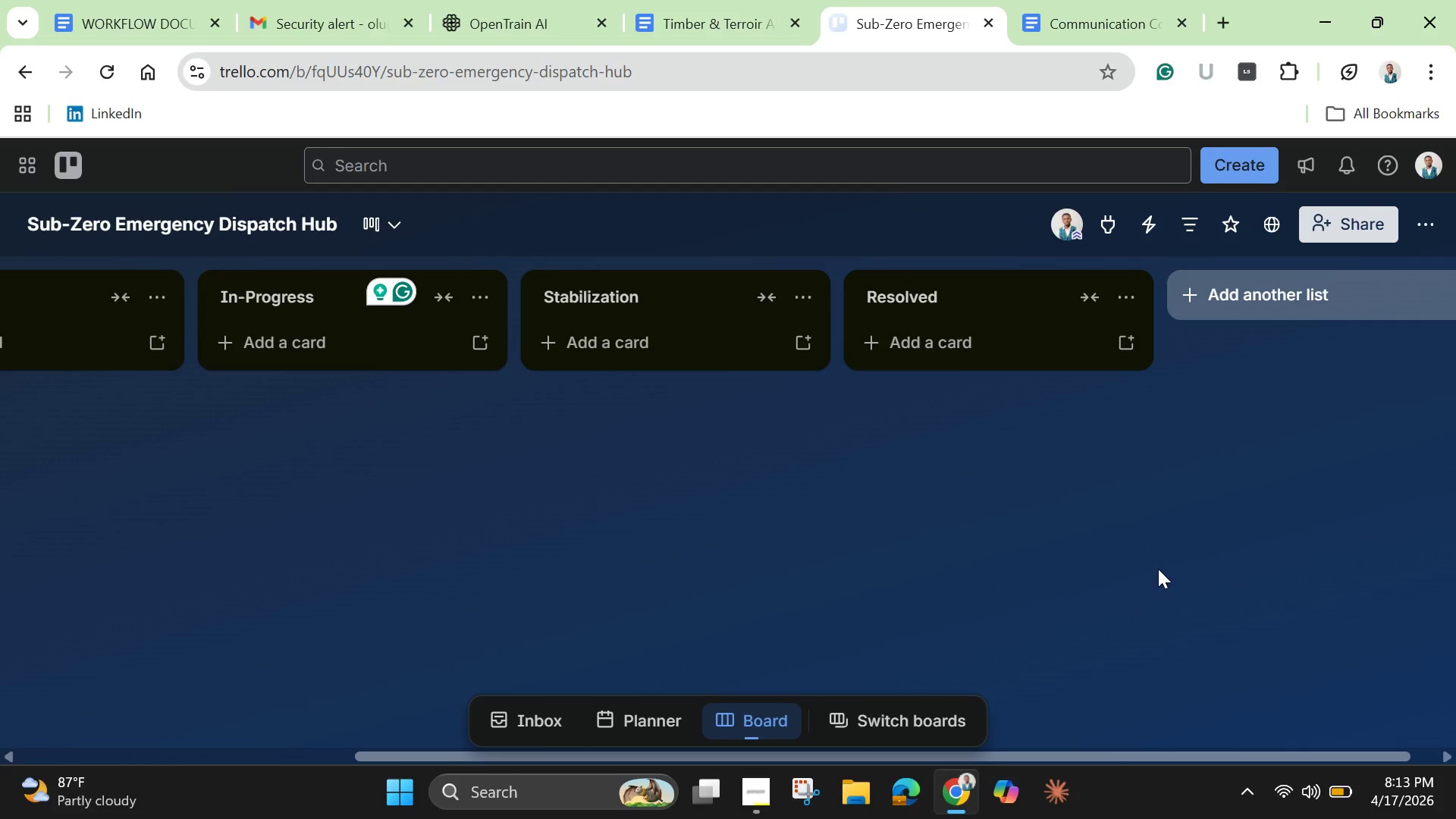 
left_click([1430, 220])
 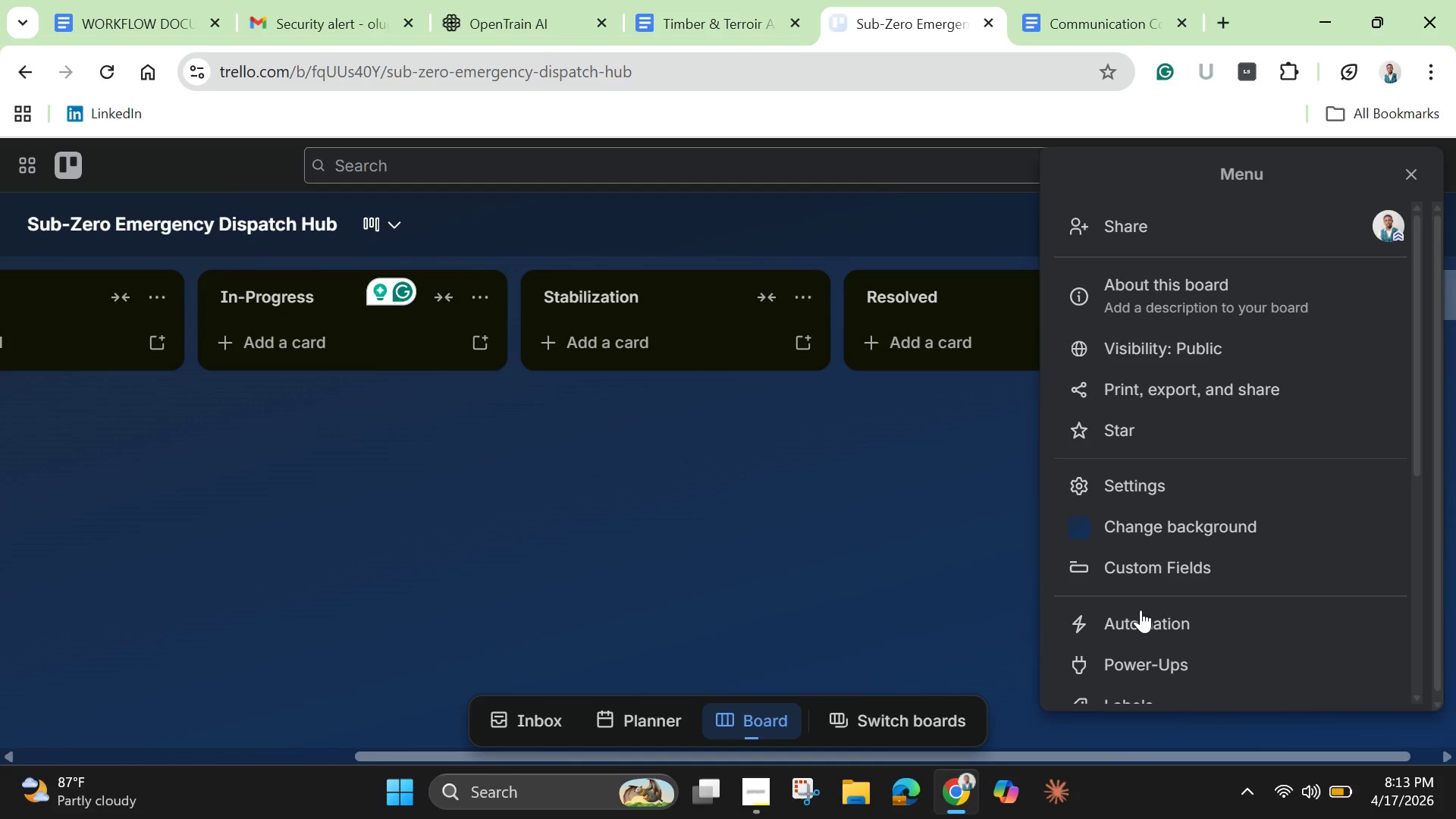 
left_click([1148, 626])
 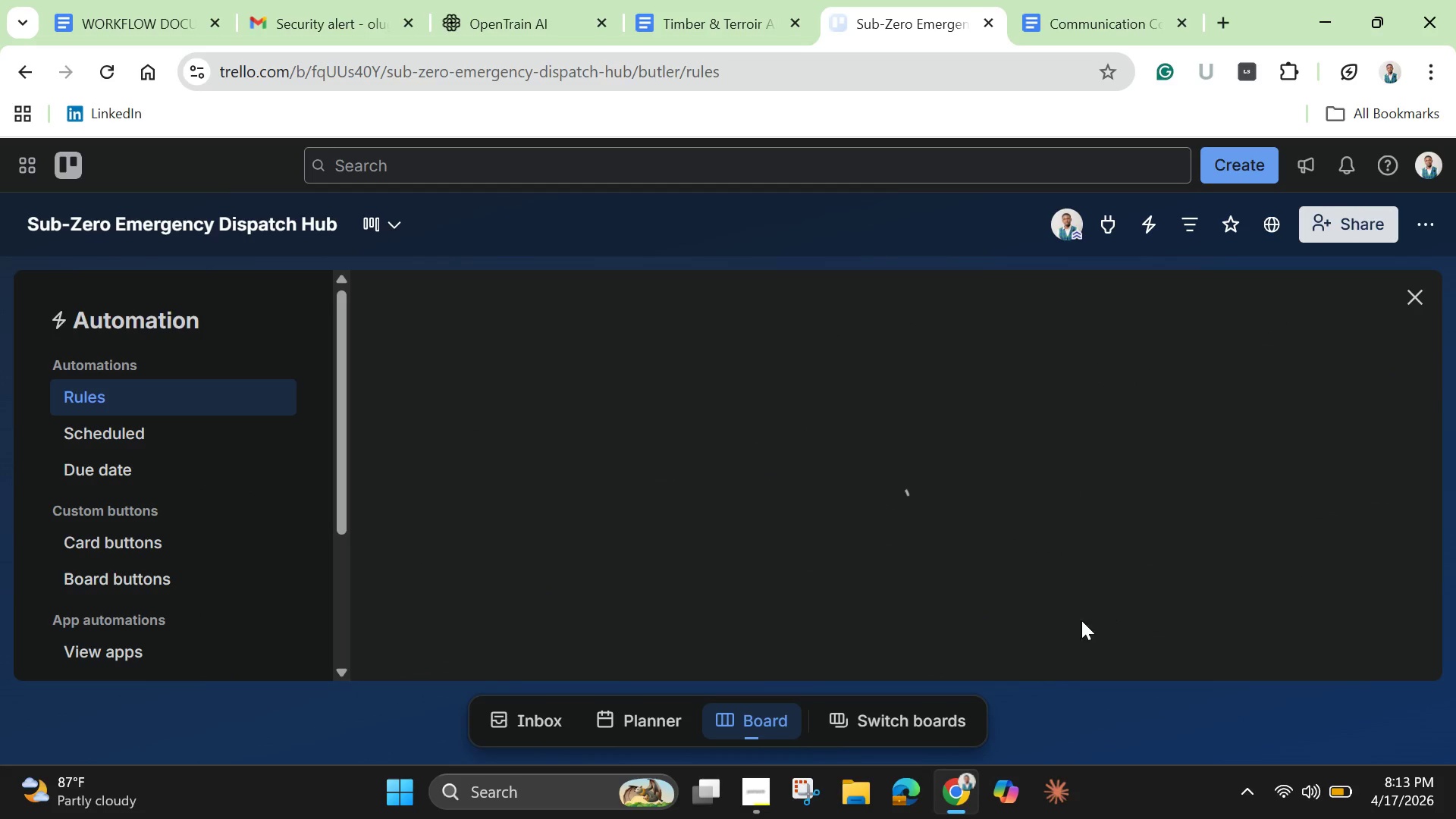 
mouse_move([679, 582])
 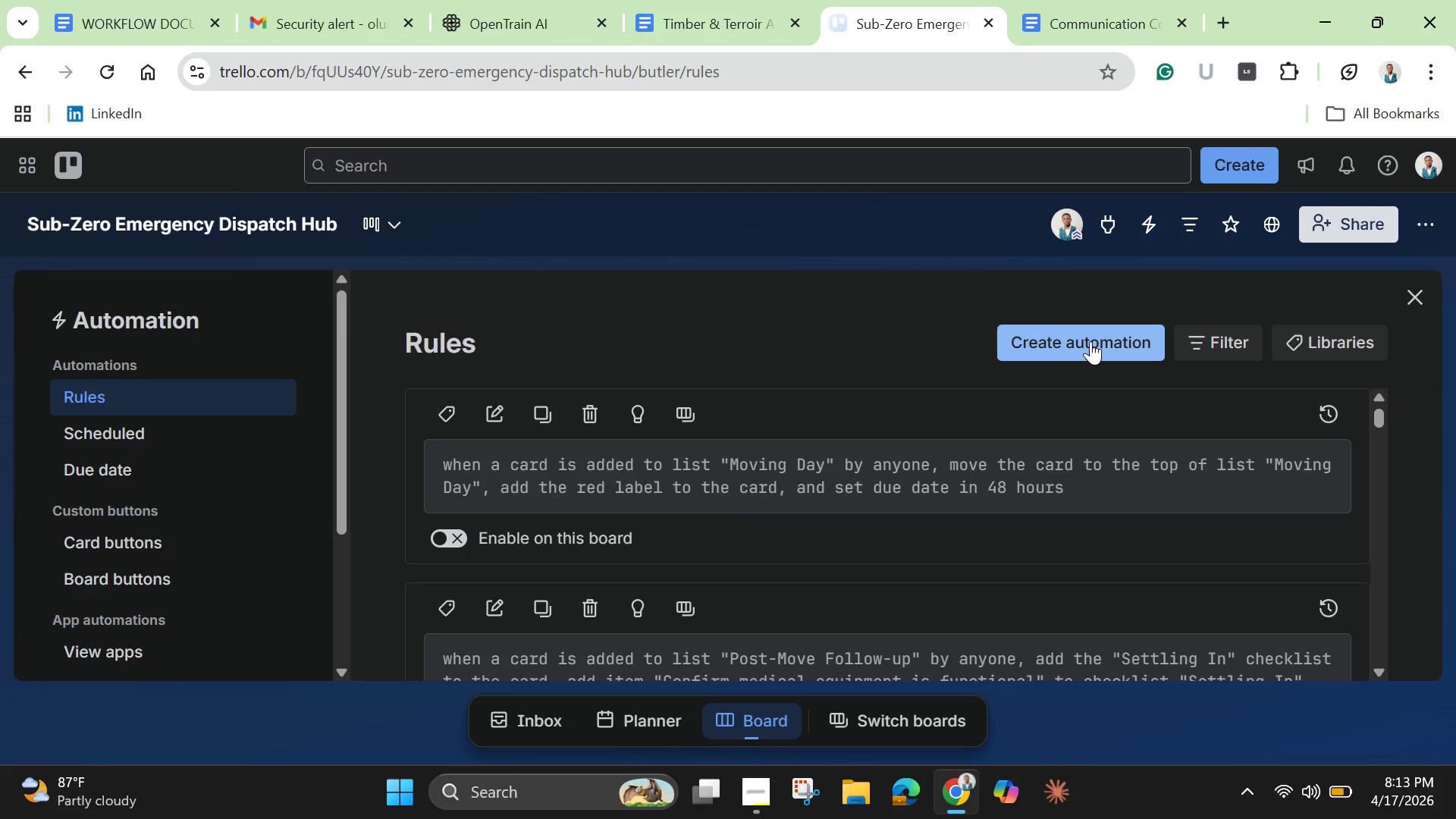 
left_click([1090, 341])
 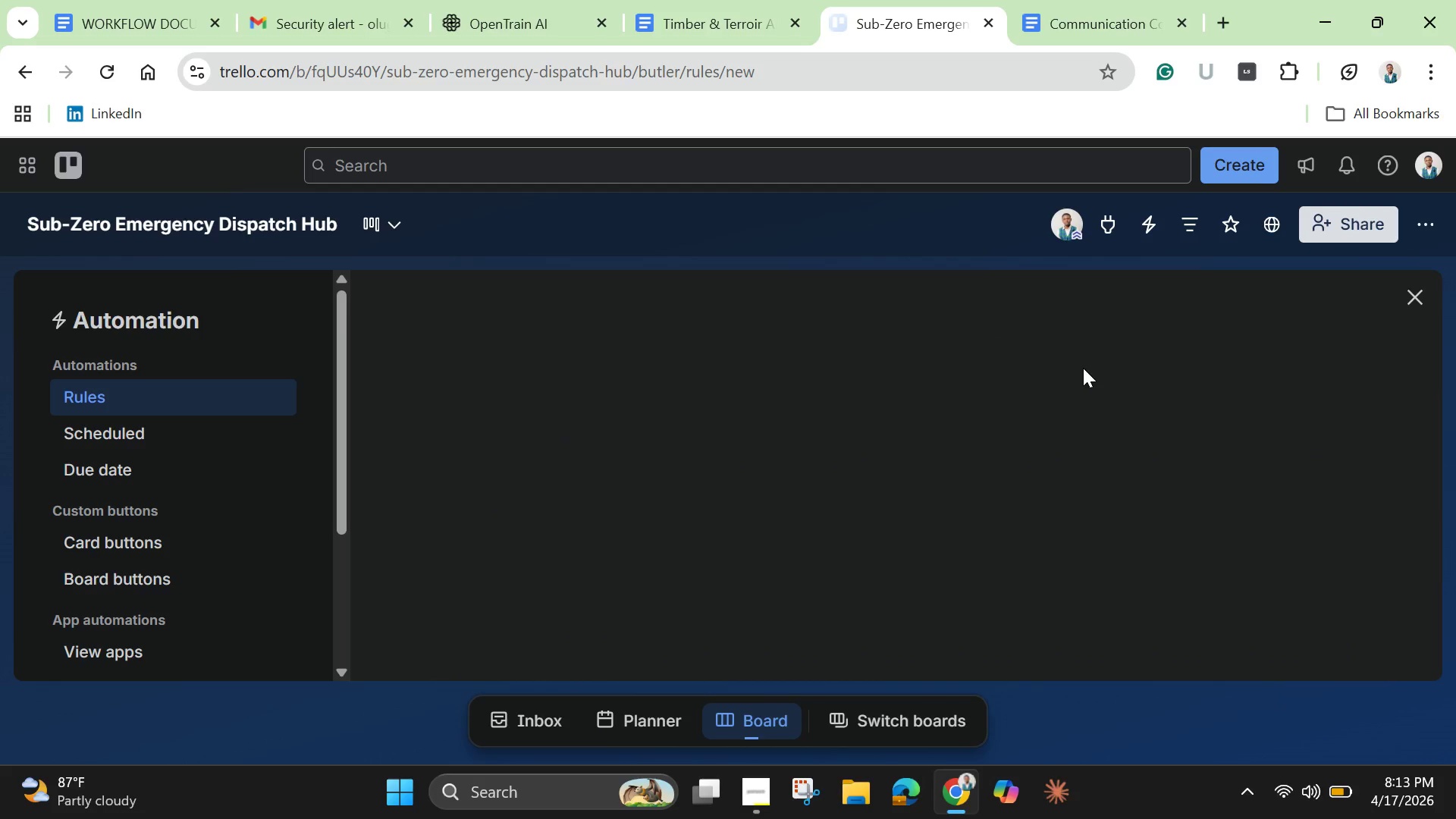 
wait(8.98)
 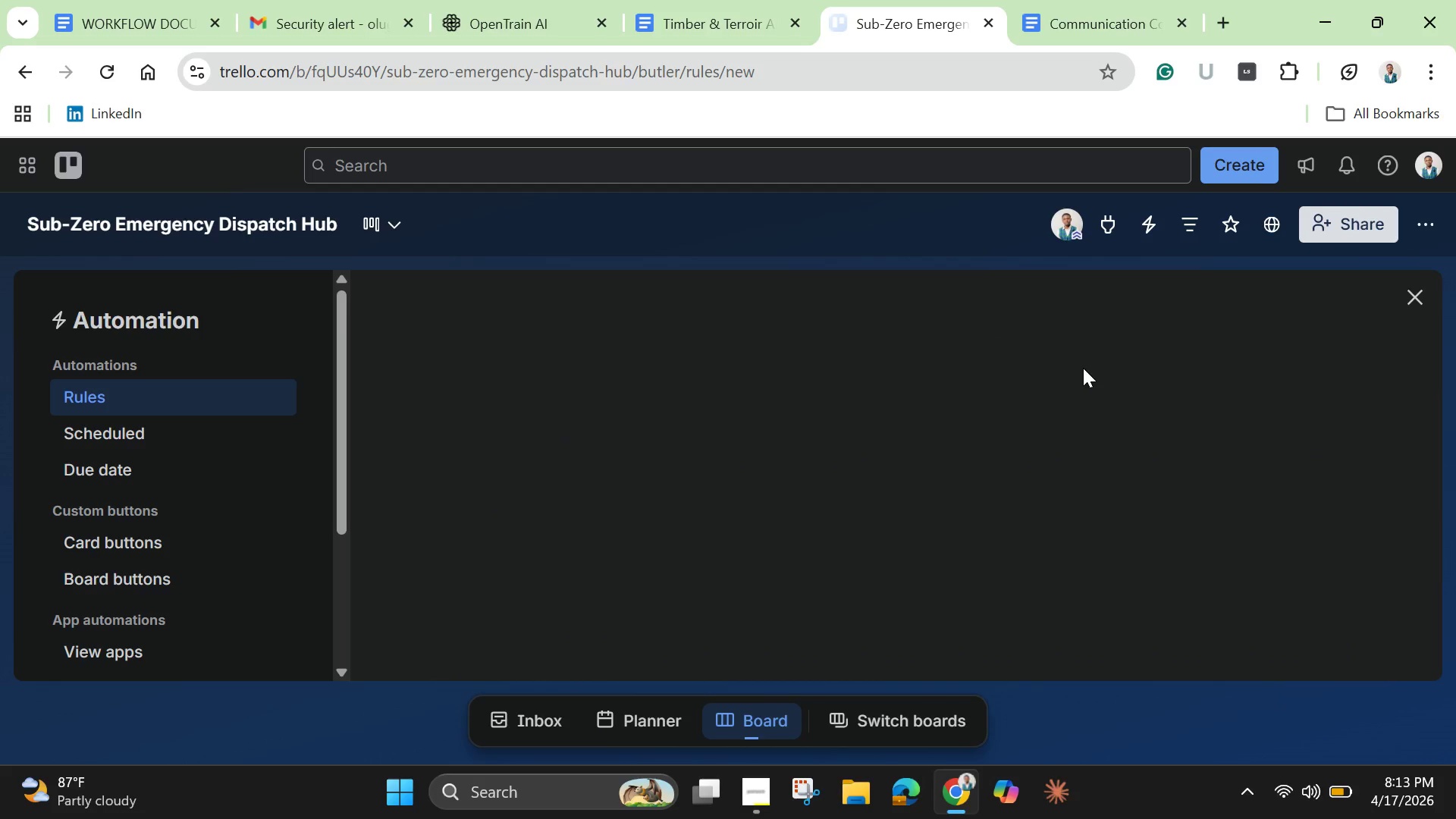 
left_click([899, 608])
 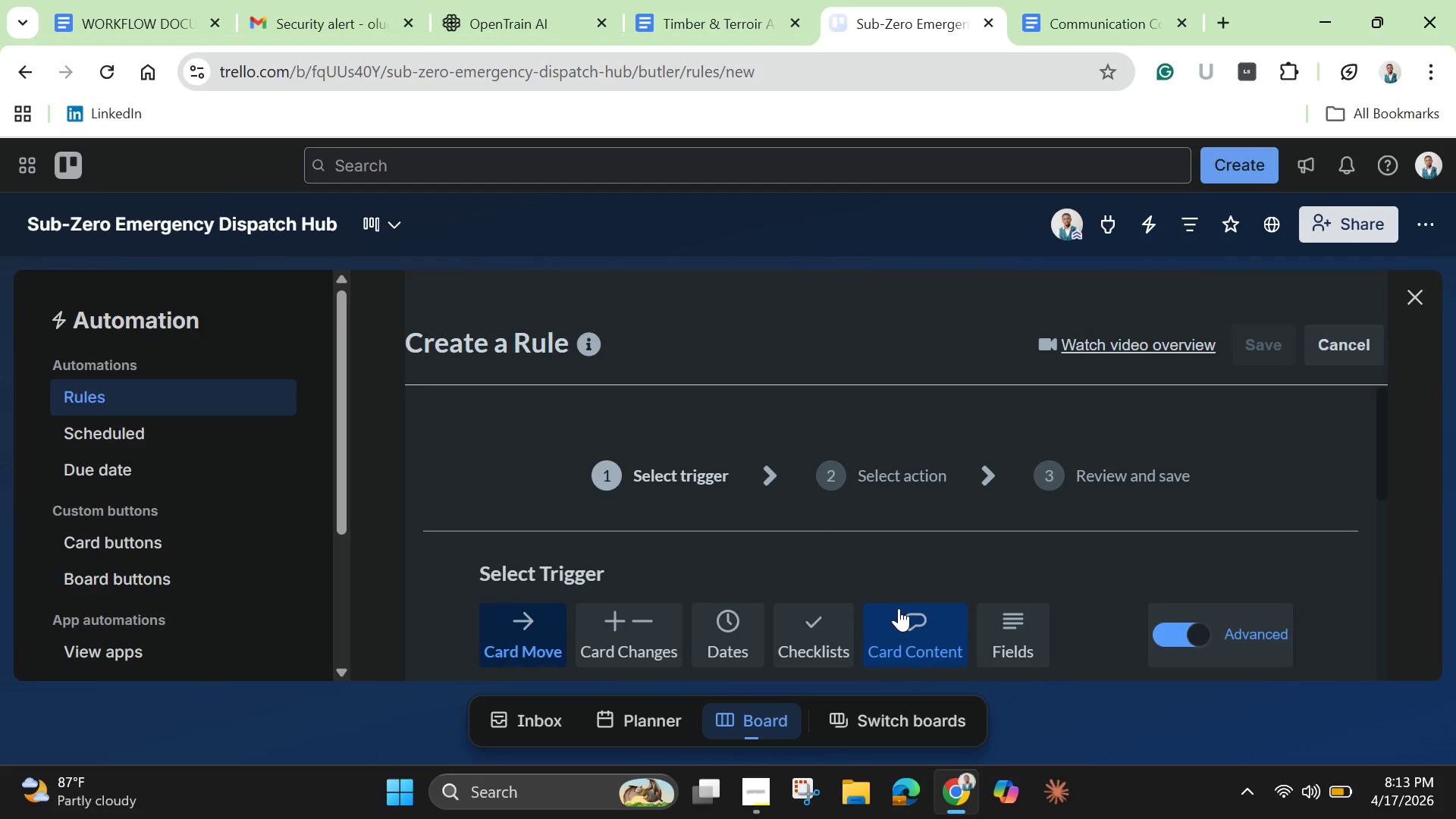 
scroll: coordinate [899, 608], scroll_direction: down, amount: 2.0
 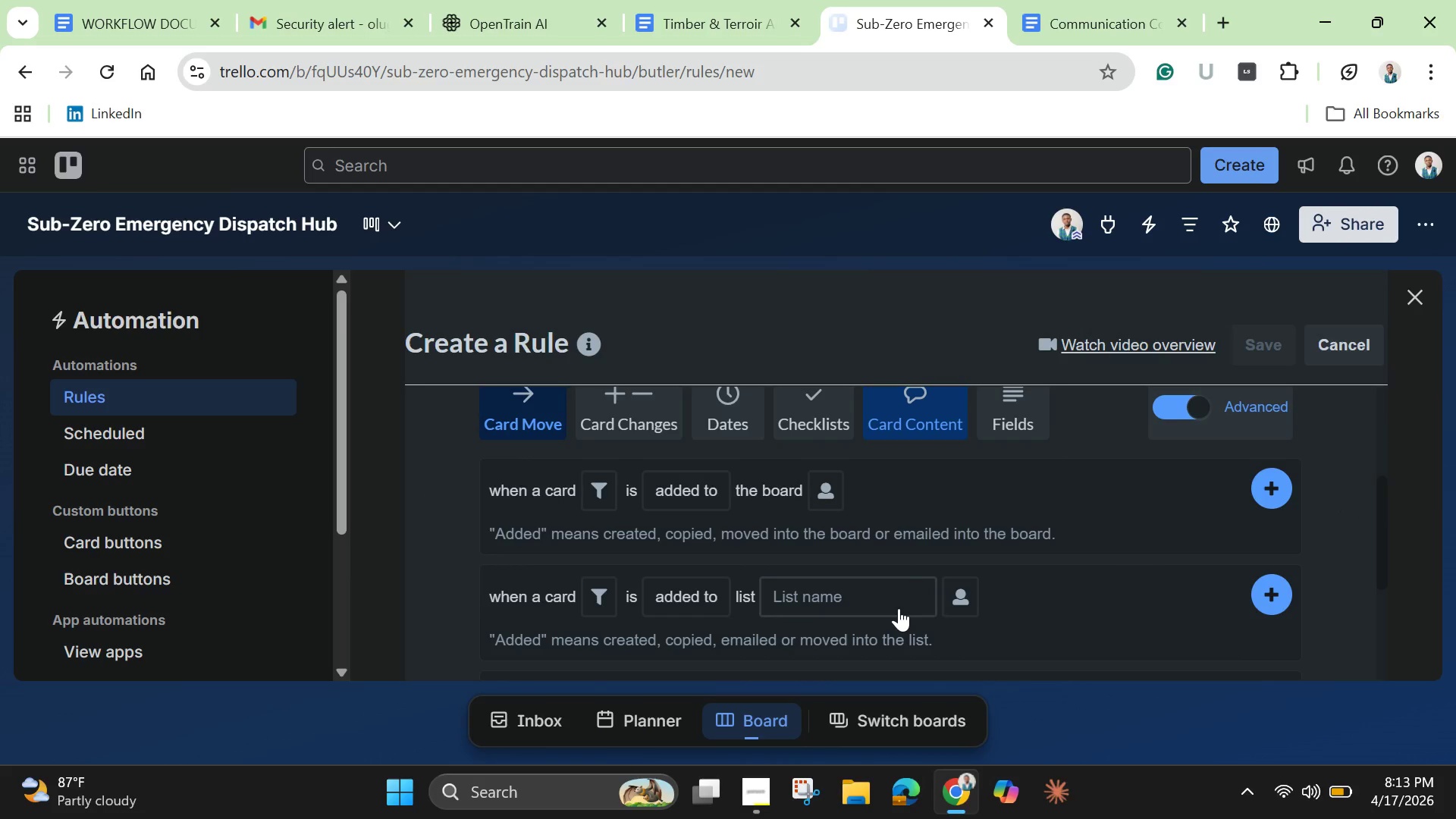 
wait(5.81)
 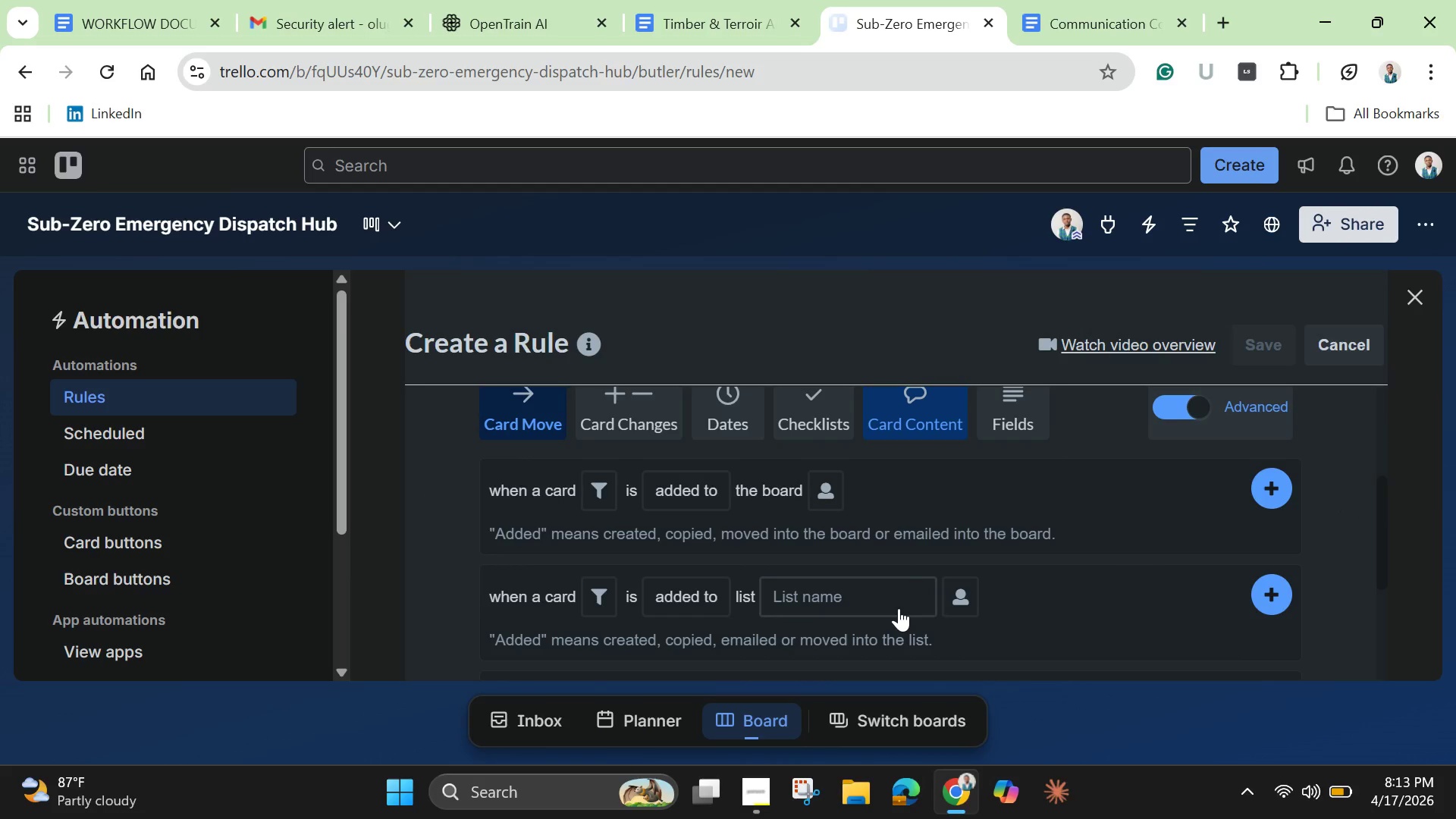 
scroll: coordinate [846, 608], scroll_direction: down, amount: 1.0
 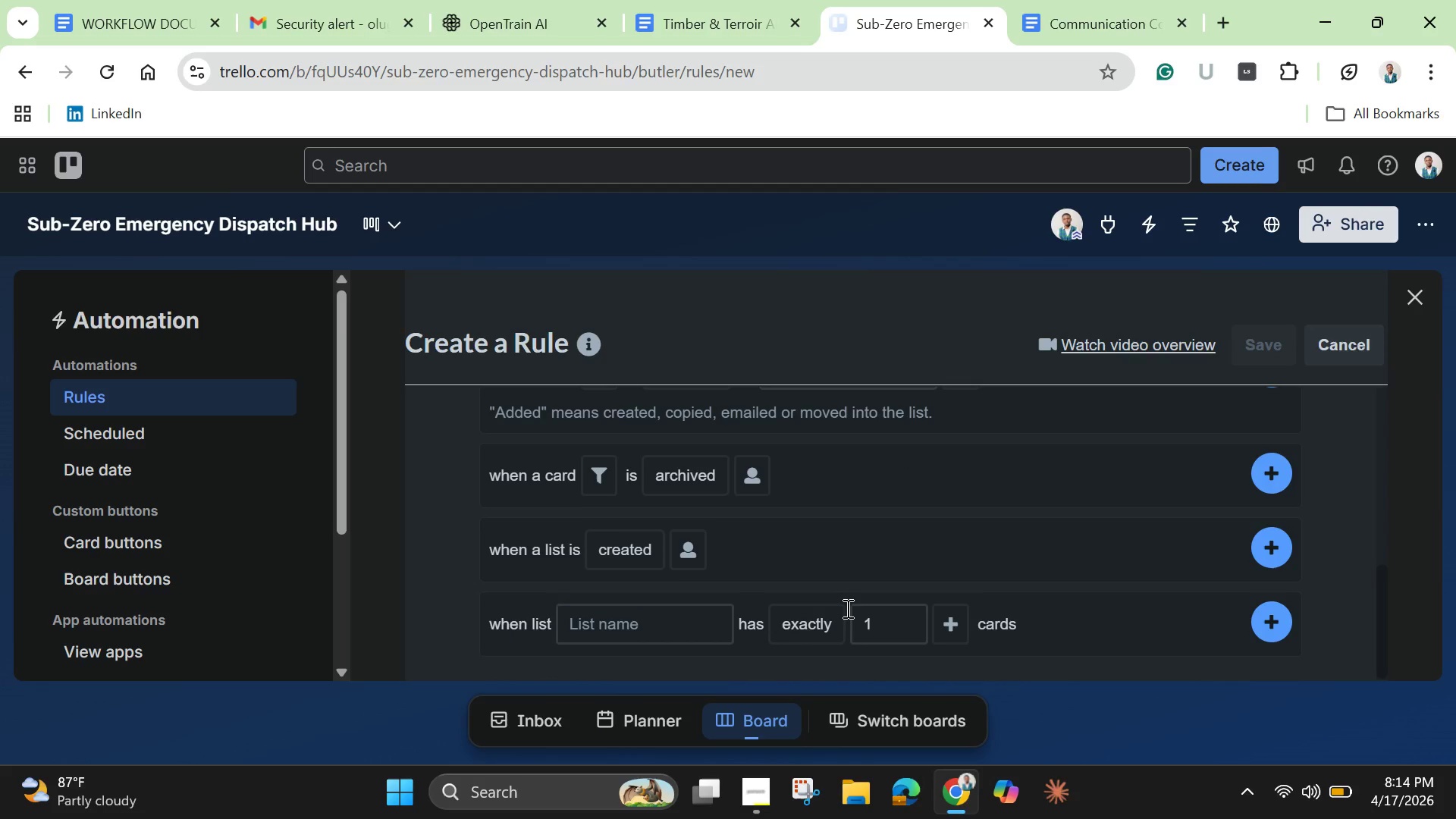 
scroll: coordinate [846, 608], scroll_direction: up, amount: 2.0
 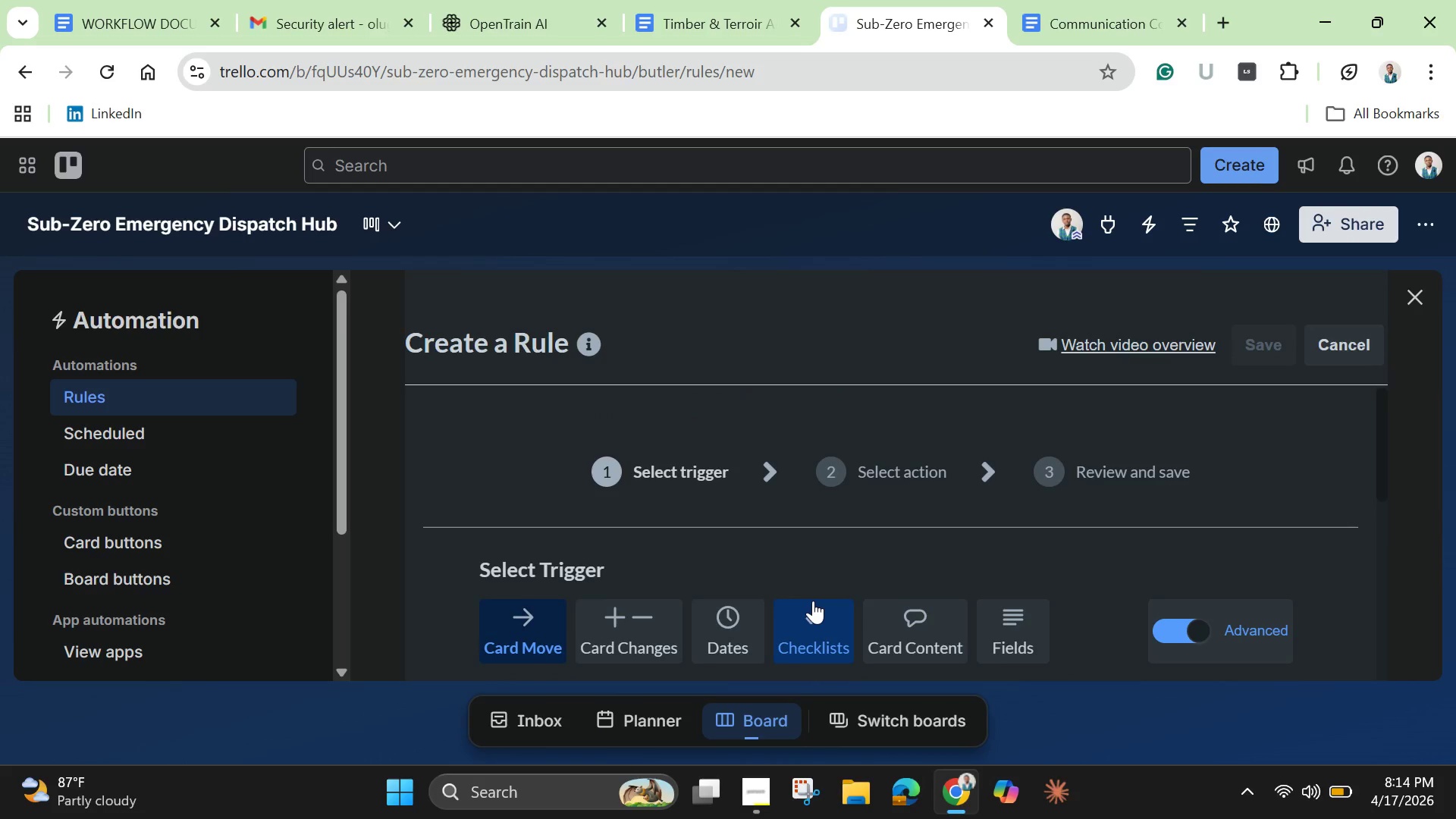 
scroll: coordinate [813, 601], scroll_direction: down, amount: 1.0
 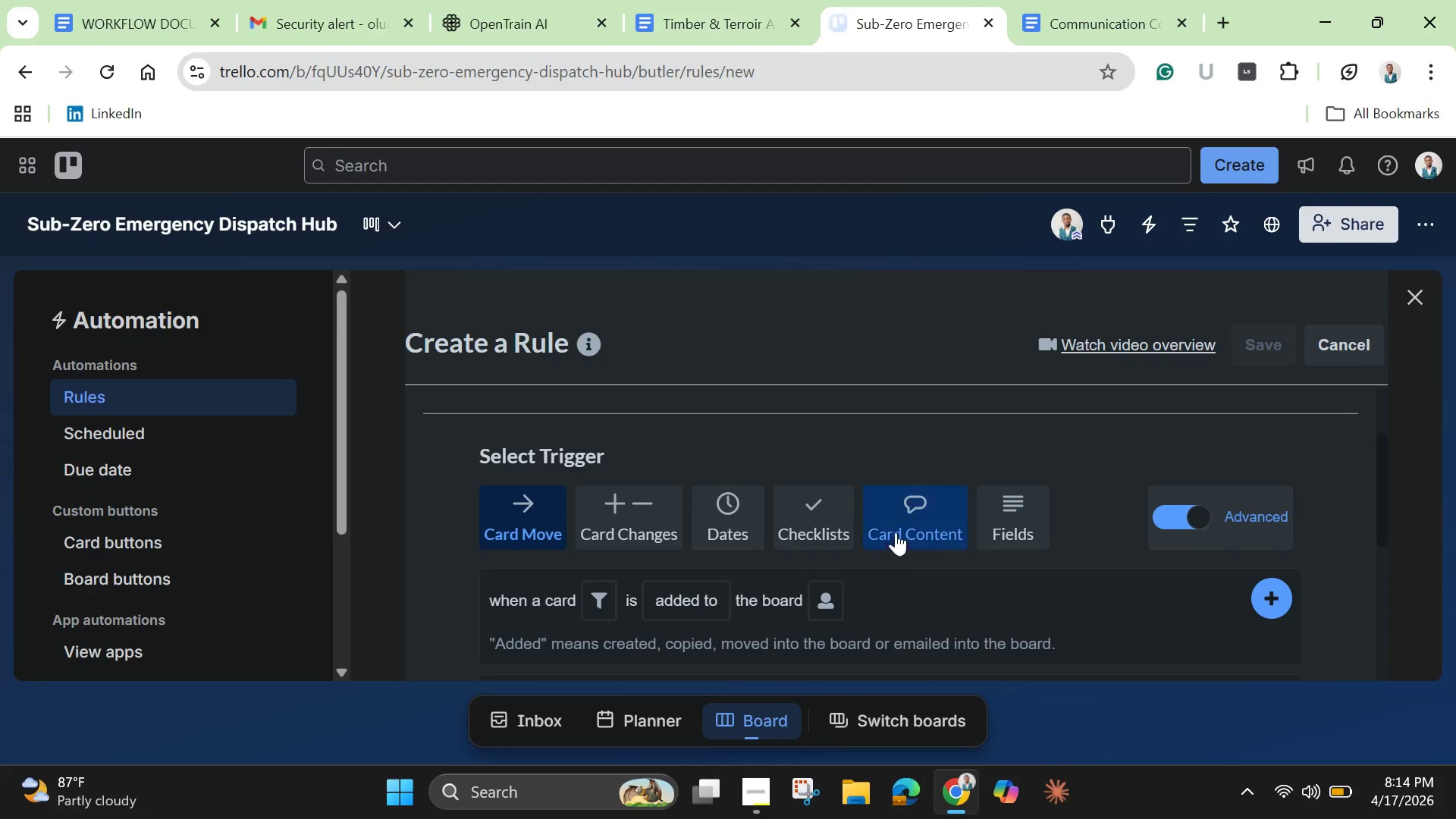 
left_click([896, 532])
 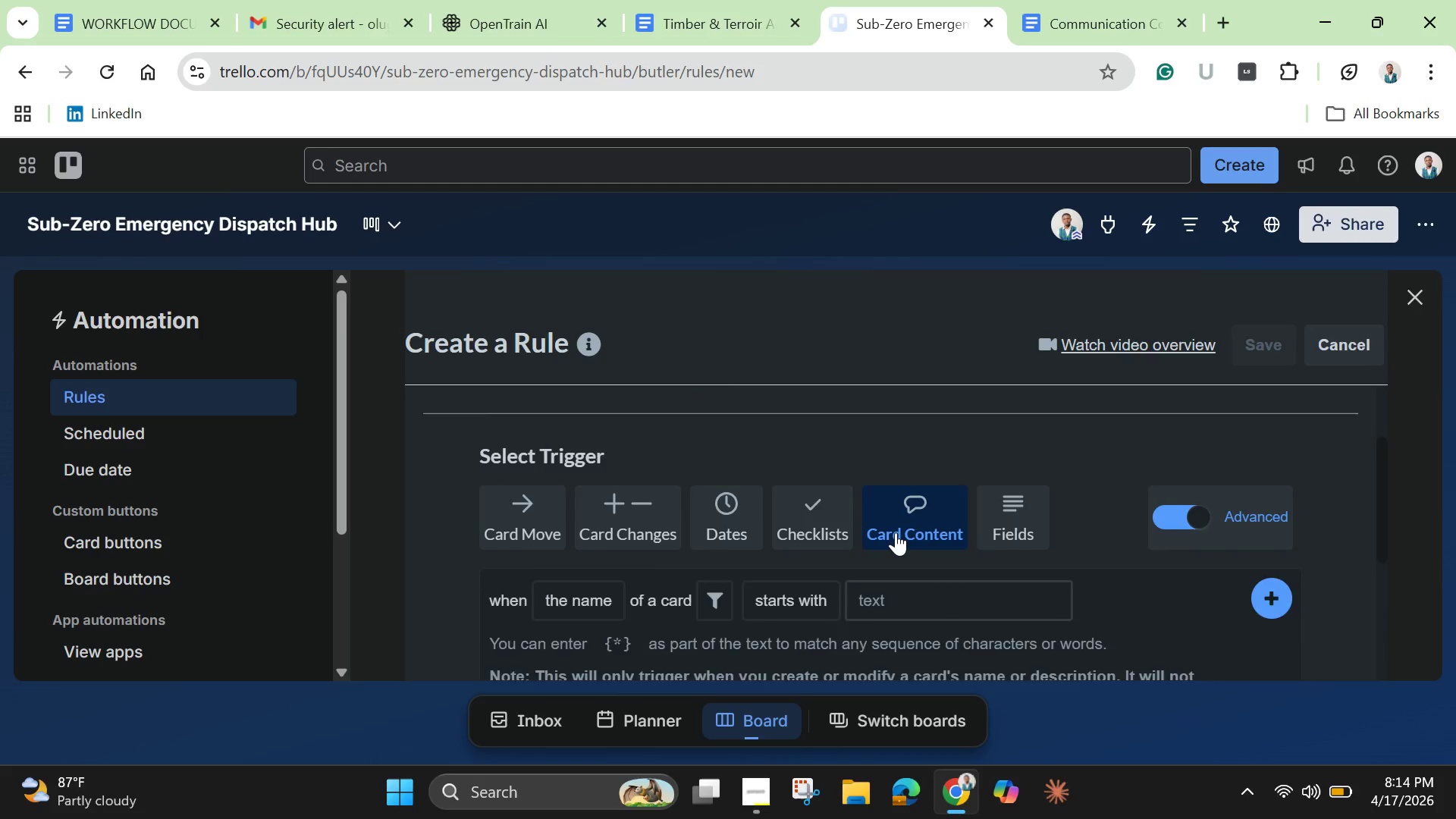 
scroll: coordinate [896, 532], scroll_direction: down, amount: 4.0
 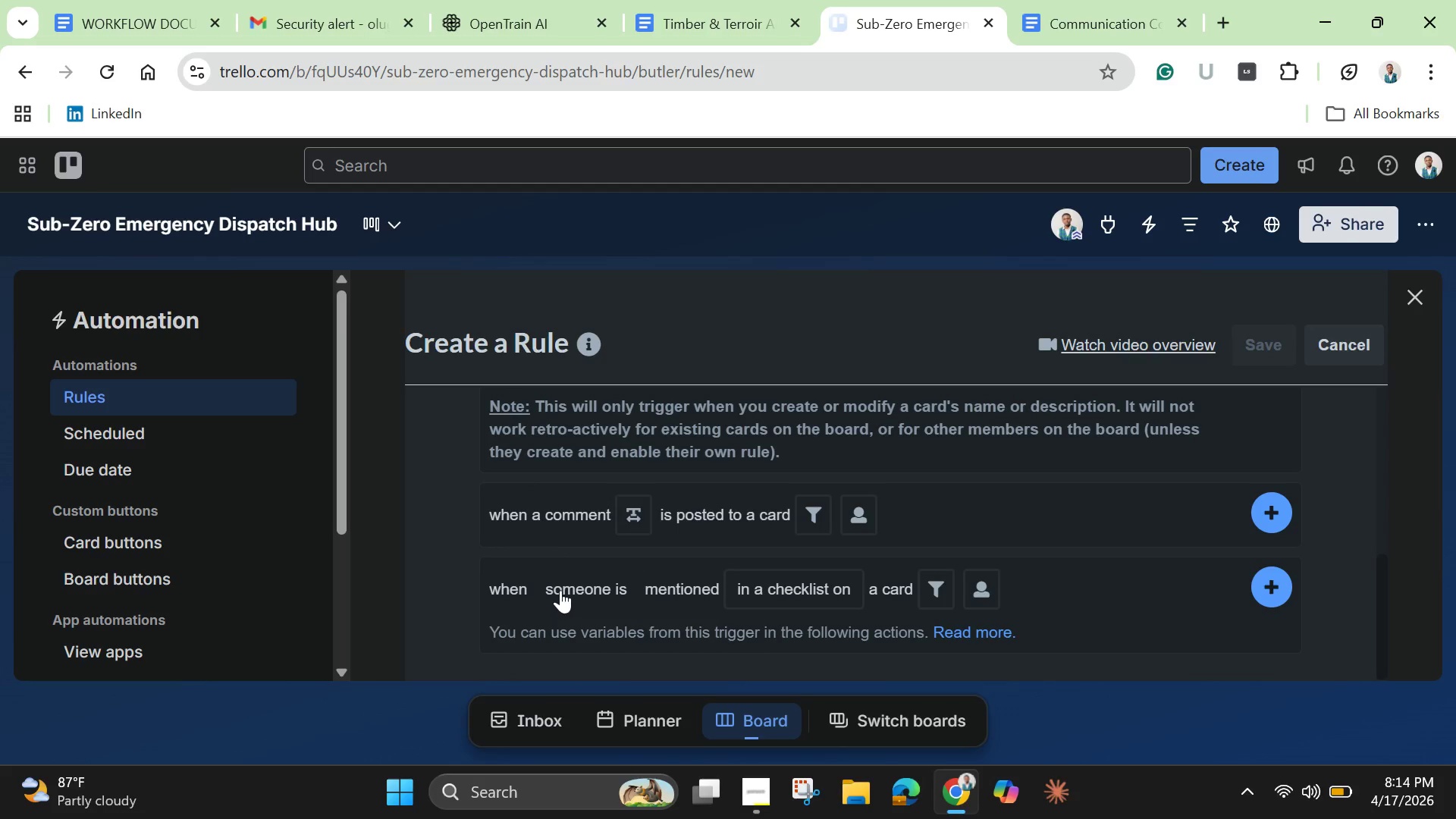 
wait(7.61)
 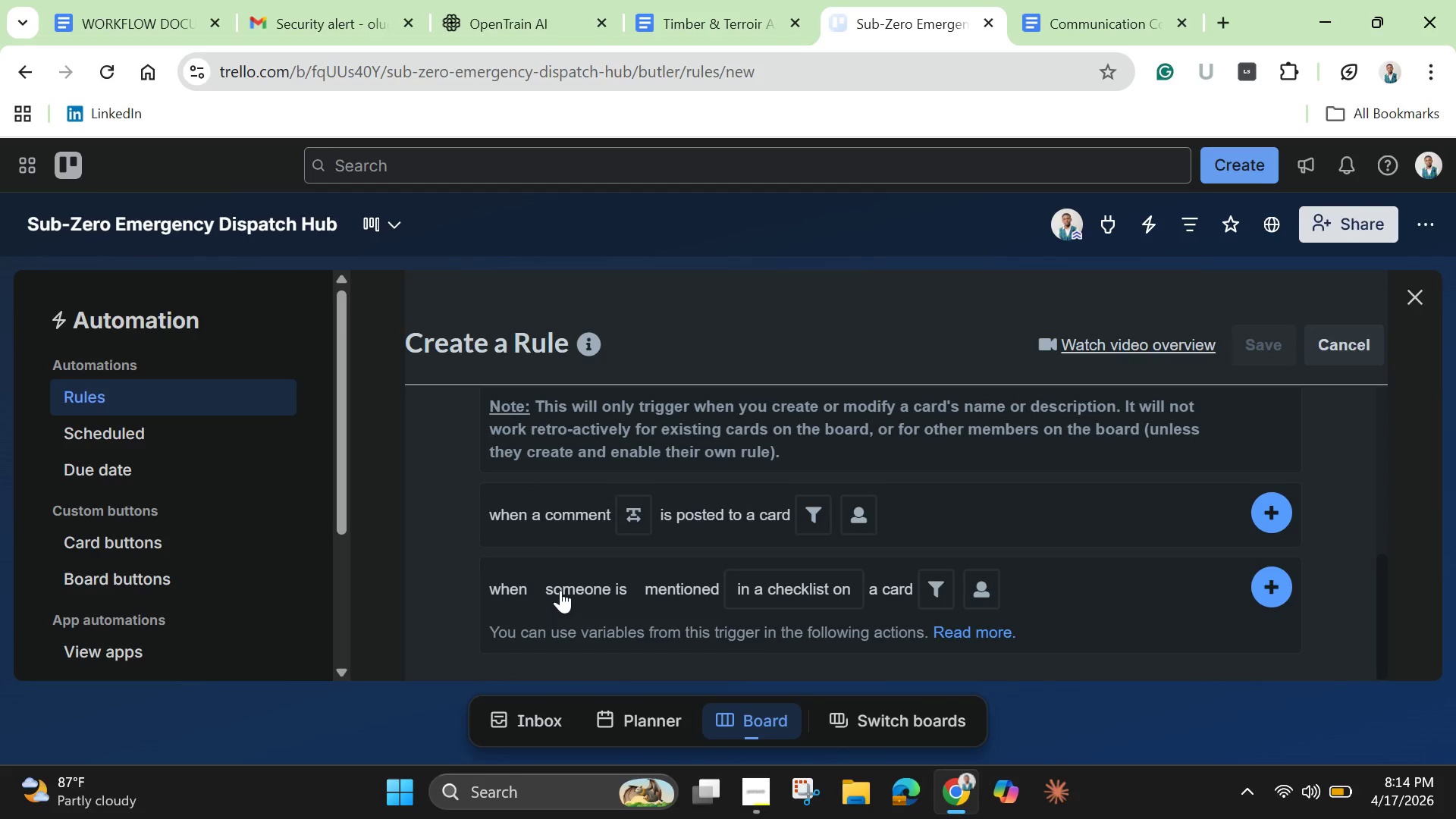 
scroll: coordinate [805, 598], scroll_direction: up, amount: 3.0
 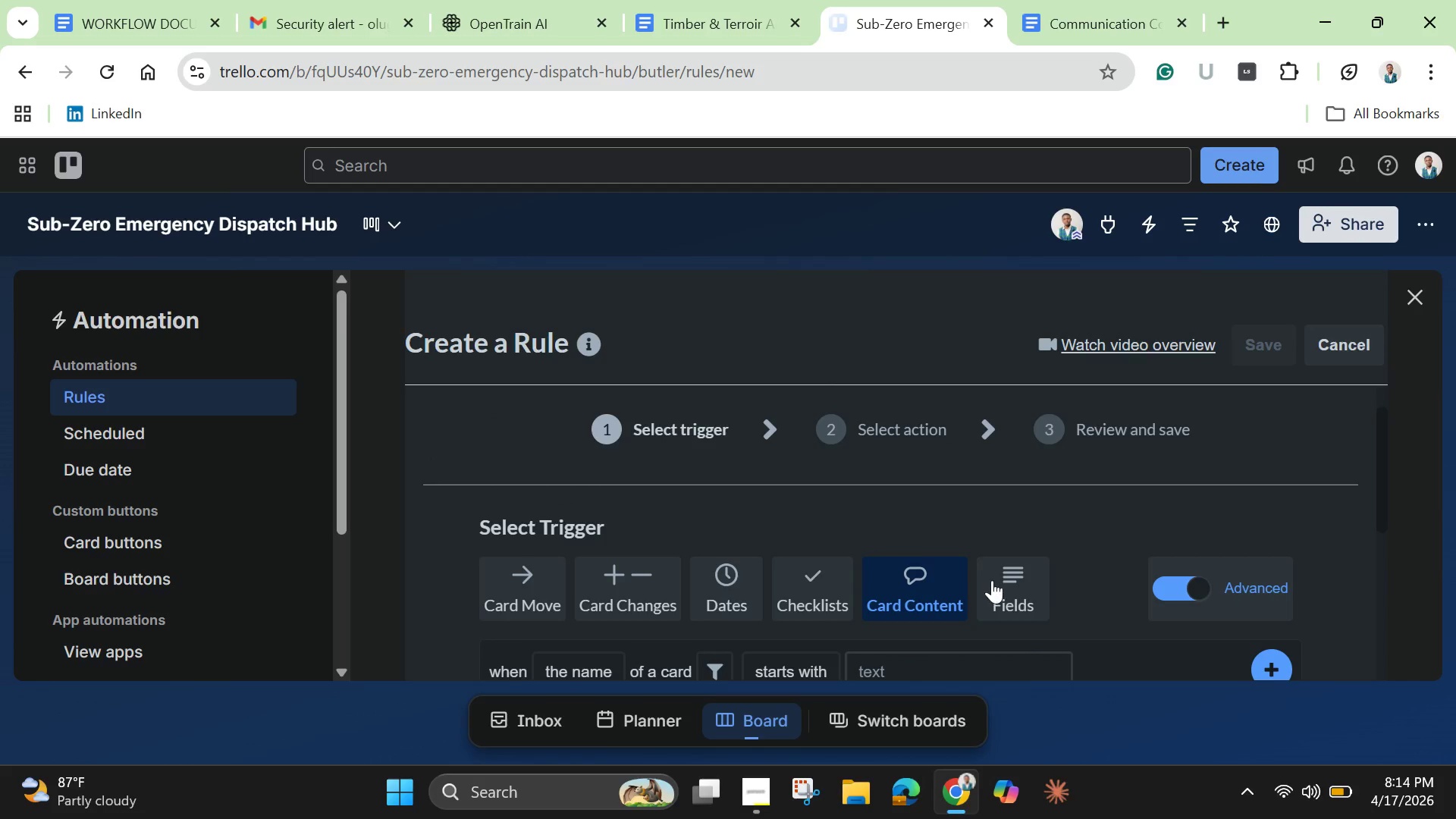 
left_click([996, 580])
 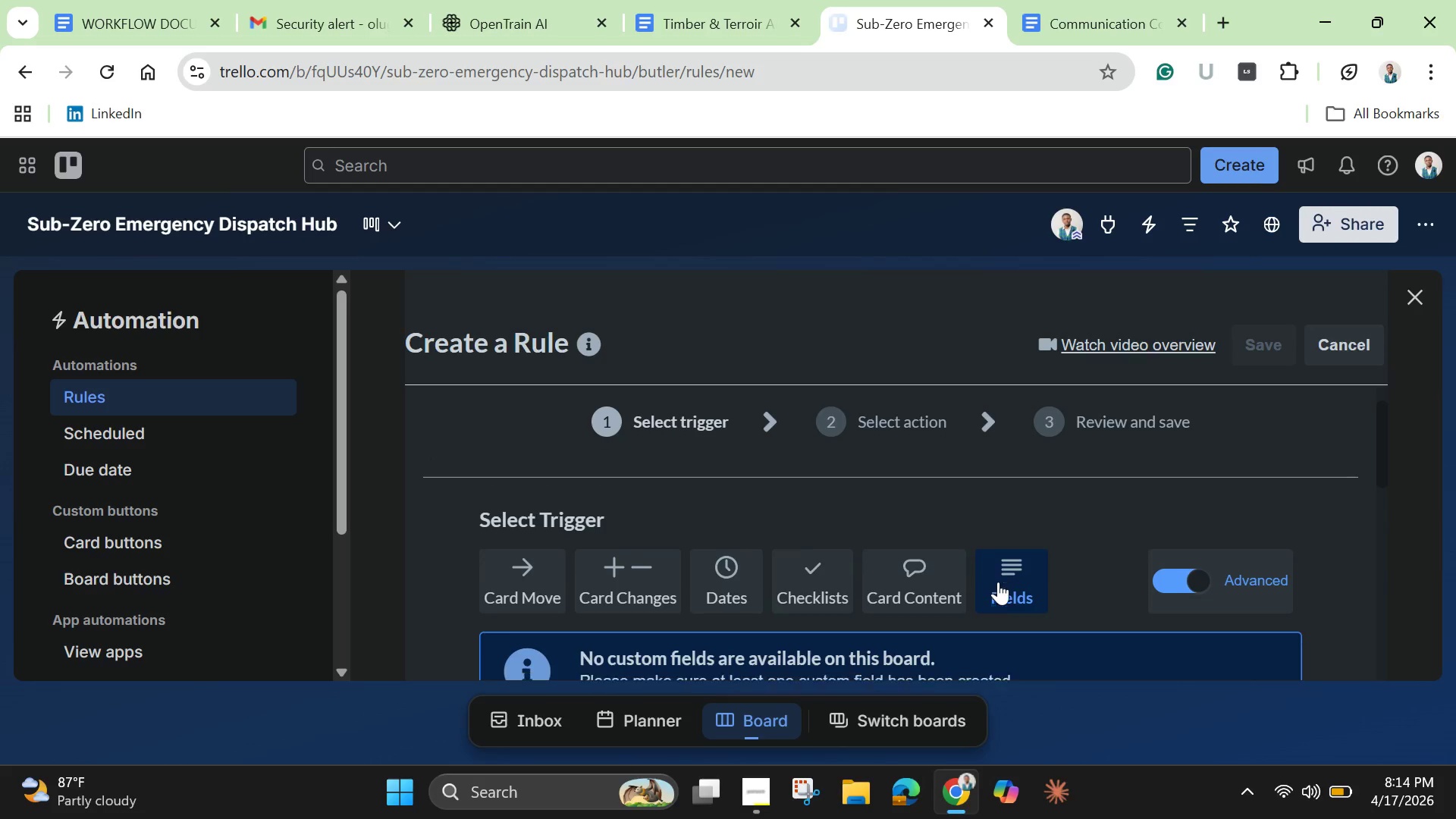 
scroll: coordinate [560, 629], scroll_direction: down, amount: 5.0
 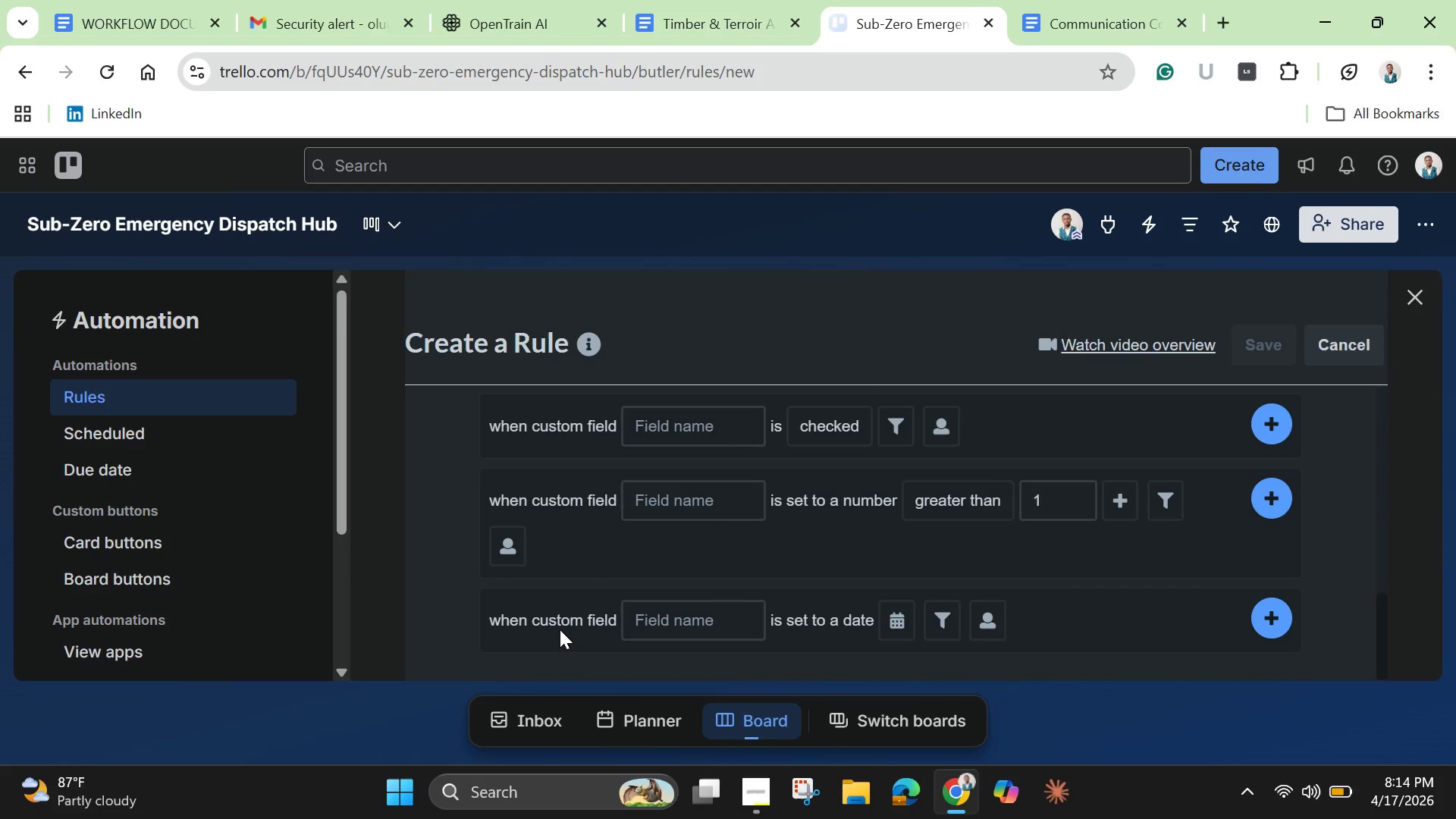 
scroll: coordinate [494, 455], scroll_direction: up, amount: 4.0
 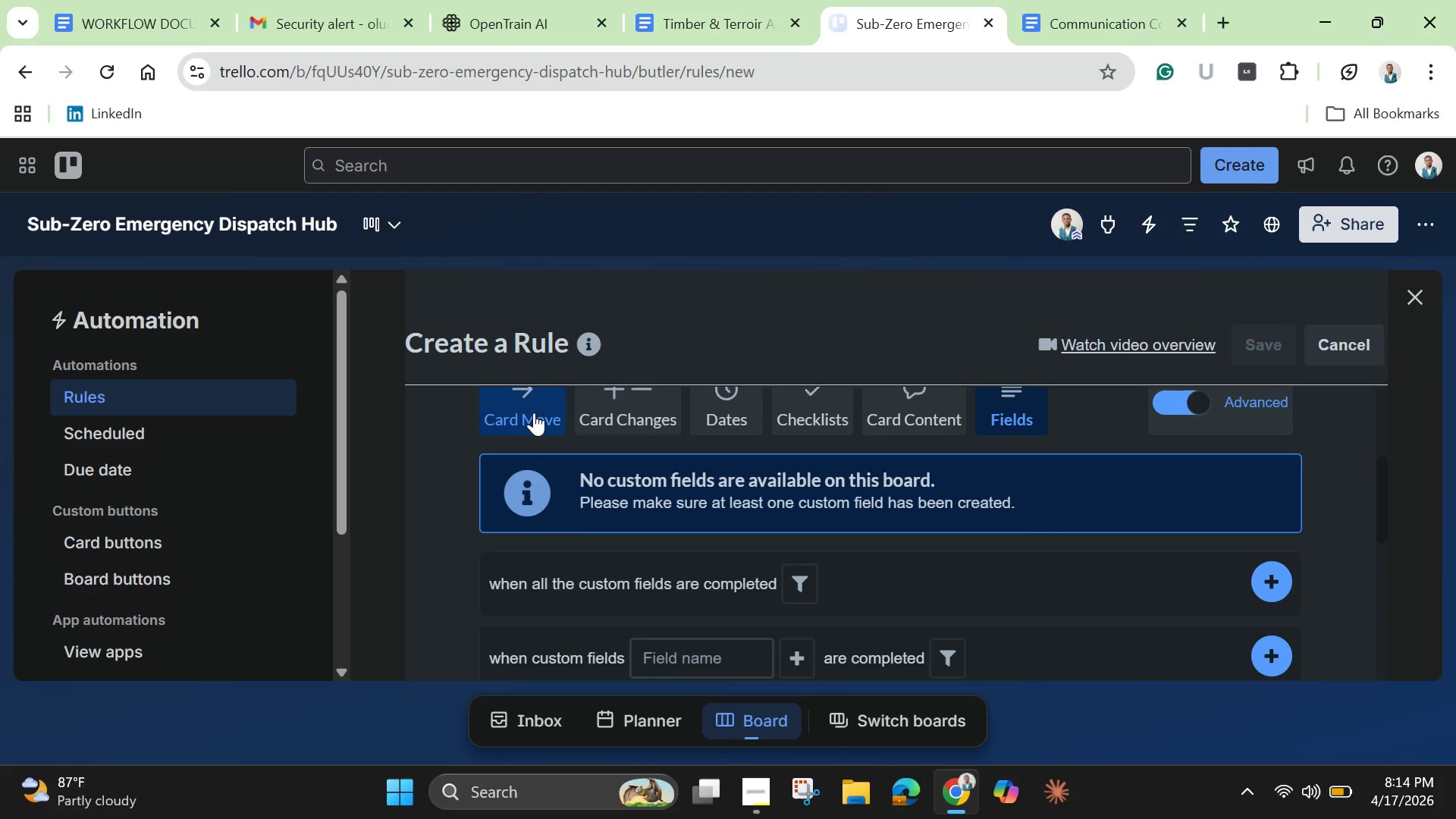 
left_click([529, 410])
 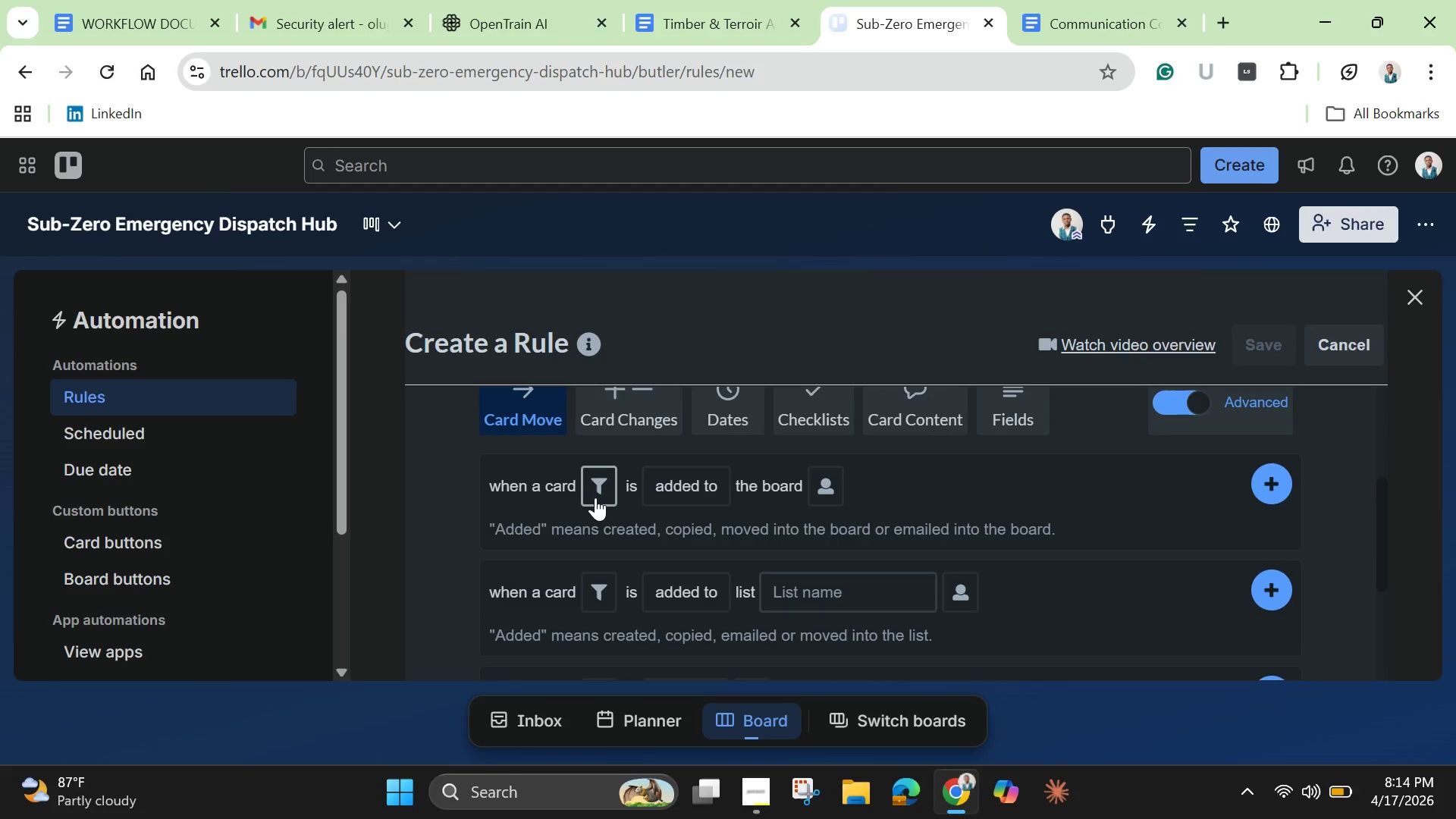 
scroll: coordinate [595, 497], scroll_direction: down, amount: 2.0
 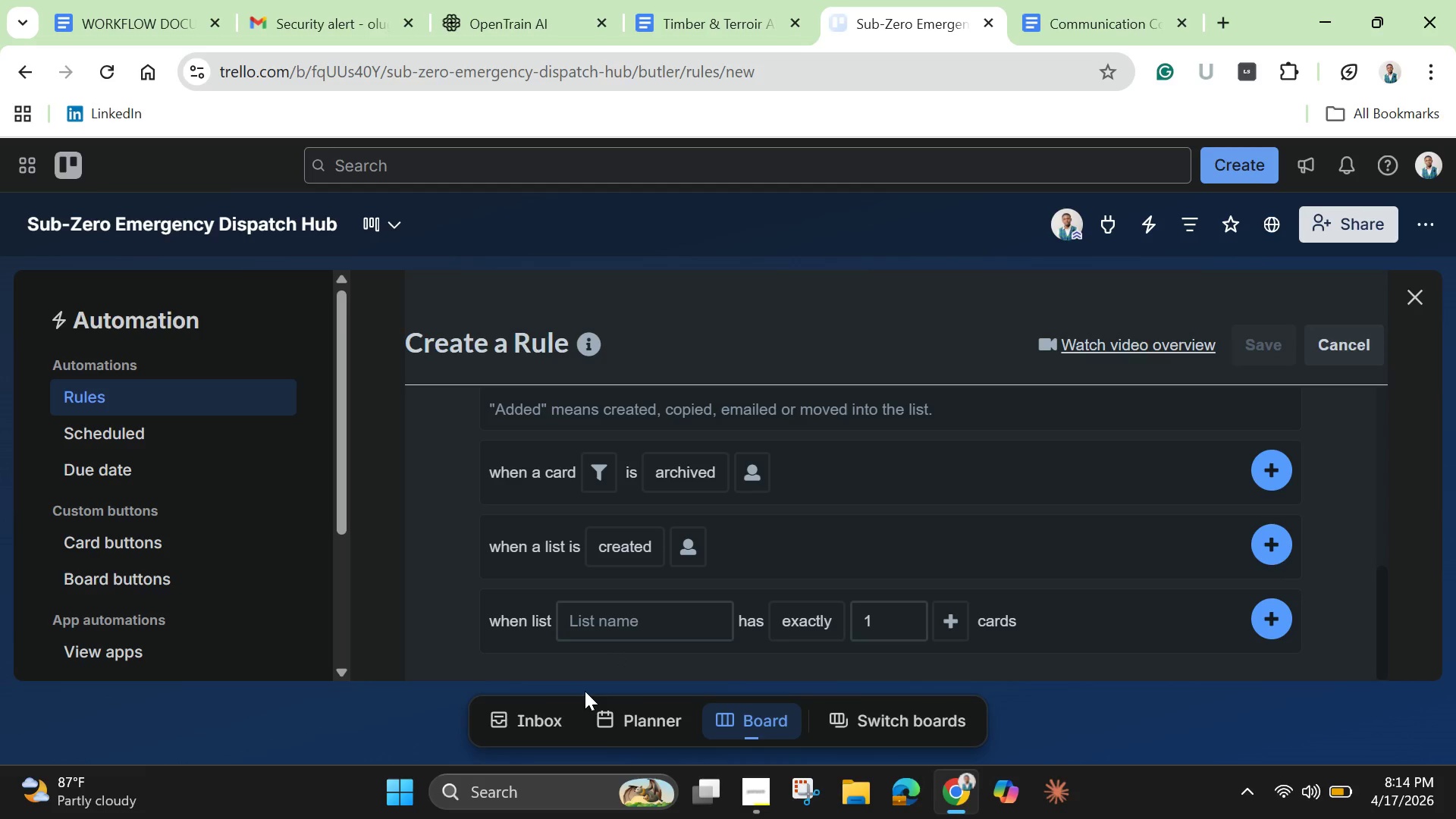 
wait(7.97)
 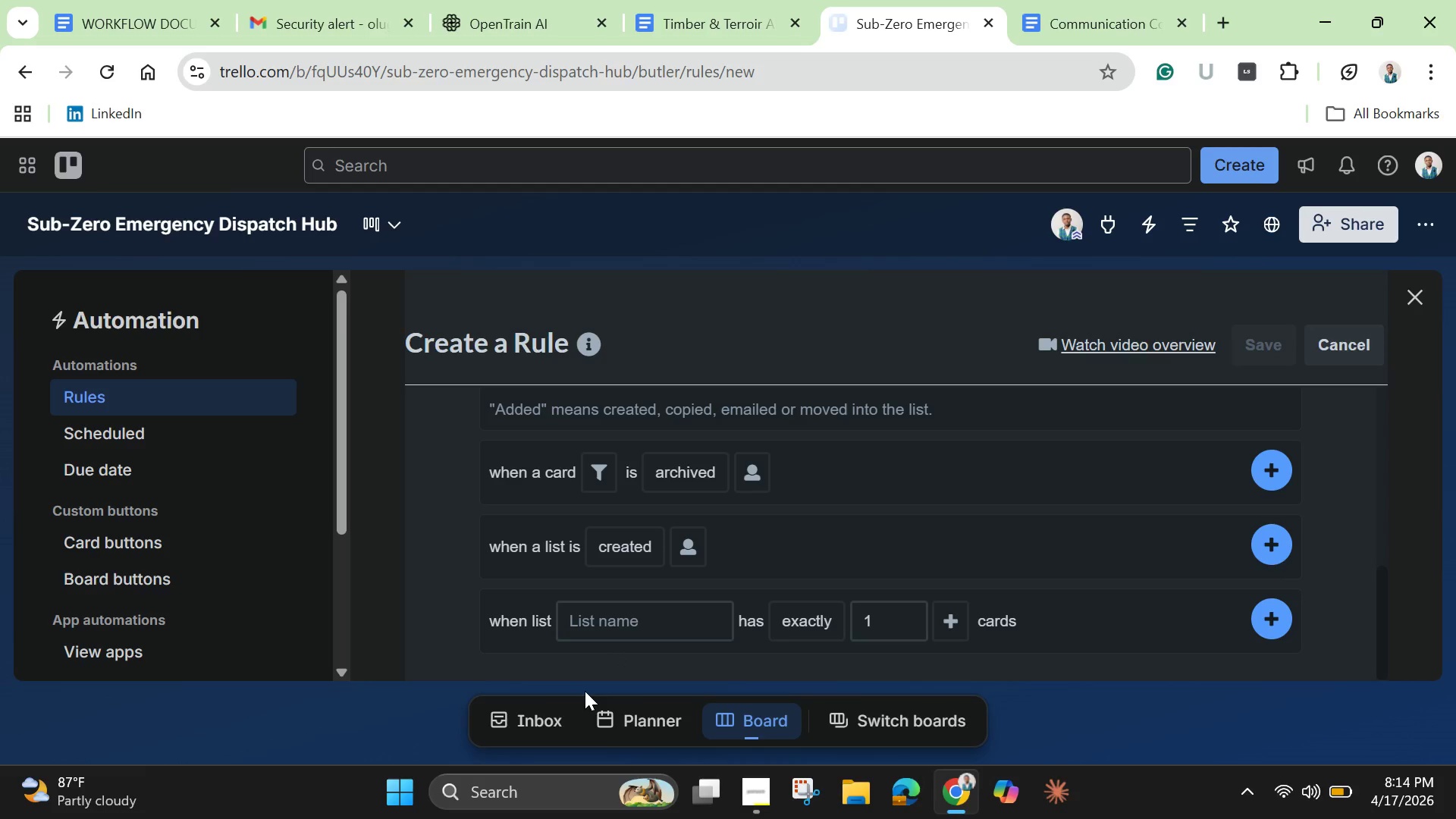 
scroll: coordinate [945, 552], scroll_direction: down, amount: 3.0
 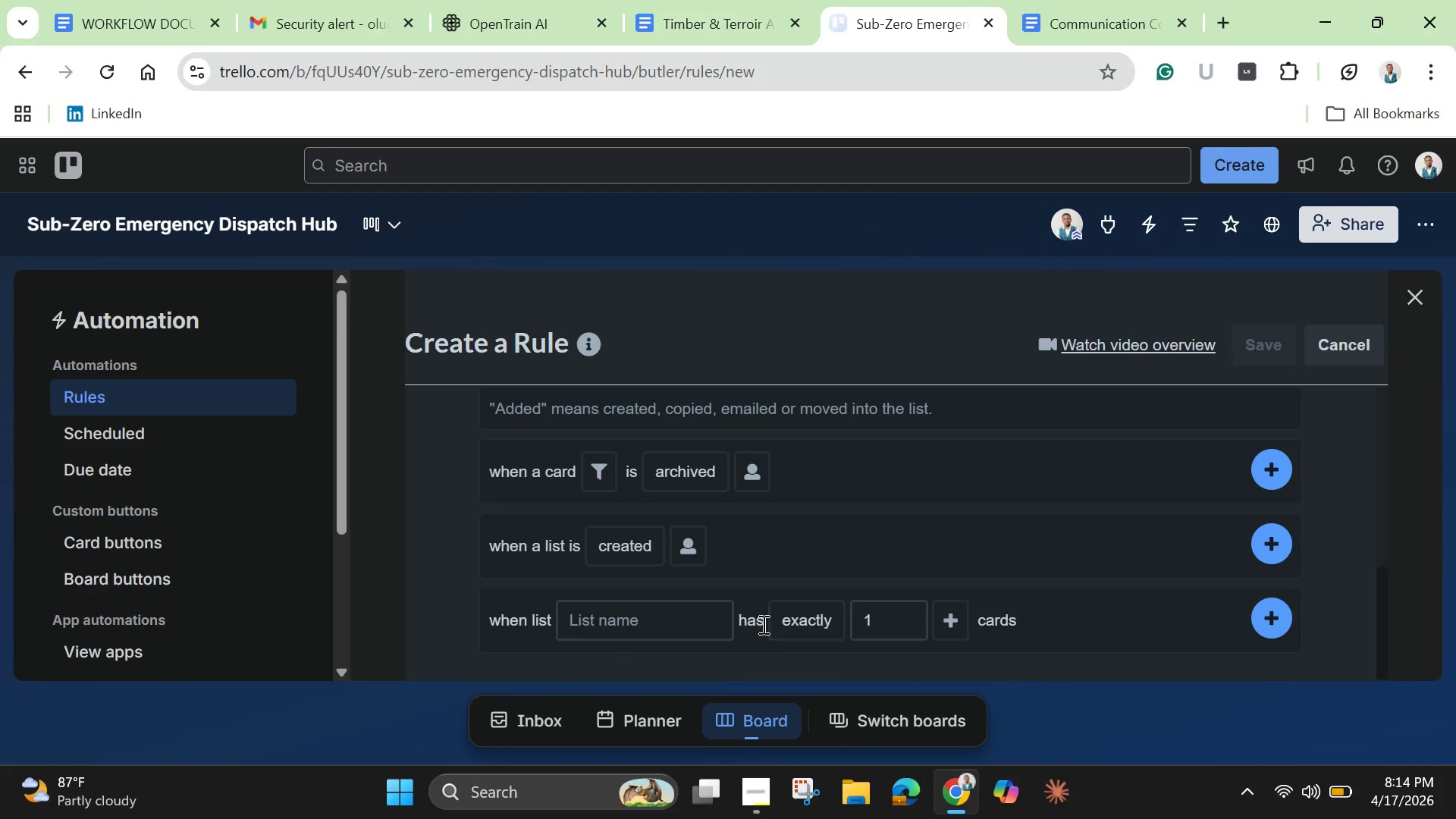 
scroll: coordinate [762, 624], scroll_direction: up, amount: 3.0
 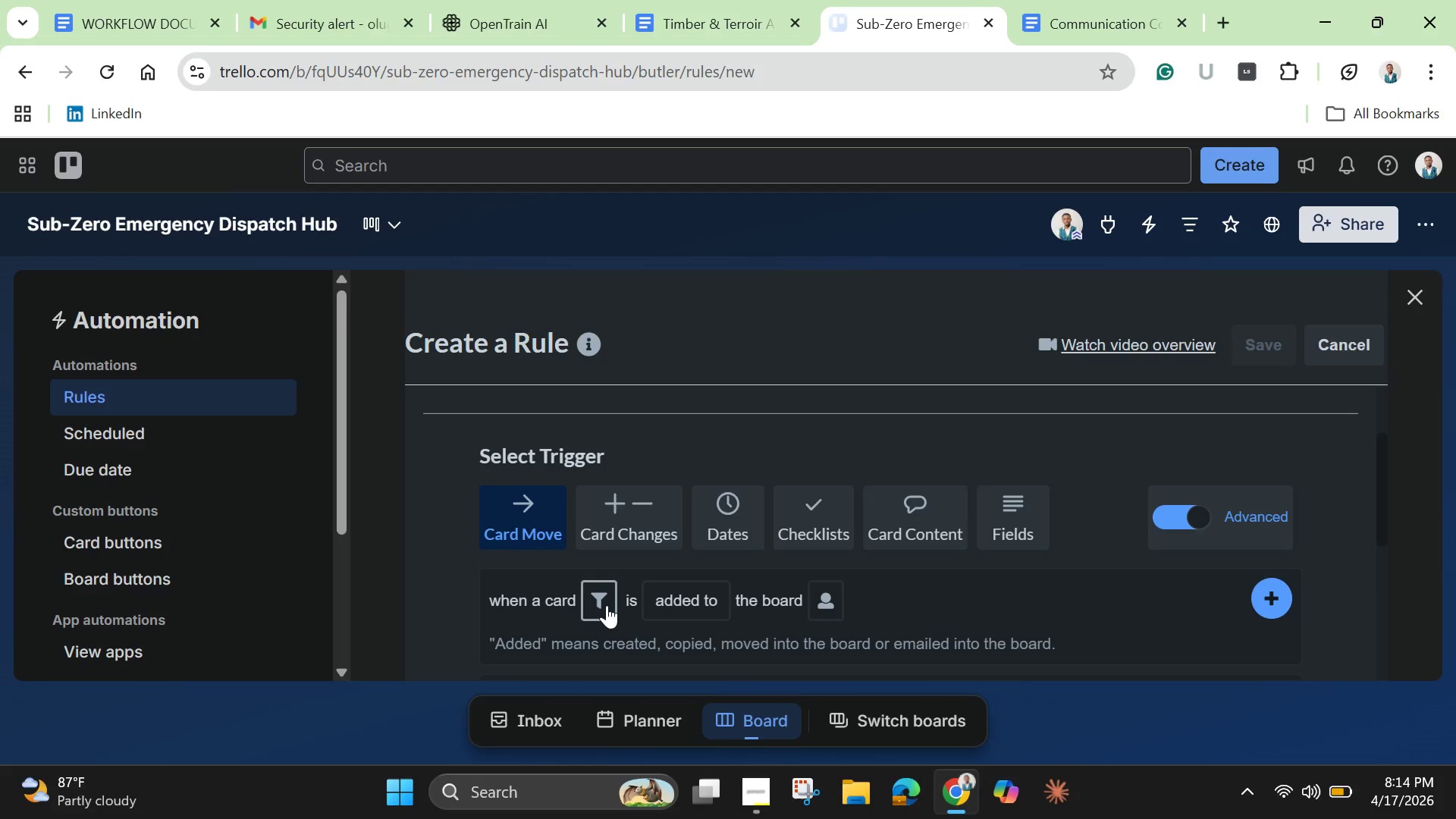 
wait(6.04)
 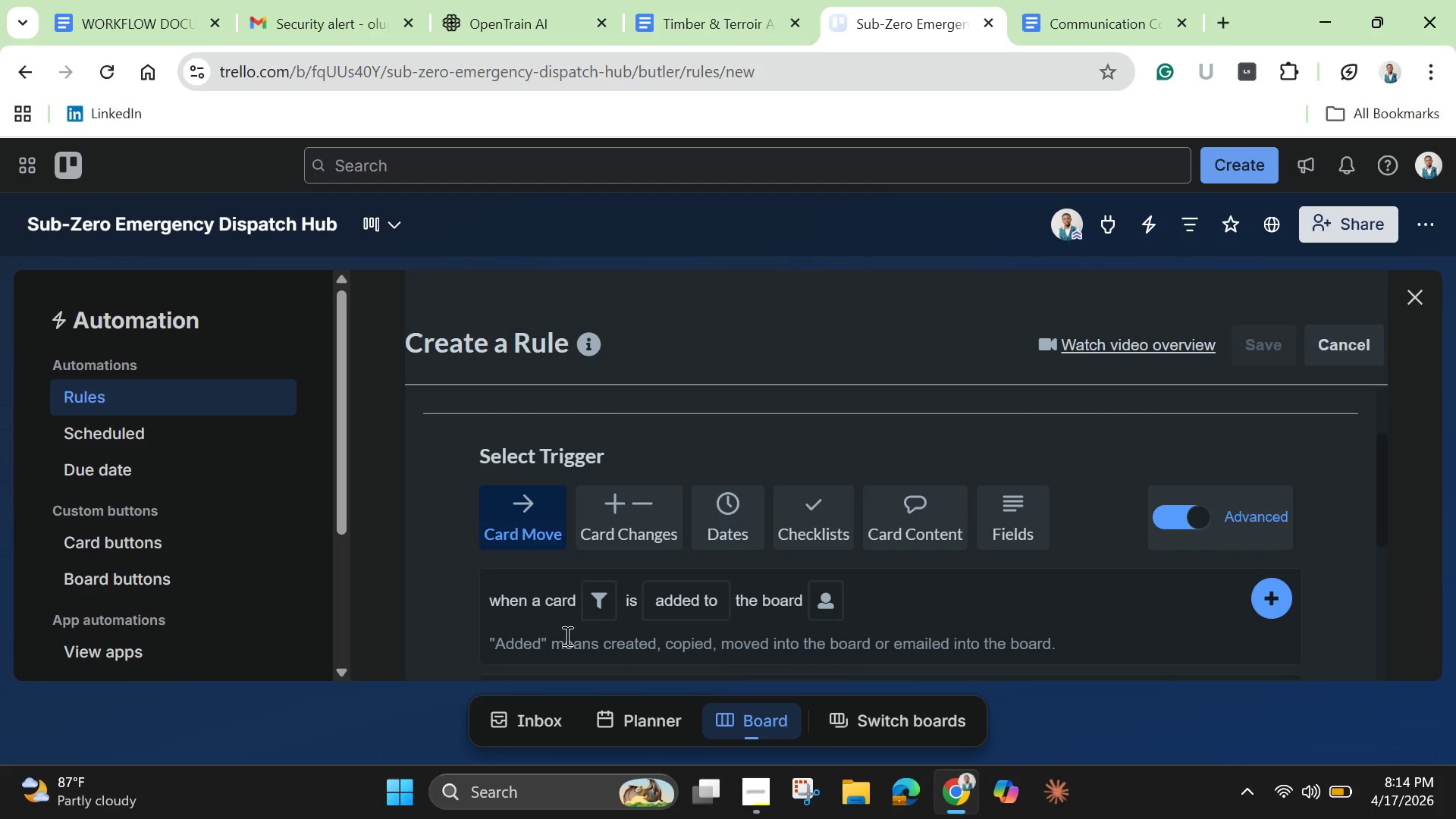 
mouse_move([623, 599])
 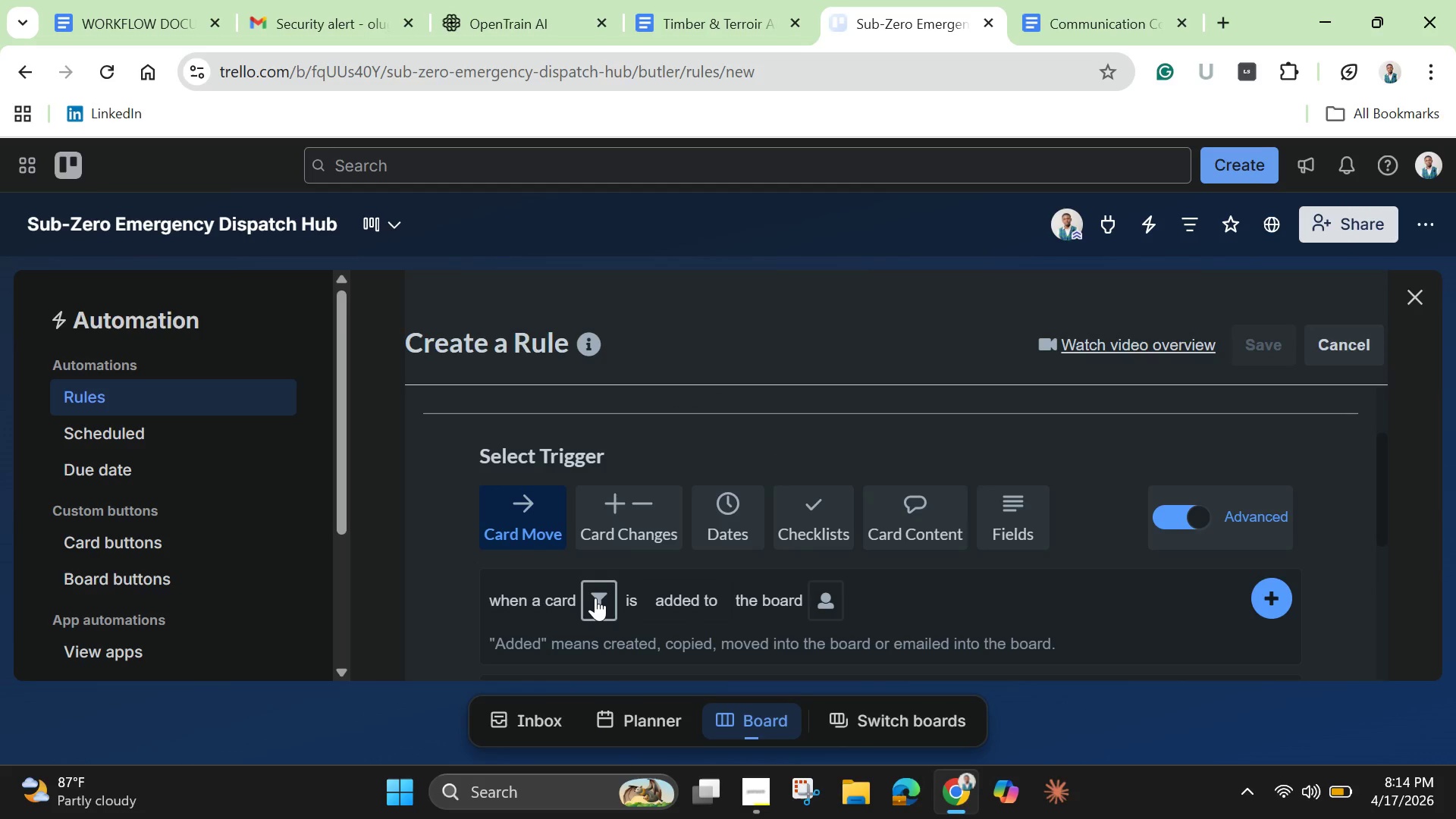 
left_click([595, 598])
 